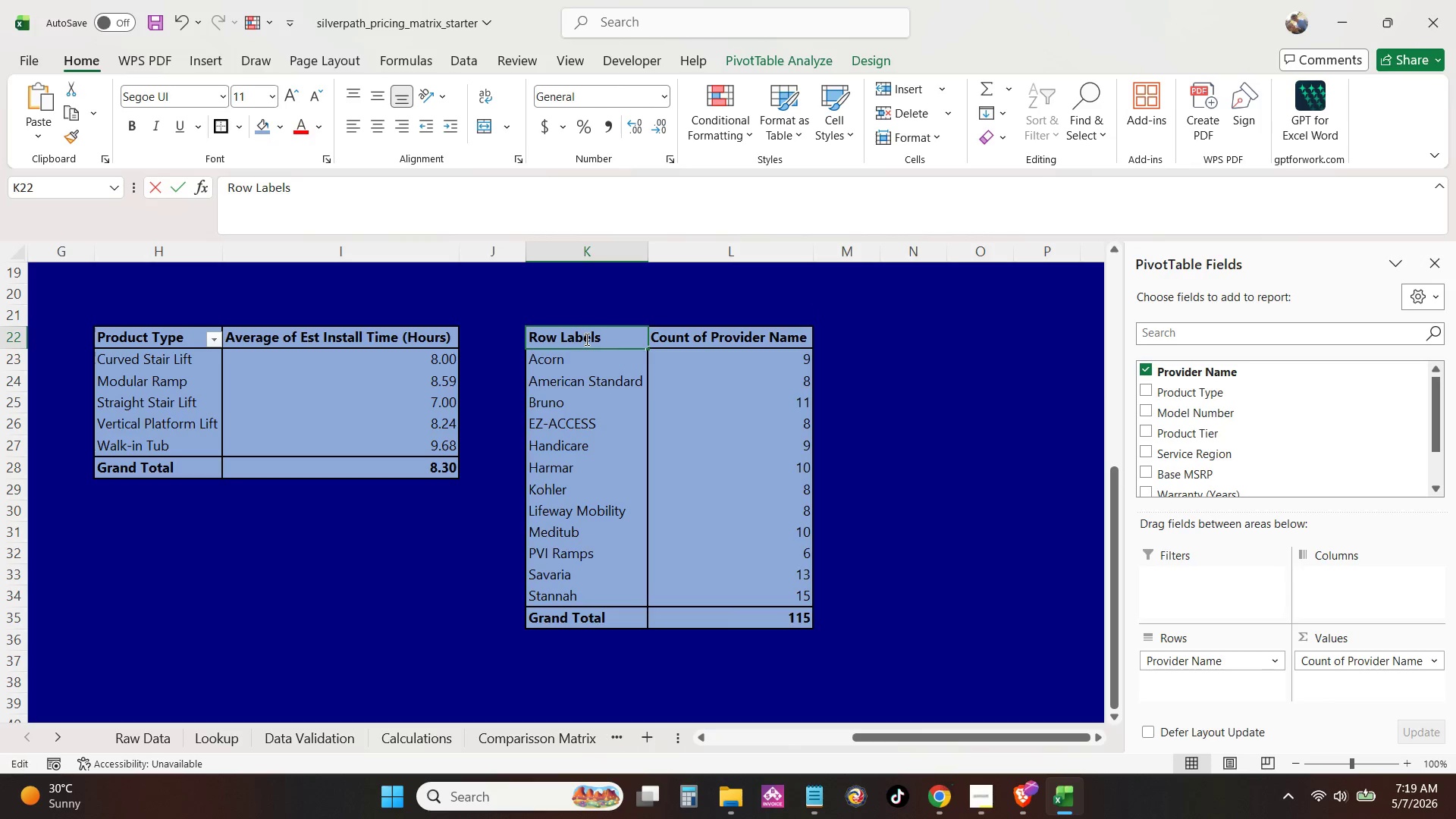 
triple_click([585, 339])
 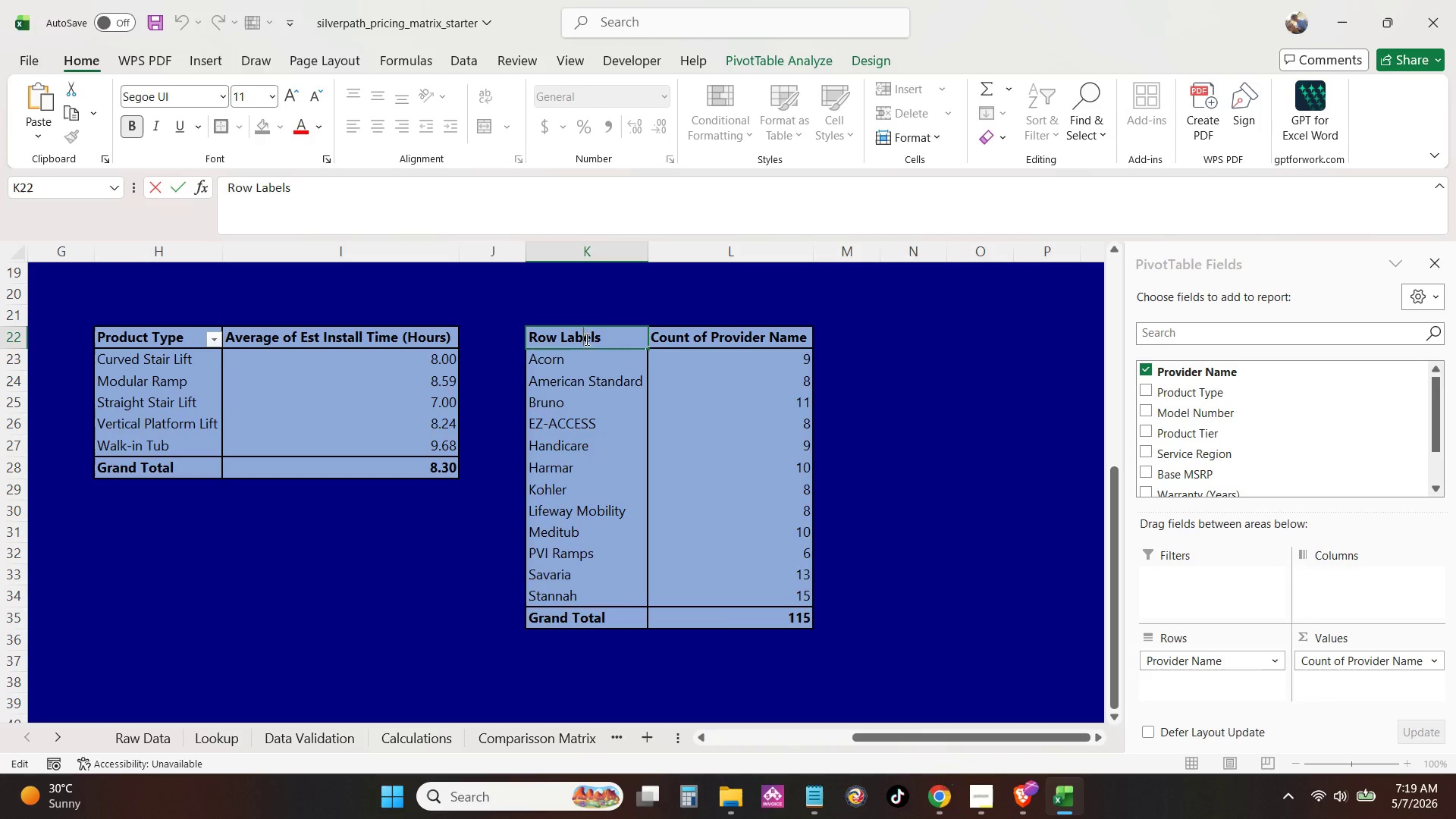 
triple_click([585, 339])
 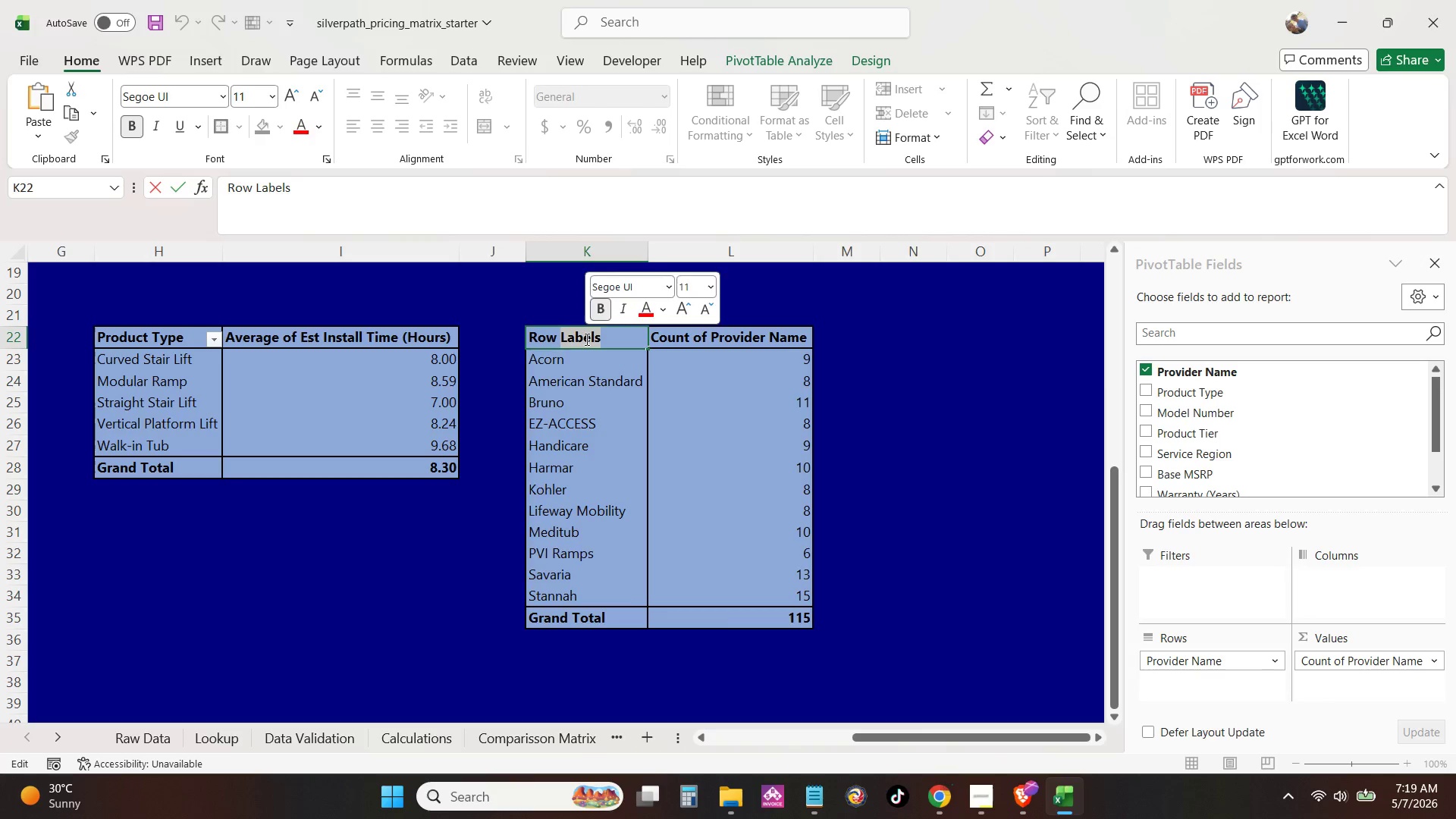 
triple_click([585, 339])
 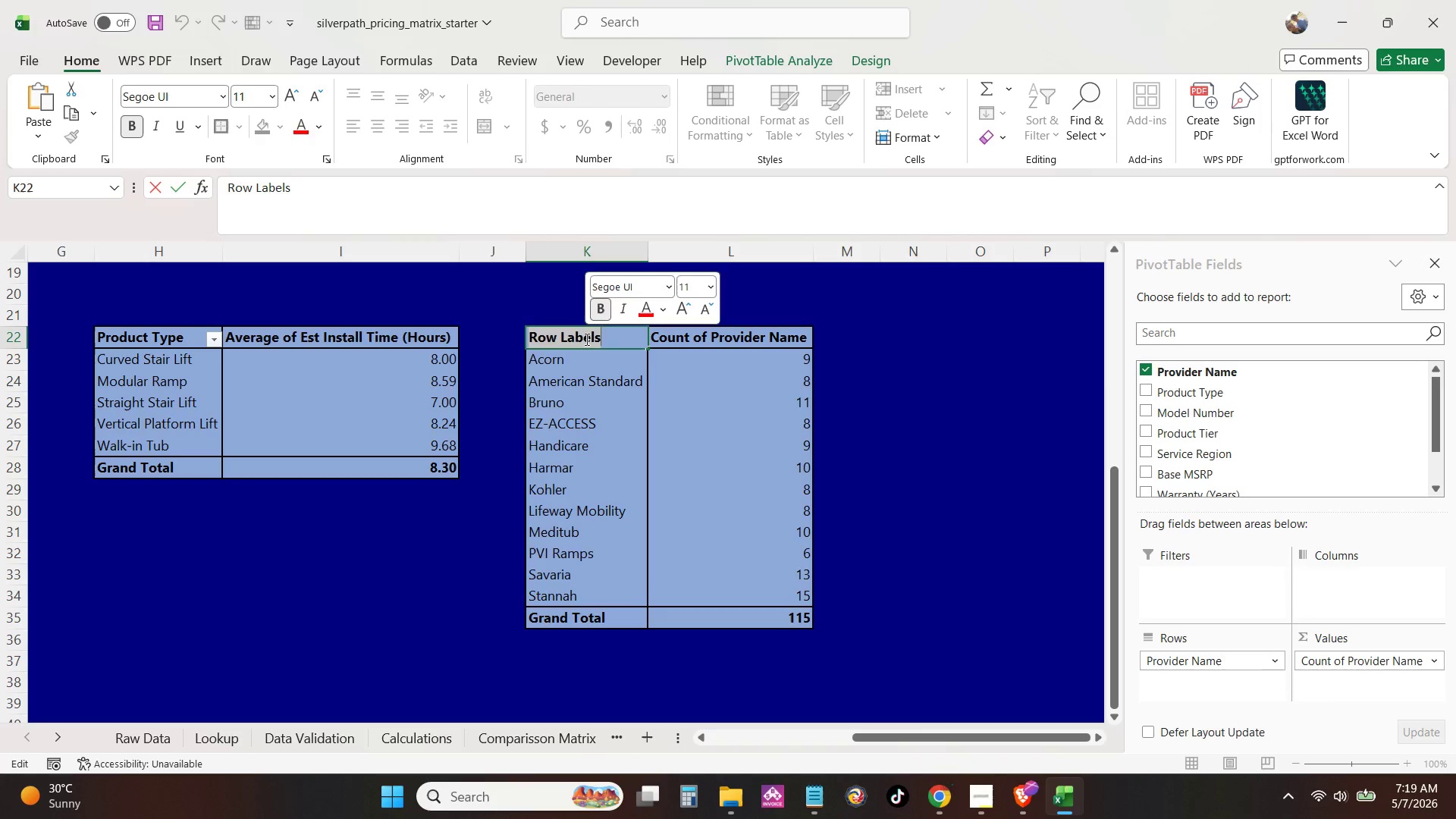 
type(Provider Name)
 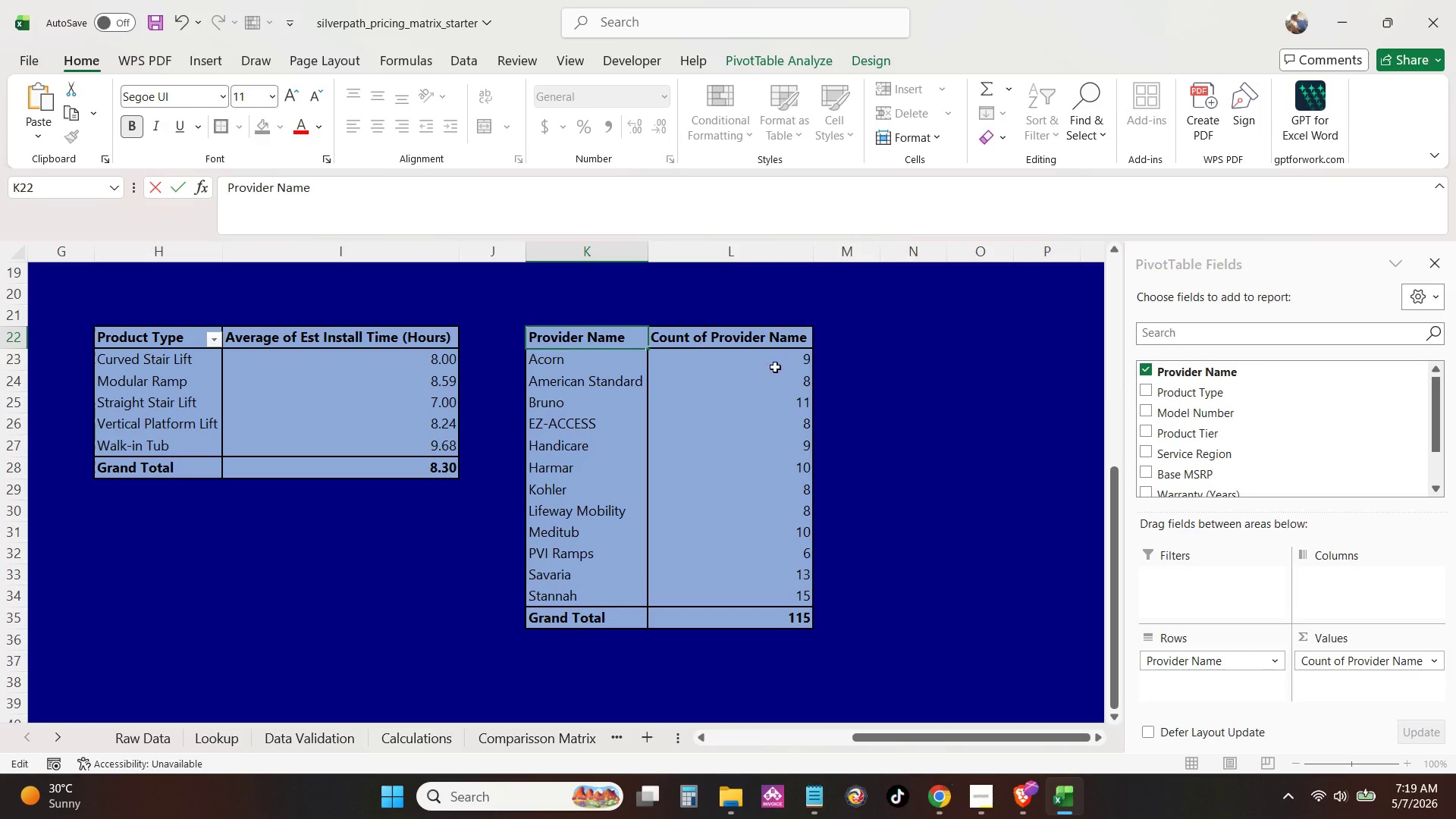 
left_click([884, 402])
 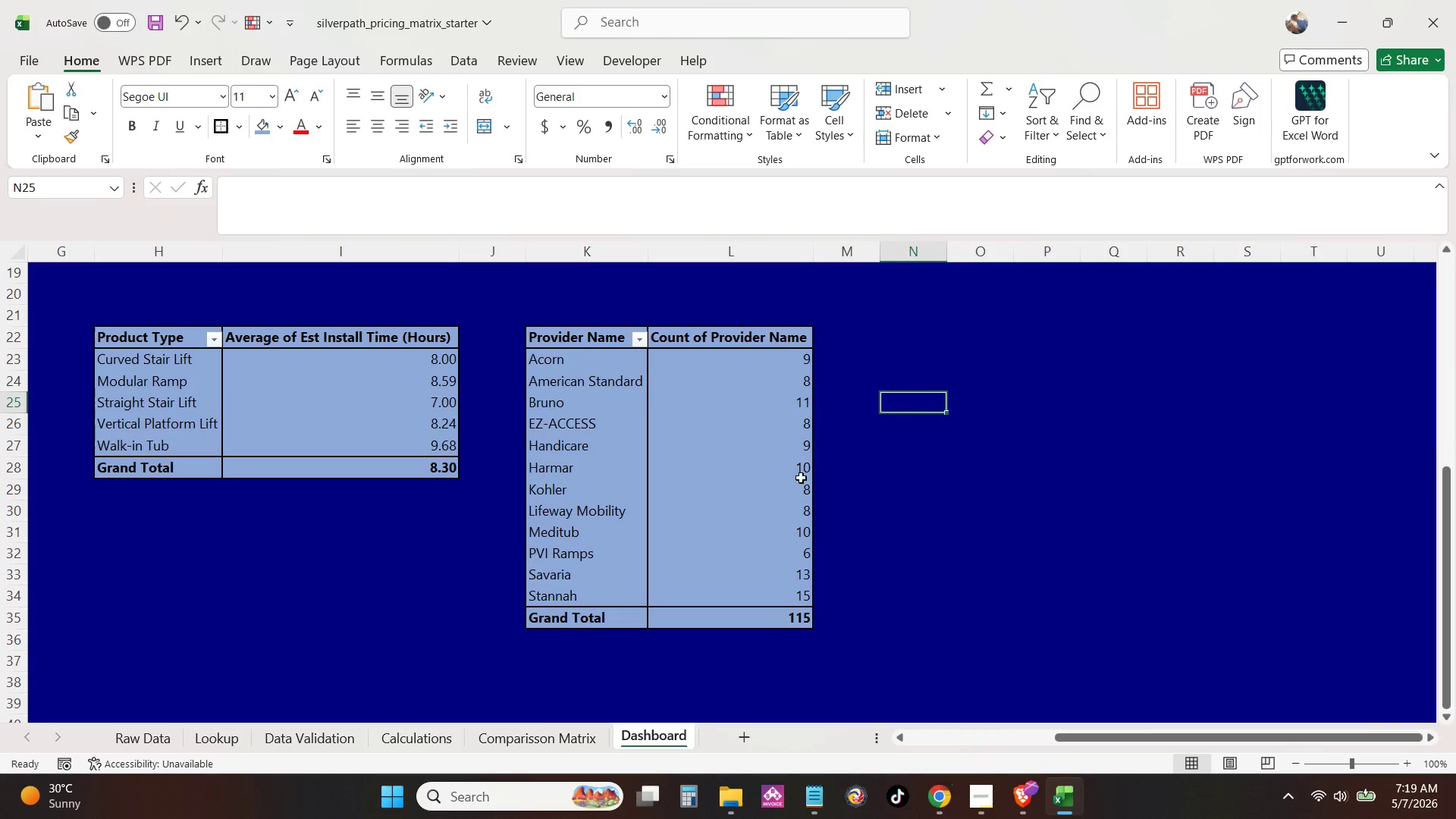 
scroll: coordinate [823, 573], scroll_direction: up, amount: 6.0
 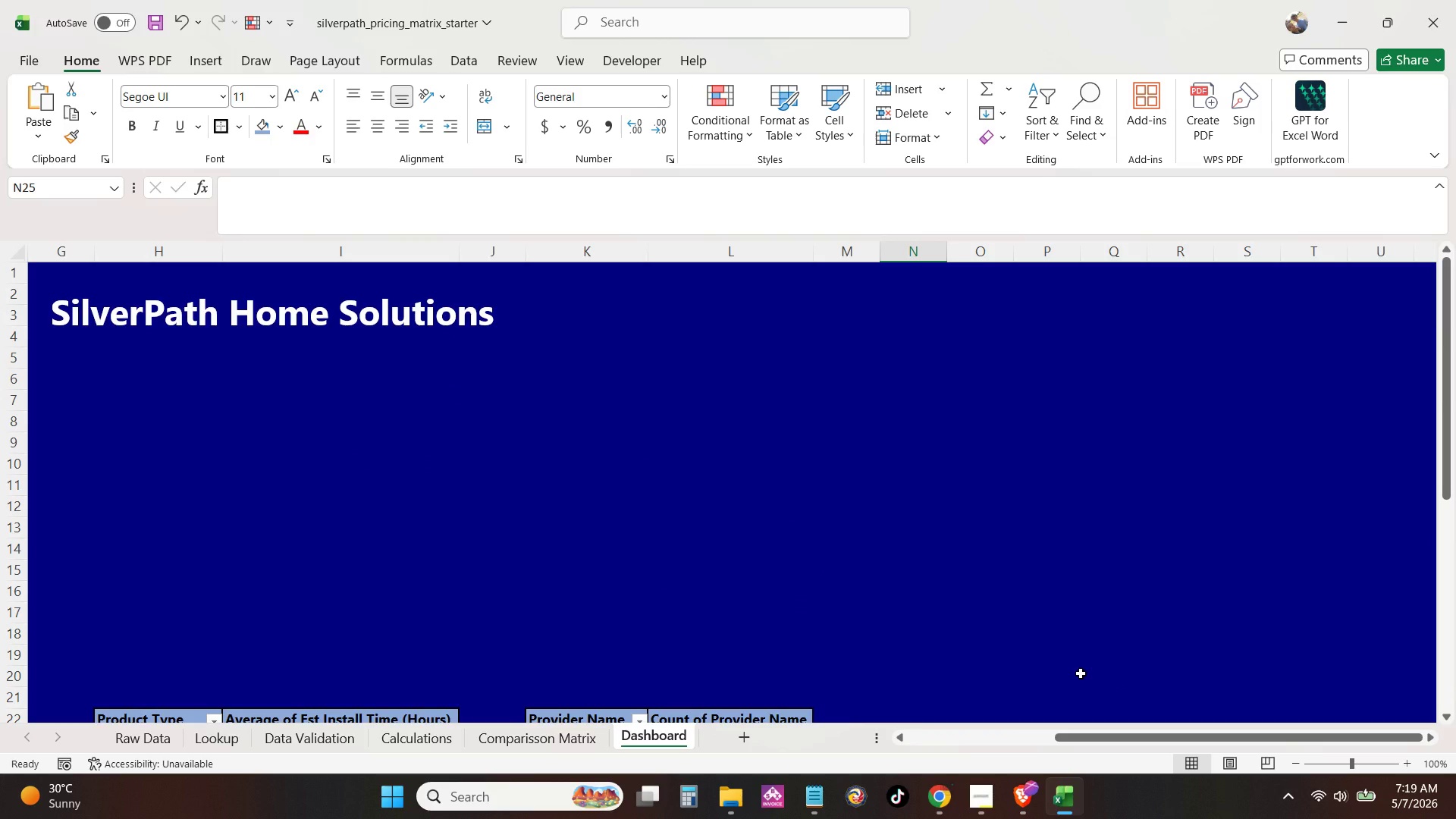 
key(Control+ControlRight)
 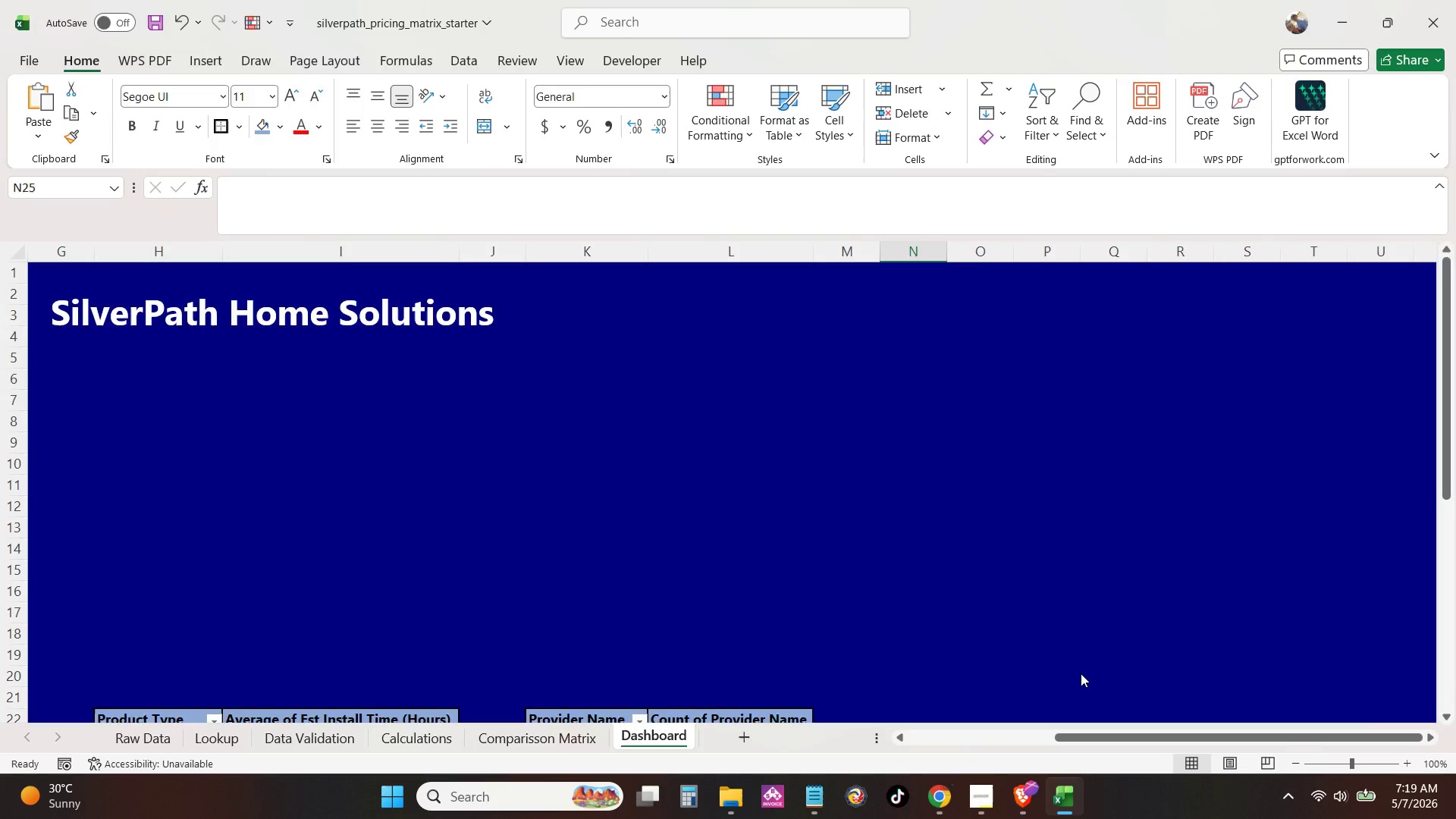 
key(Control+P)
 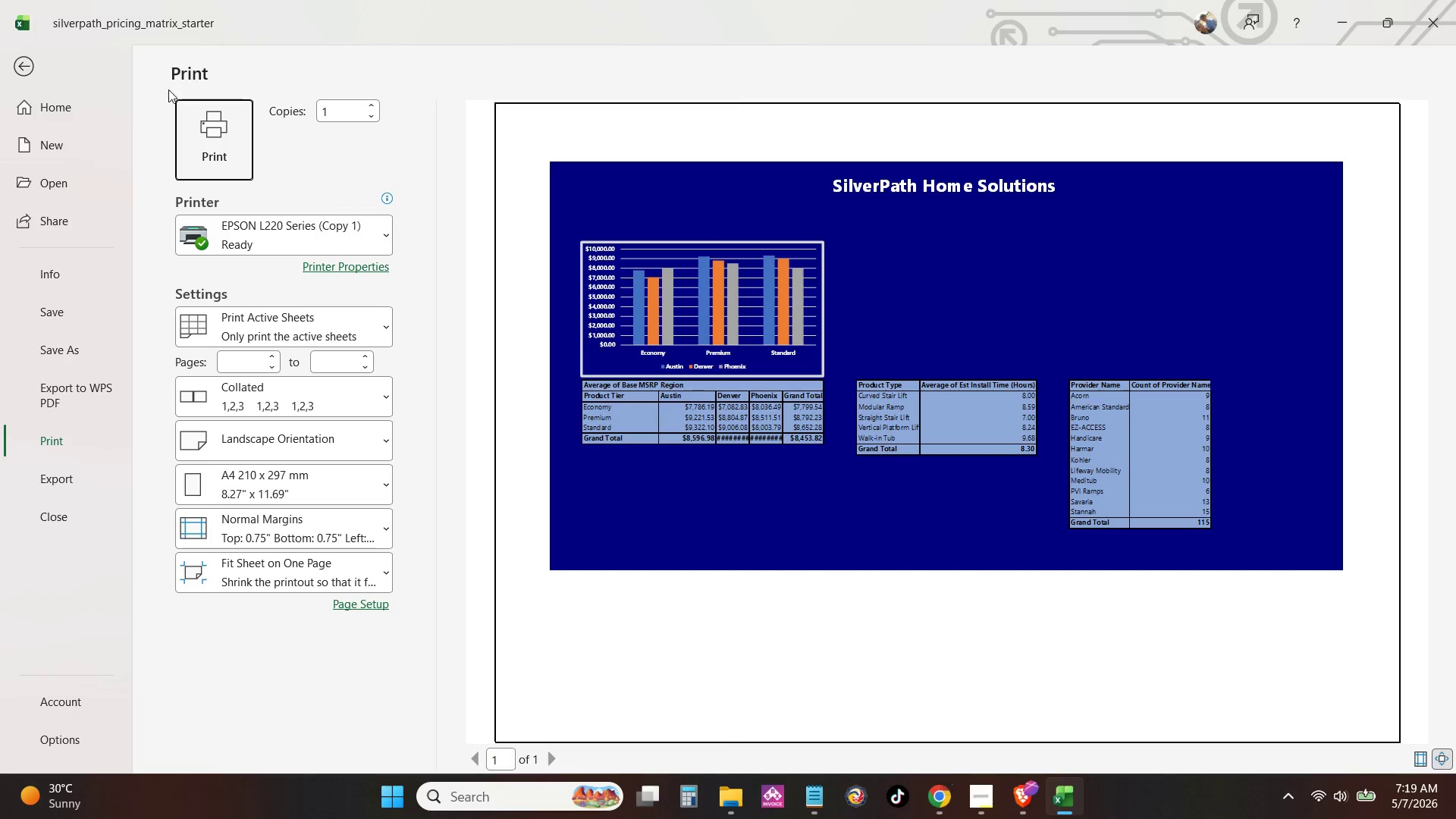 
left_click([30, 67])
 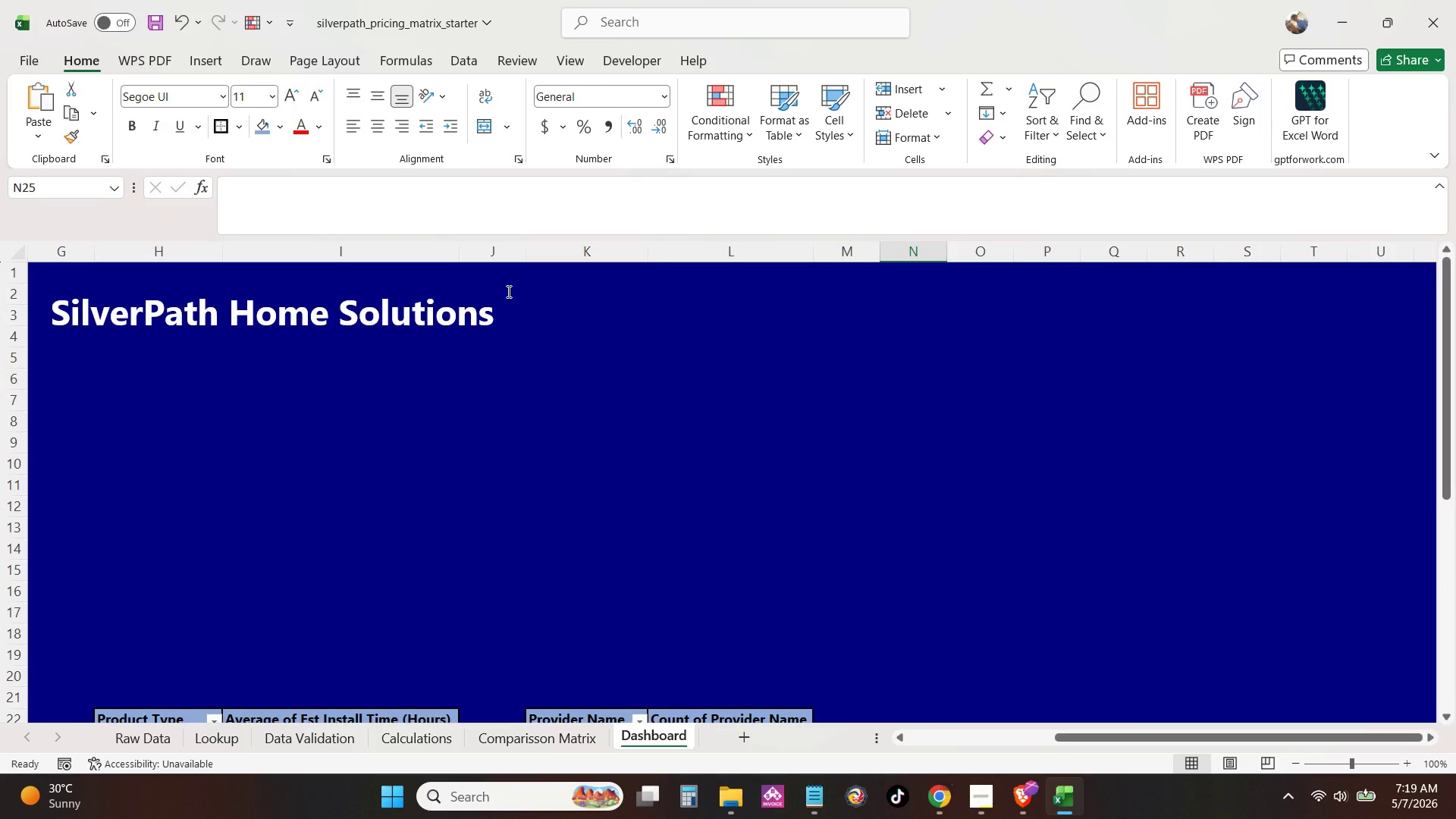 
left_click([497, 315])
 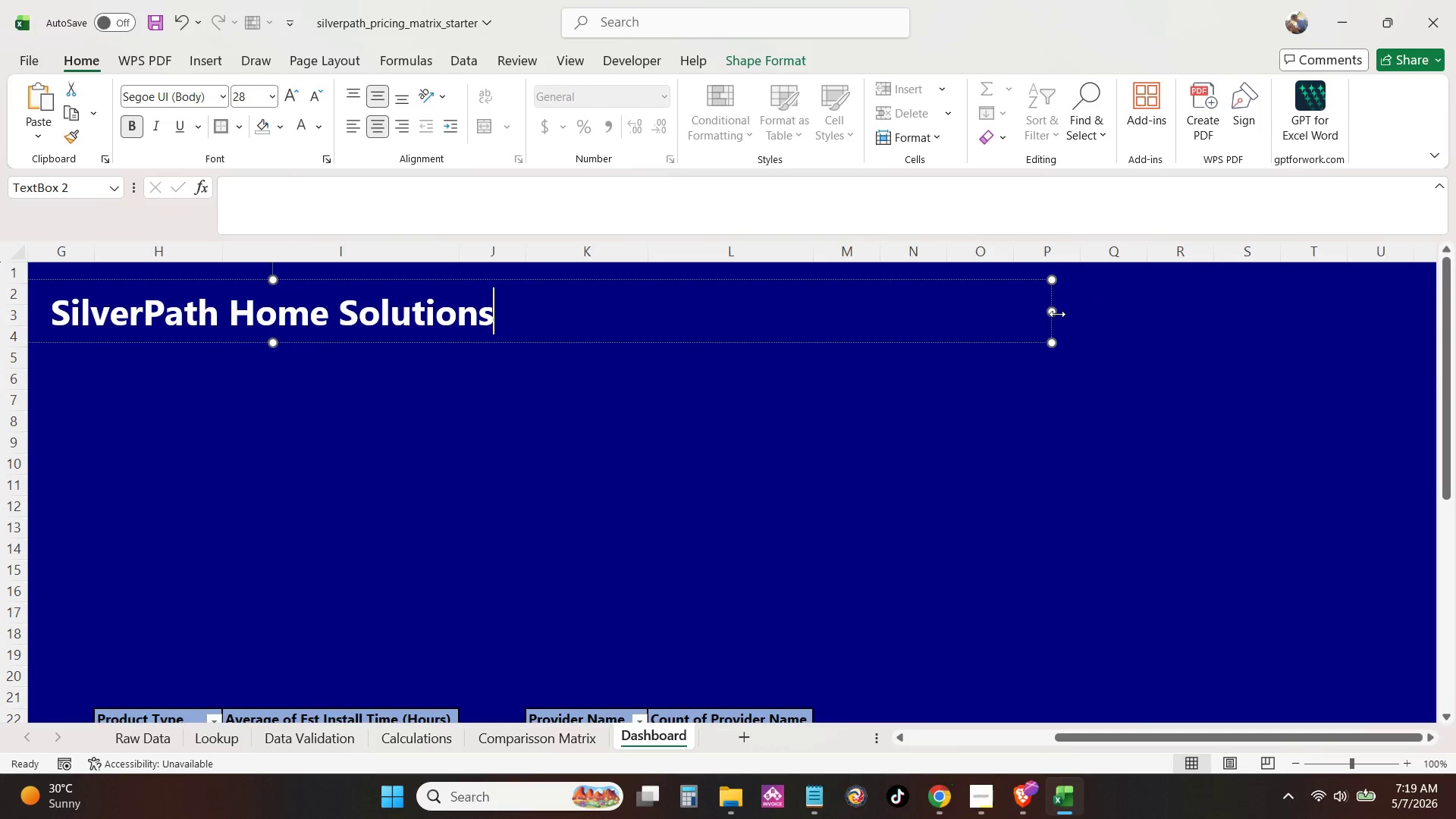 
left_click_drag(start_coordinate=[1050, 312], to_coordinate=[969, 326])
 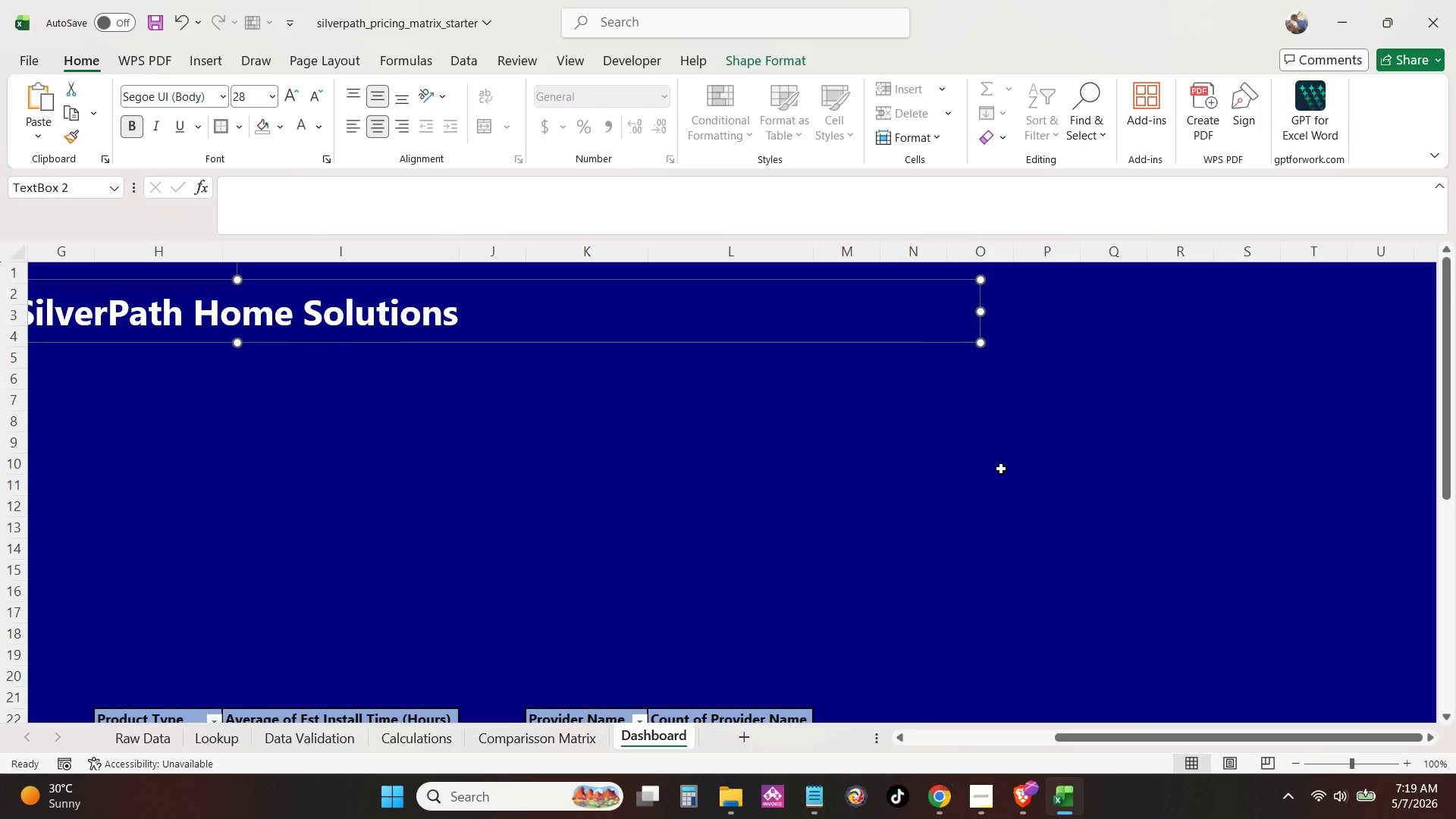 
key(Control+ControlRight)
 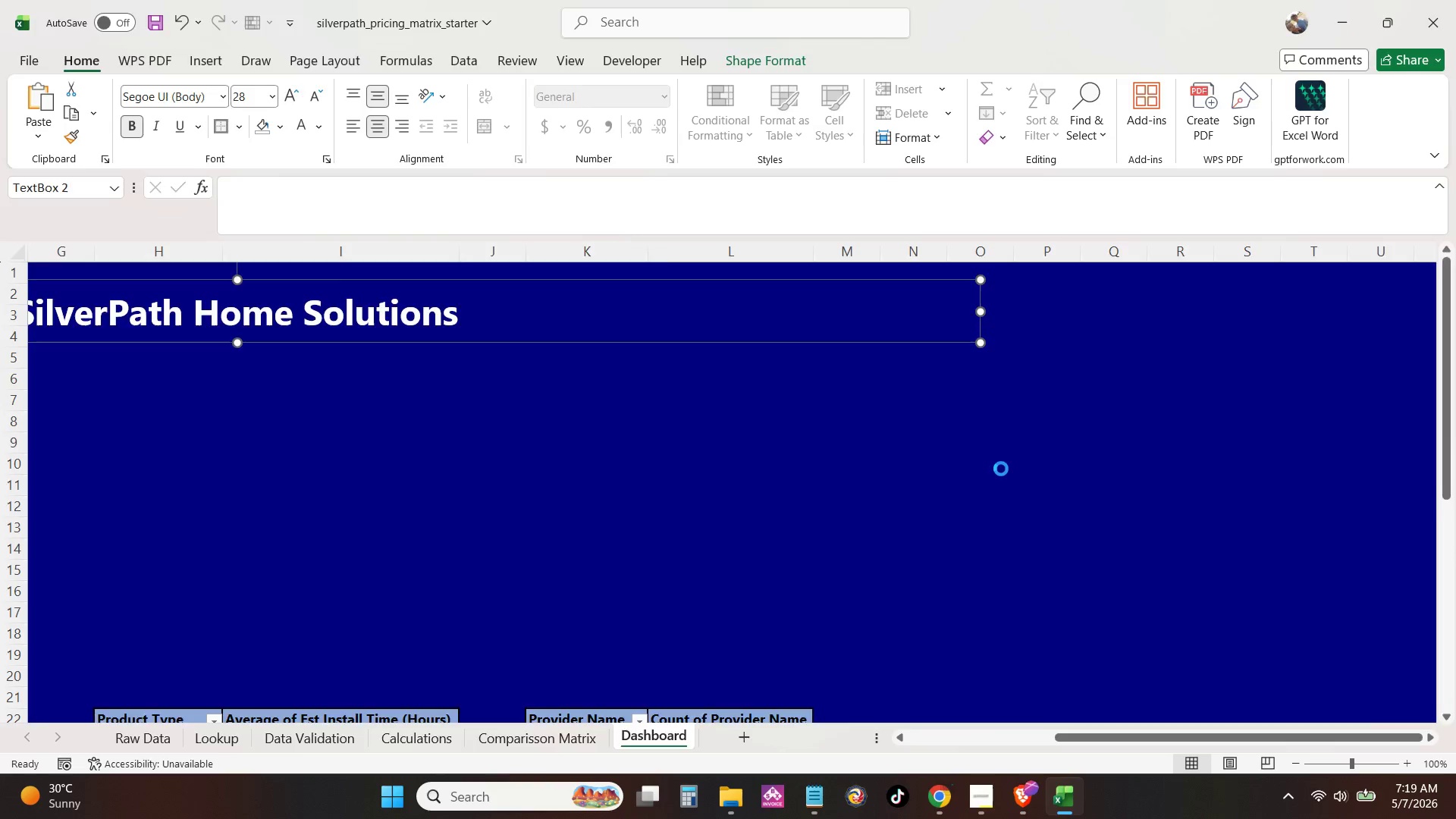 
key(Control+P)
 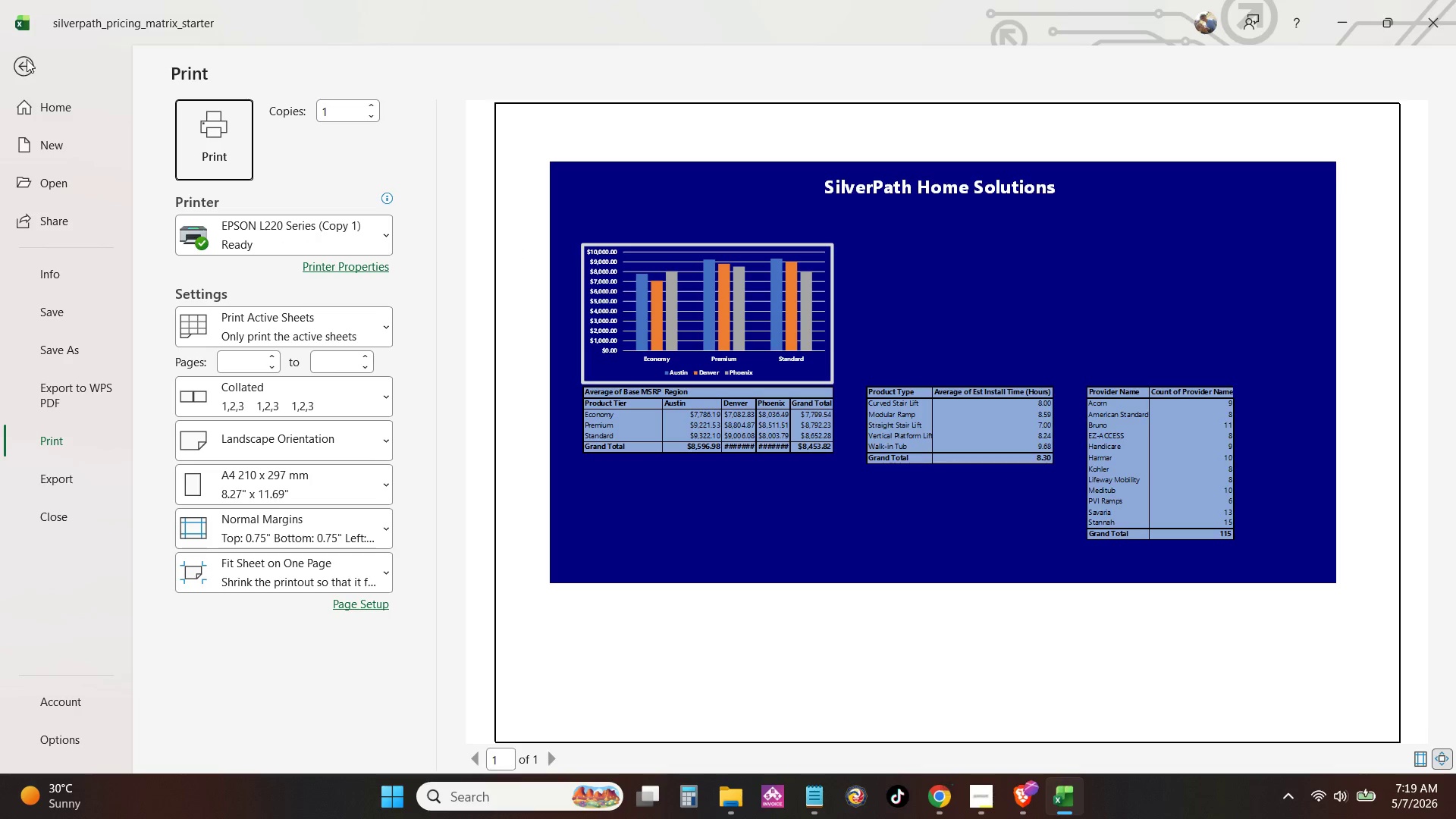 
left_click([28, 55])
 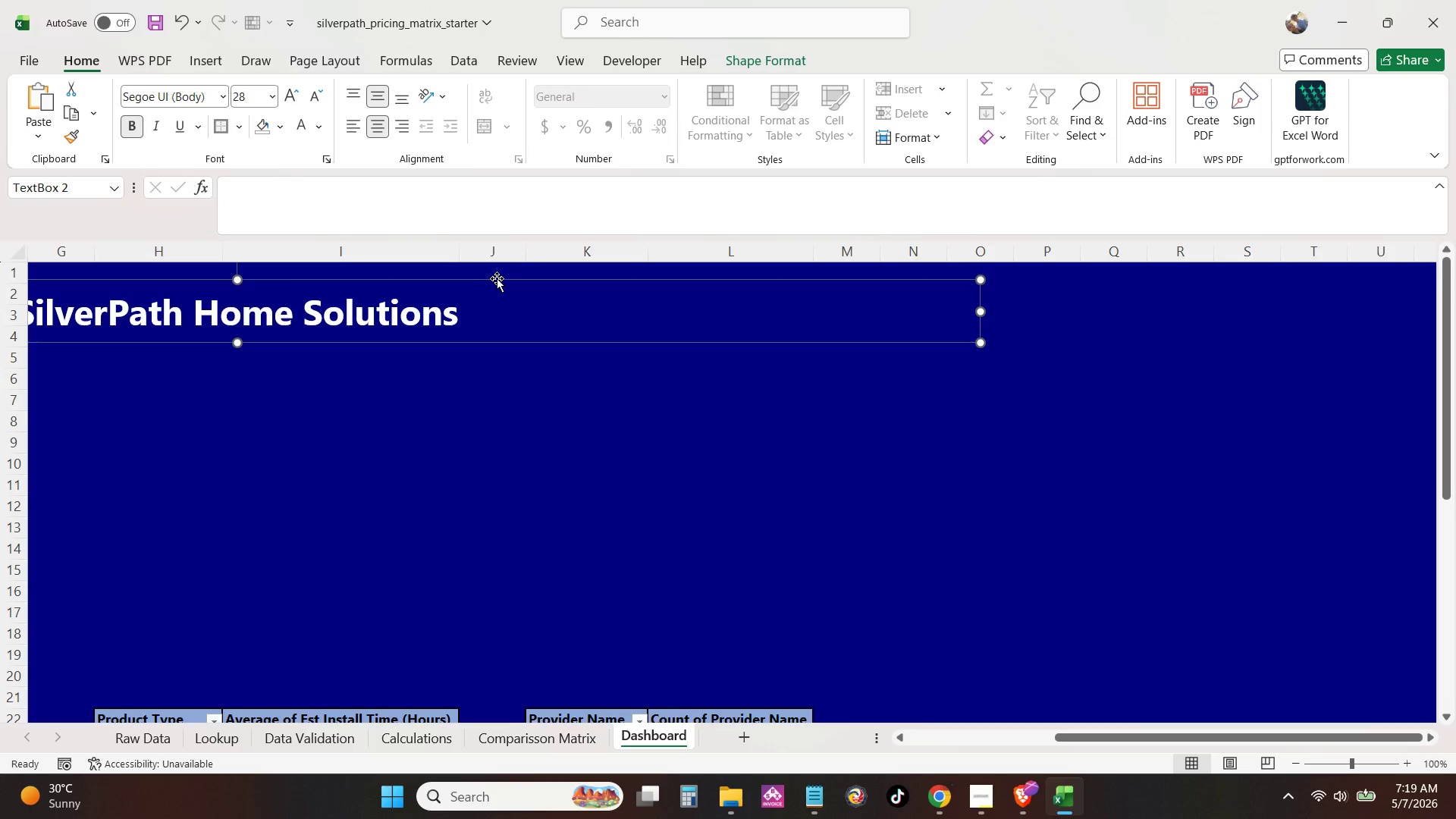 
left_click_drag(start_coordinate=[497, 278], to_coordinate=[607, 279])
 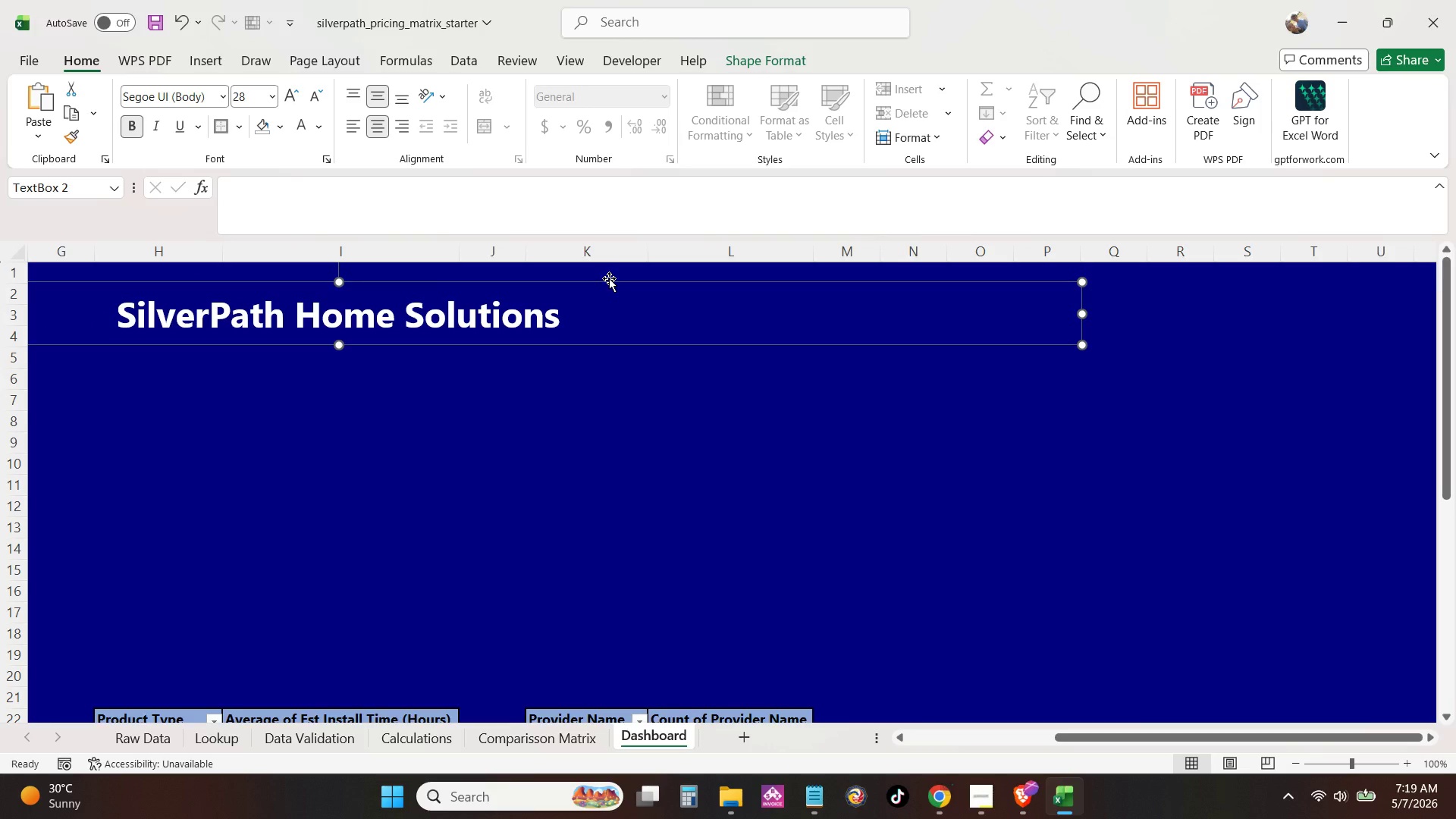 
key(Control+ControlRight)
 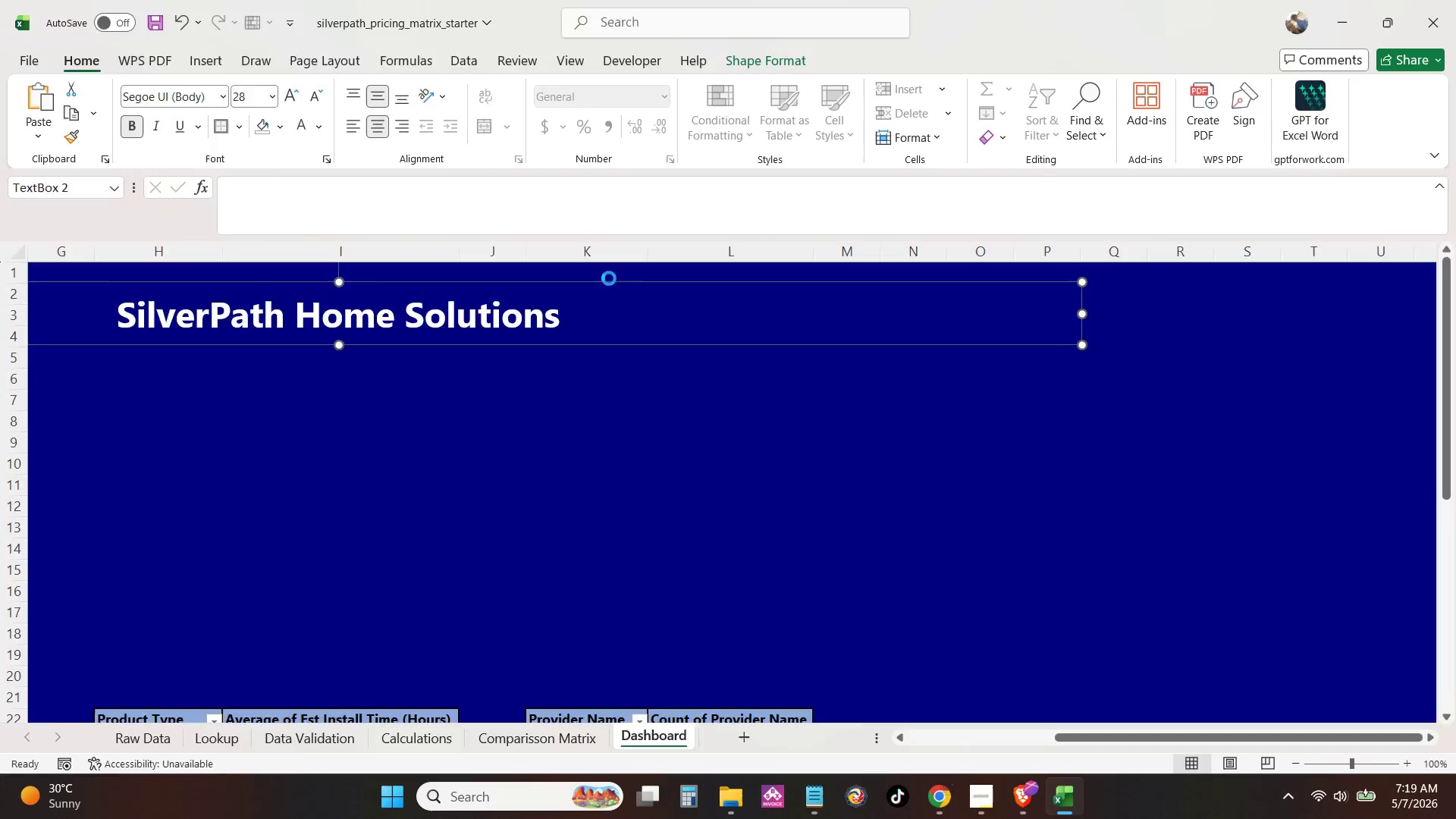 
key(Control+P)
 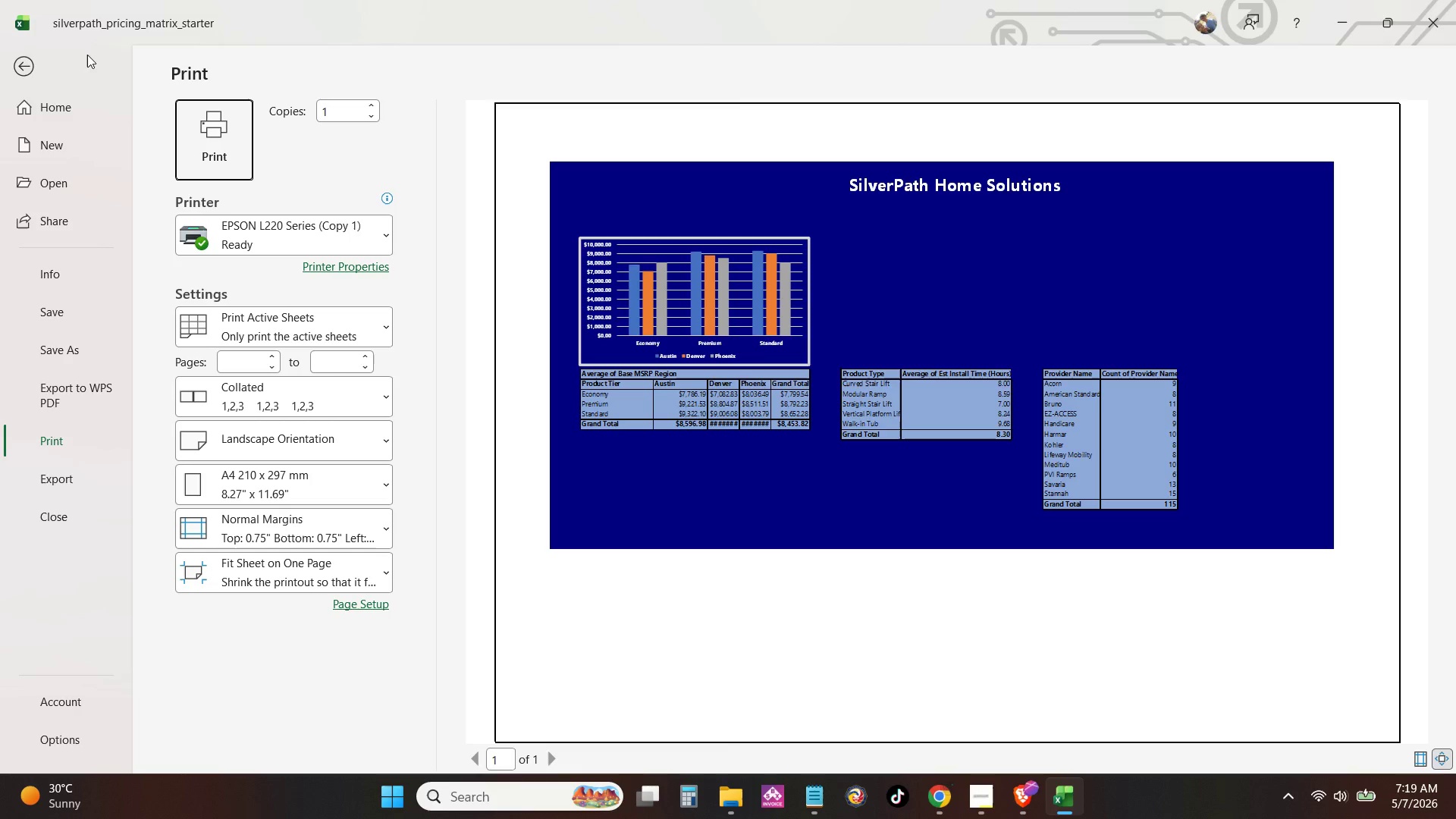 
left_click([27, 64])
 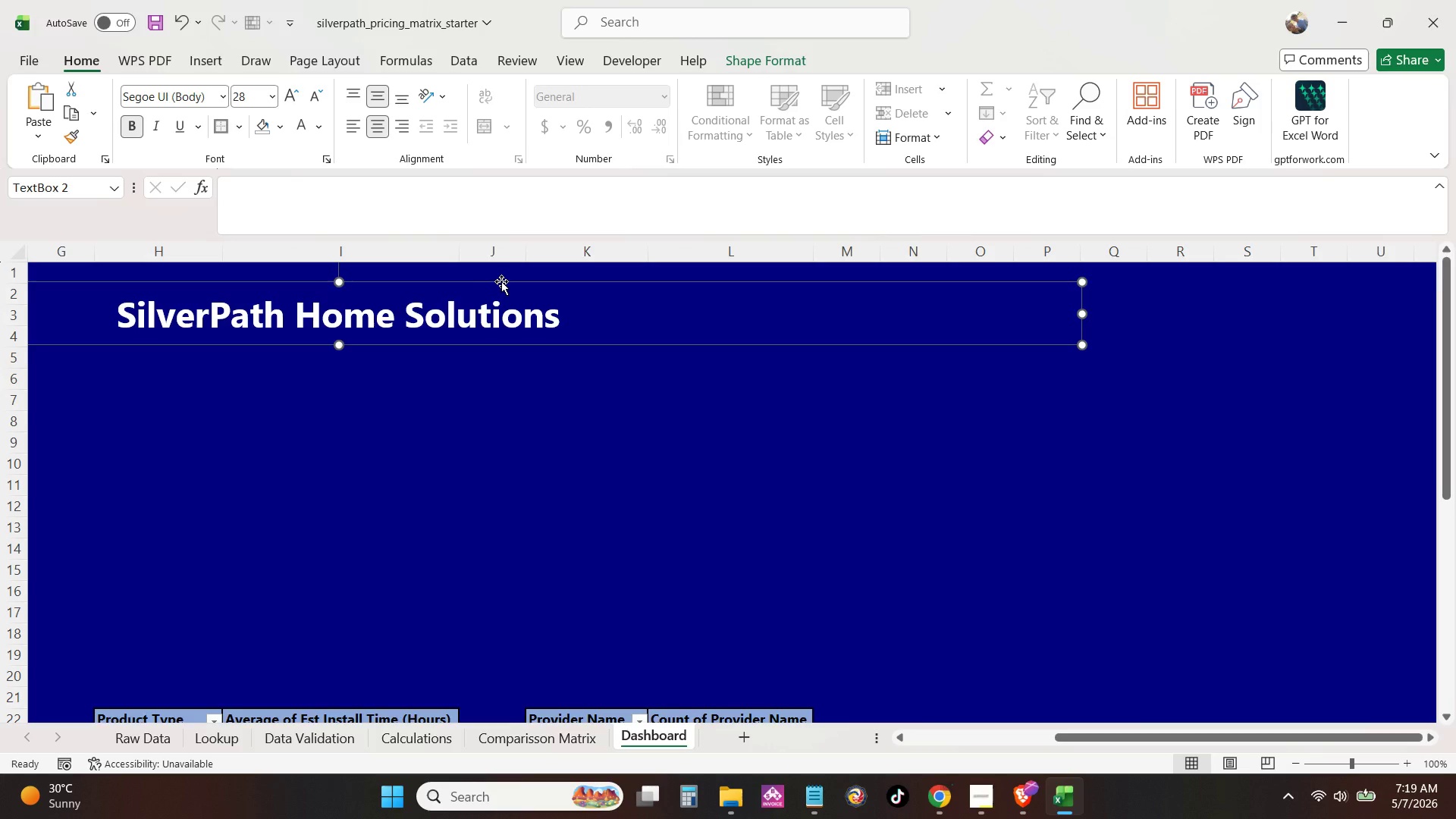 
left_click_drag(start_coordinate=[501, 281], to_coordinate=[488, 284])
 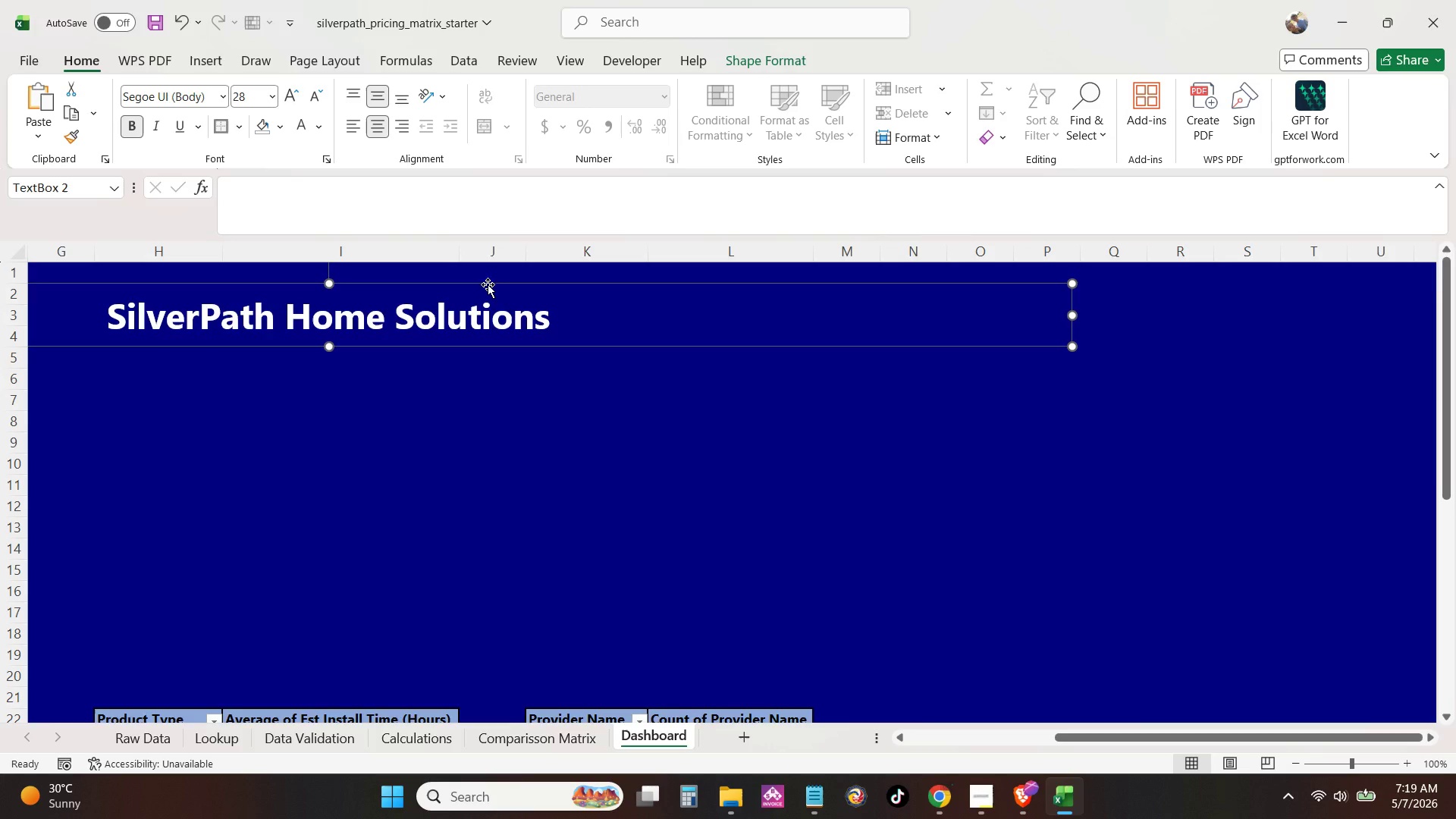 
key(Control+P)
 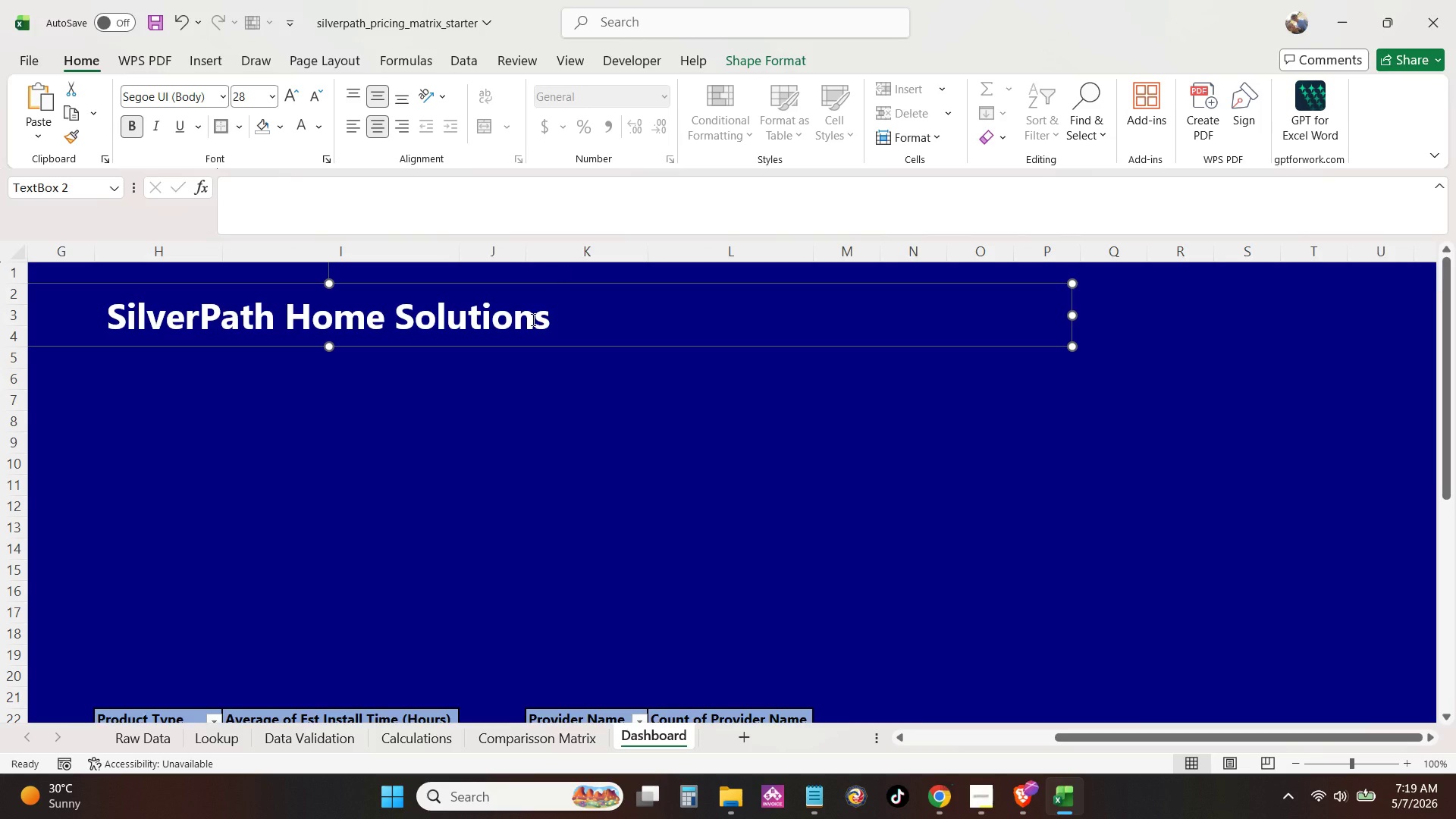 
left_click_drag(start_coordinate=[529, 283], to_coordinate=[477, 290])
 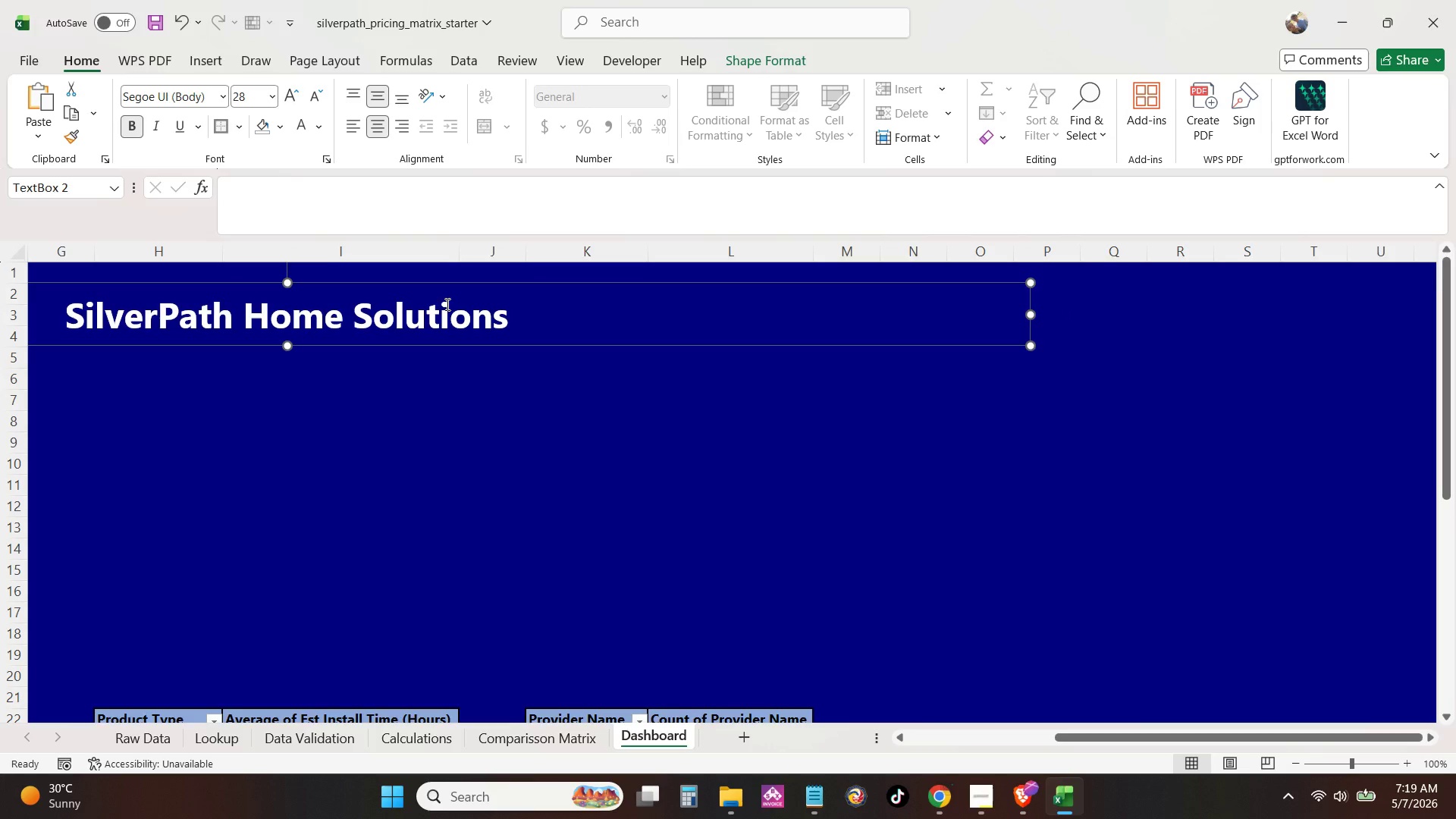 
key(Control+P)
 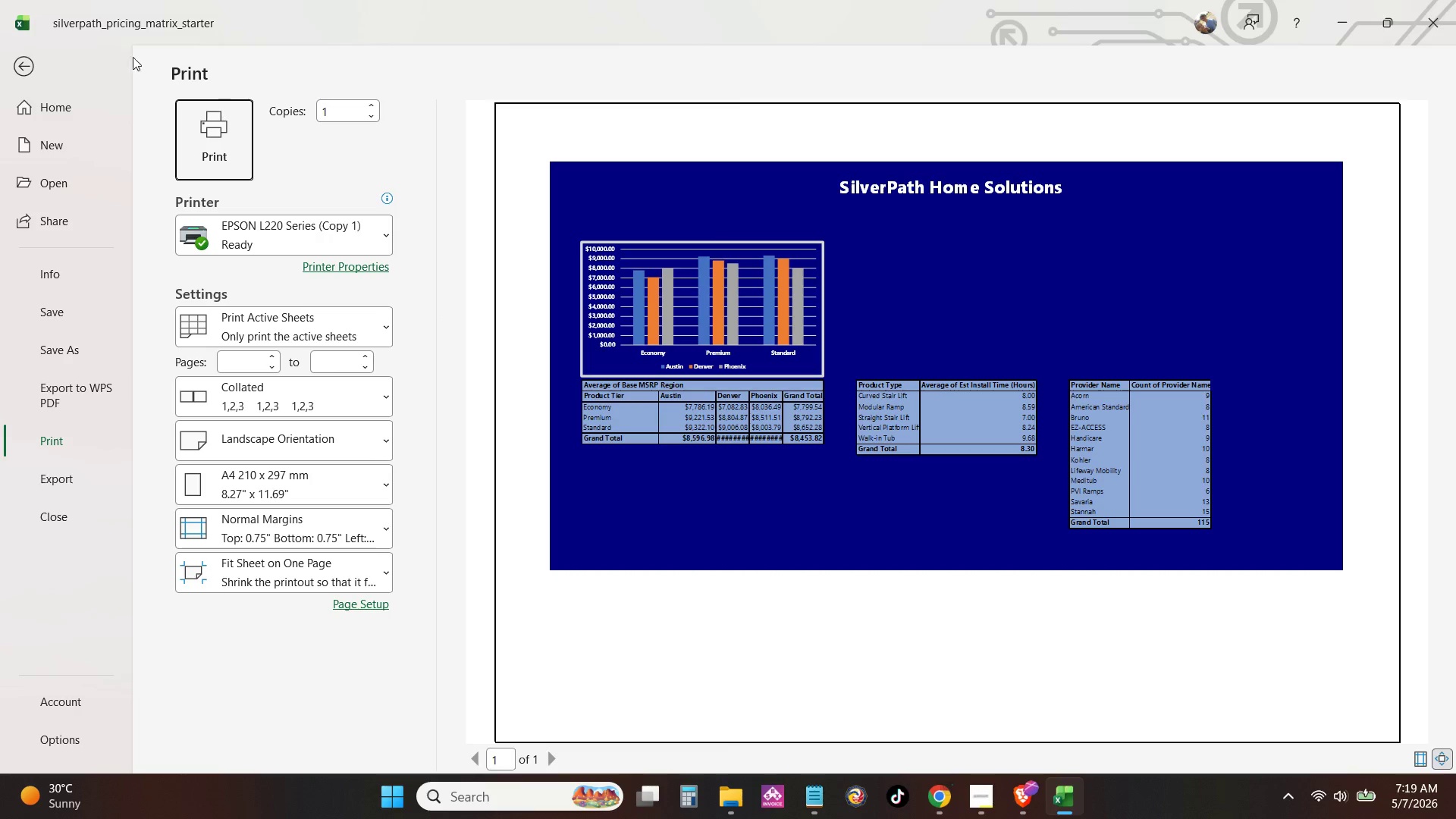 
left_click([14, 71])
 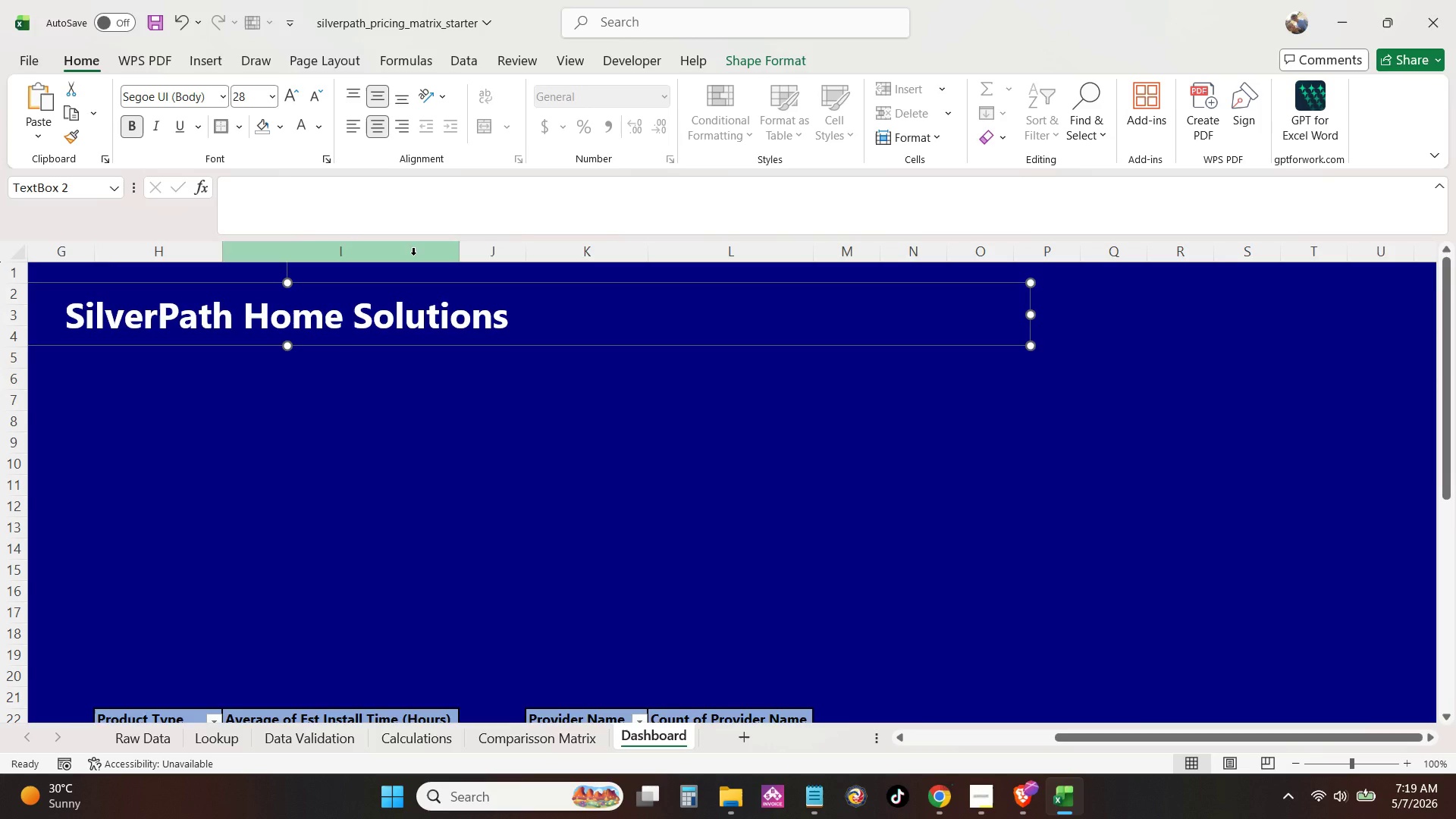 
left_click([513, 252])
 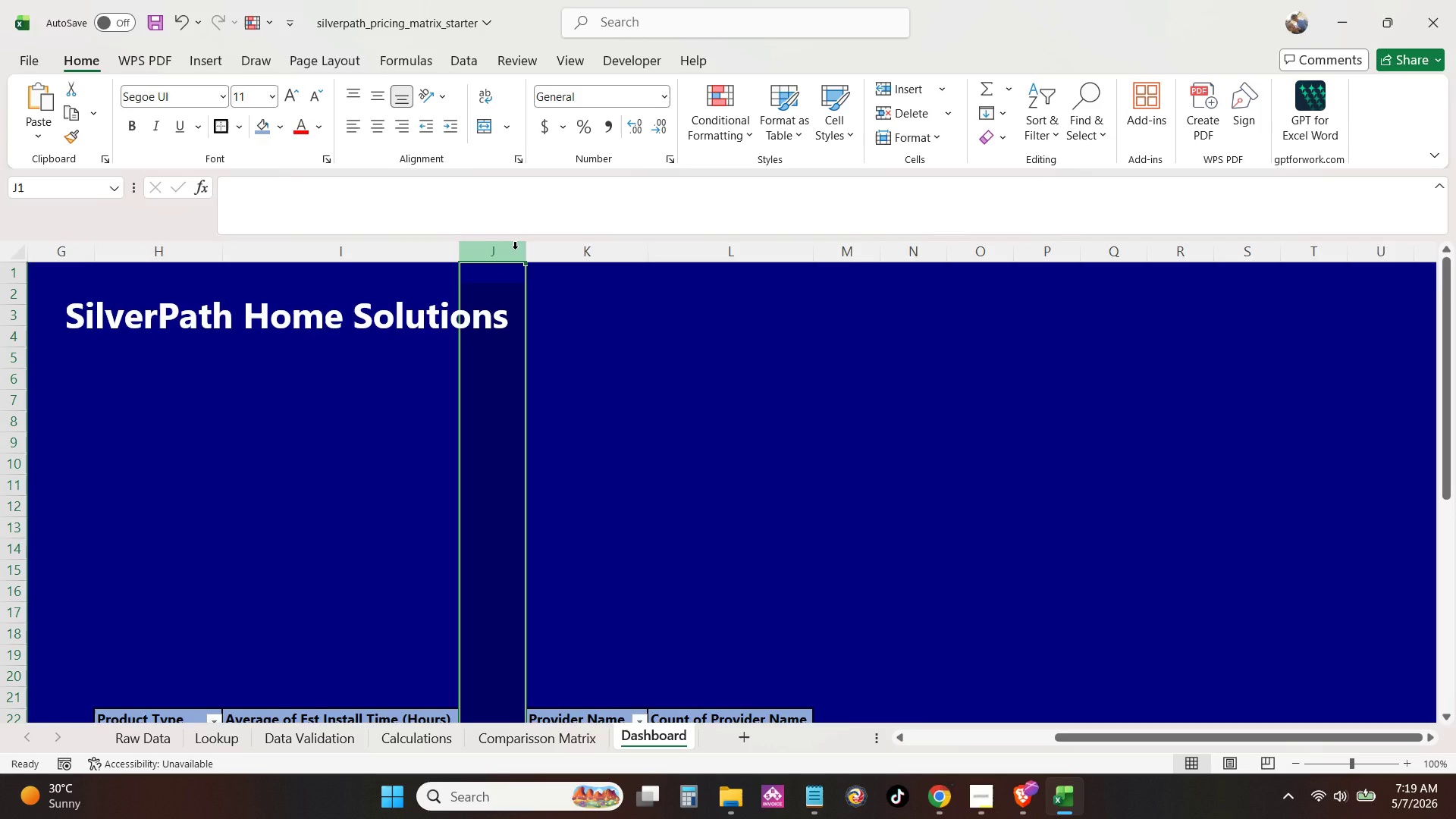 
key(Control+NumpadAdd)
 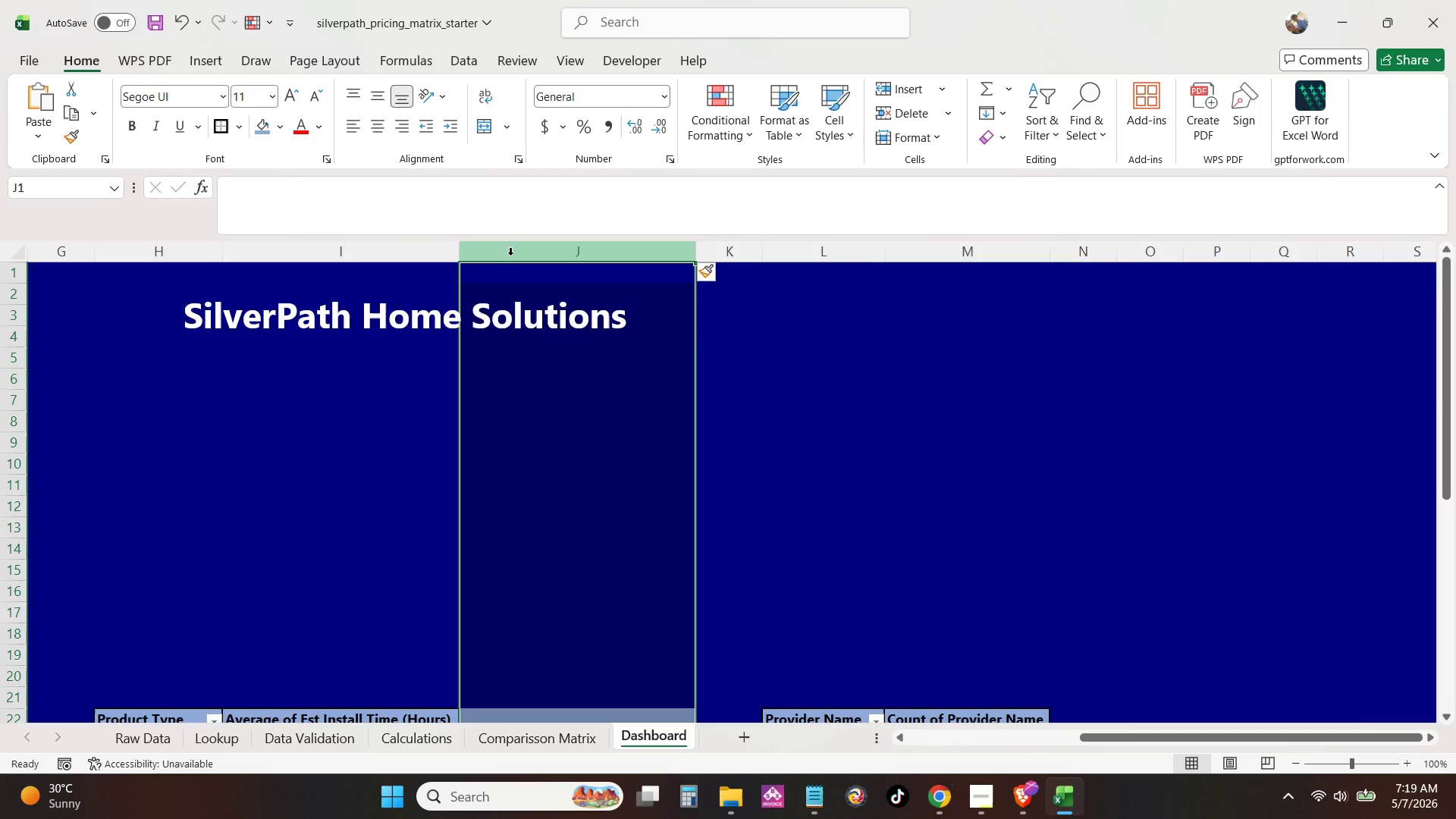 
scroll: coordinate [543, 396], scroll_direction: down, amount: 3.0
 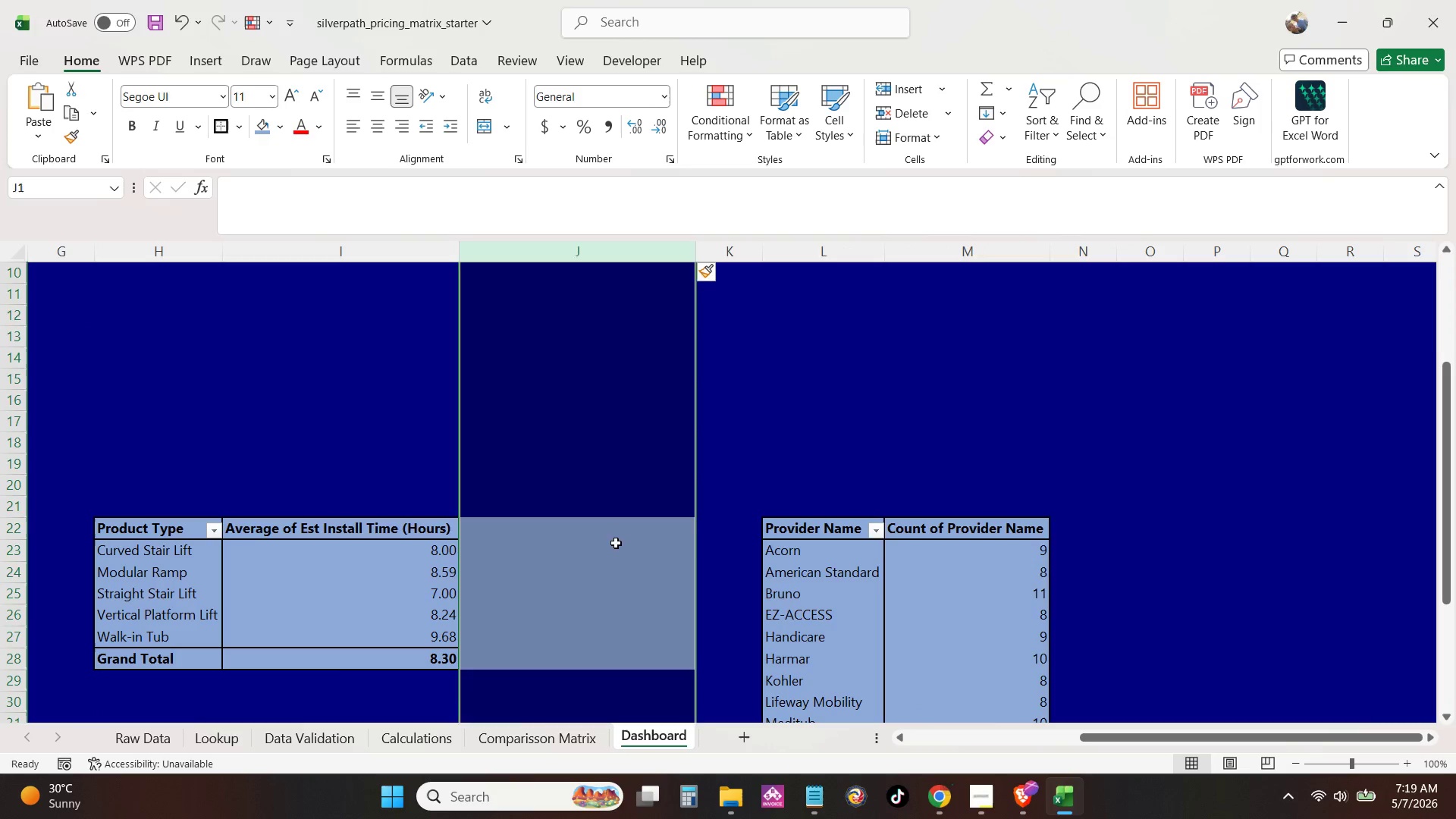 
left_click_drag(start_coordinate=[616, 543], to_coordinate=[615, 641])
 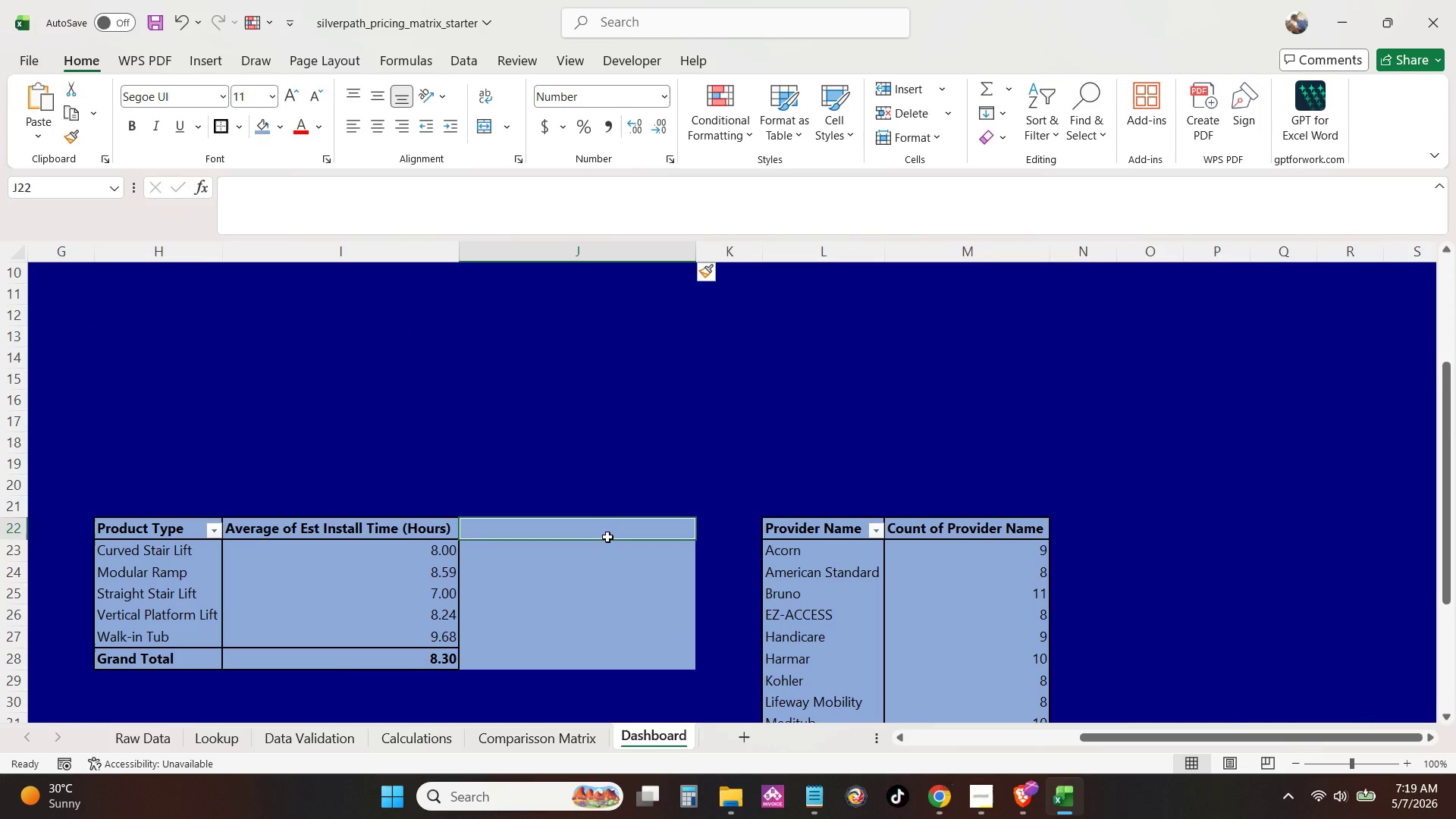 
left_click_drag(start_coordinate=[607, 534], to_coordinate=[610, 661])
 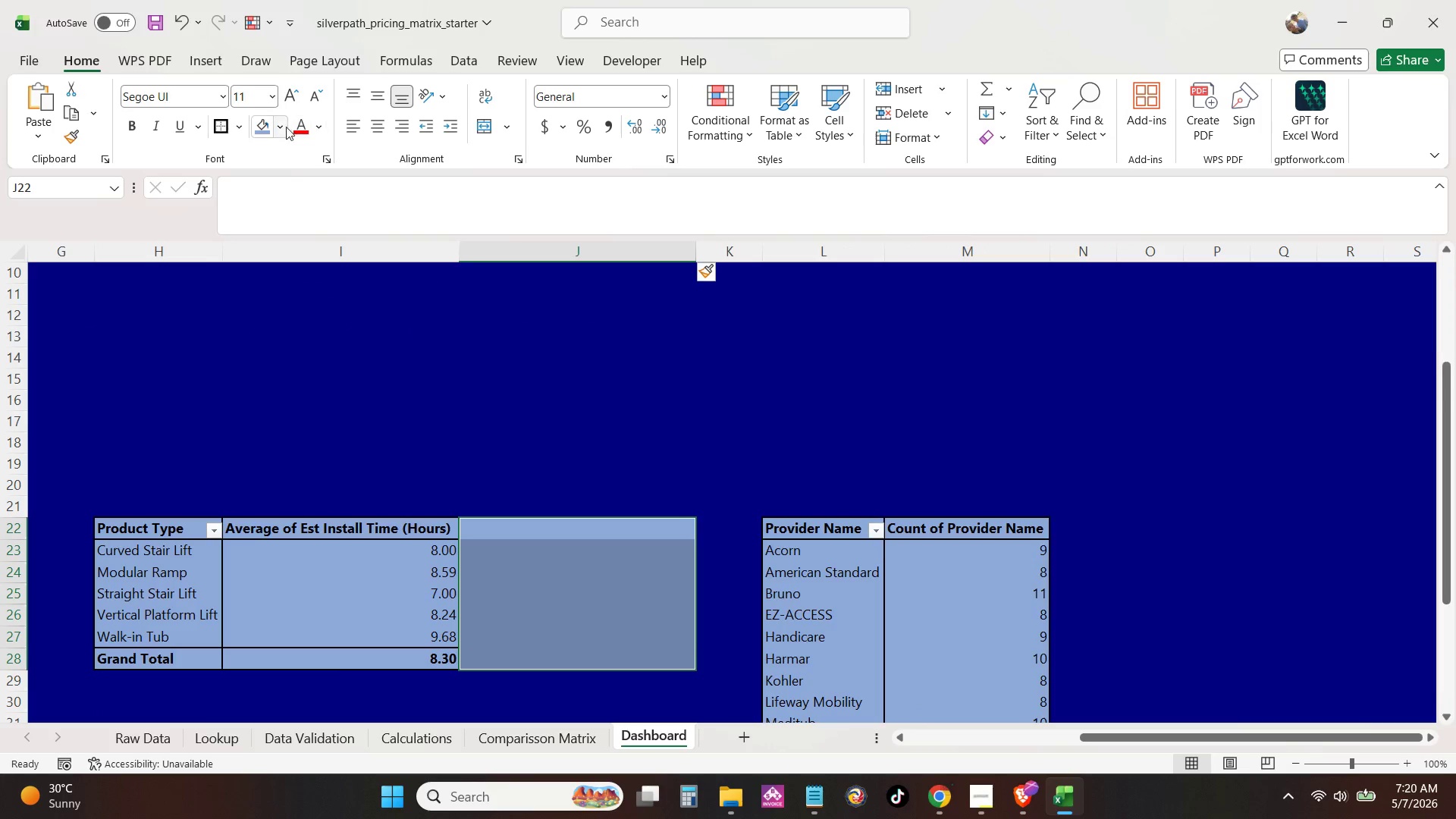 
left_click([282, 126])
 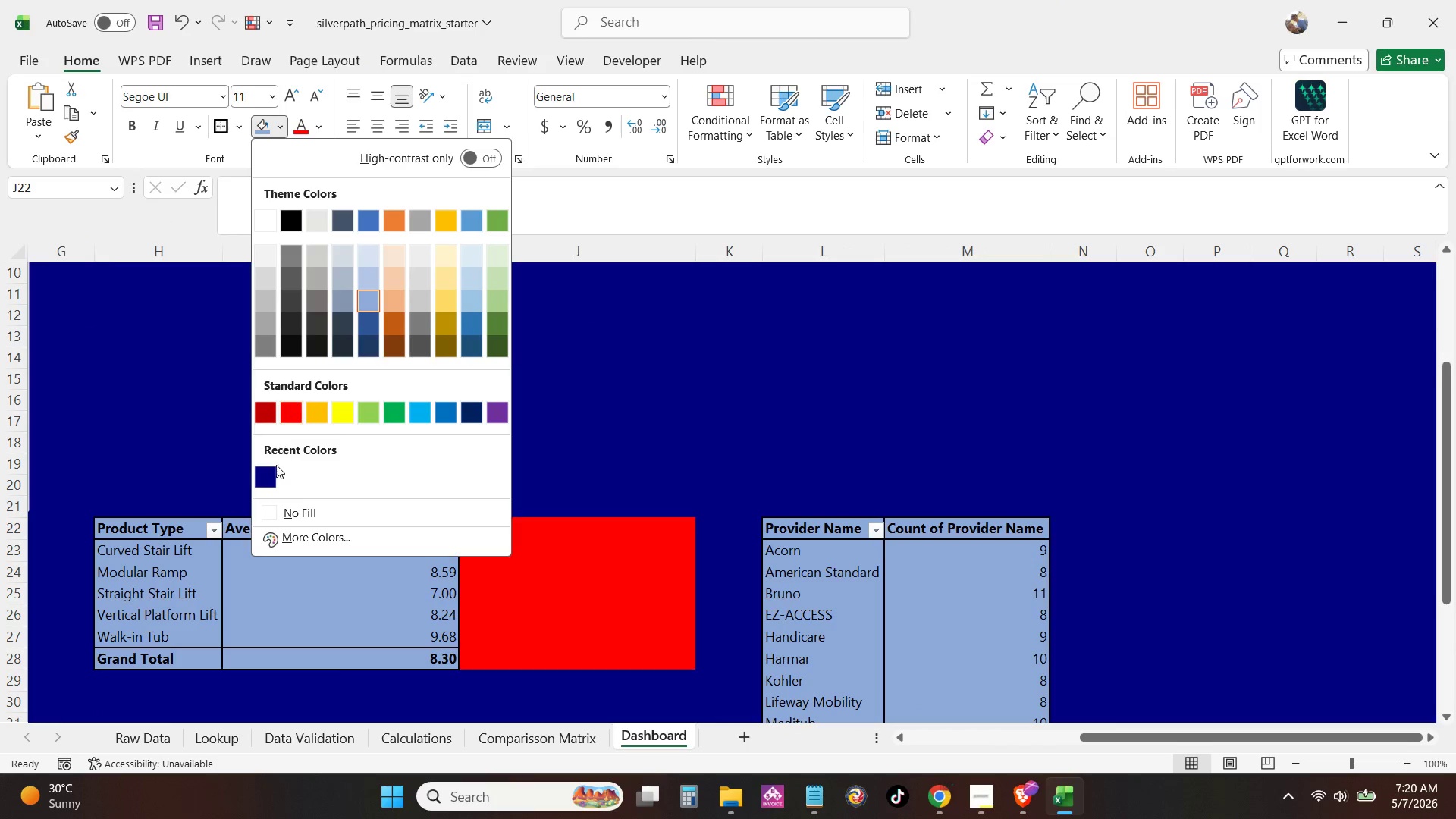 
left_click([265, 477])
 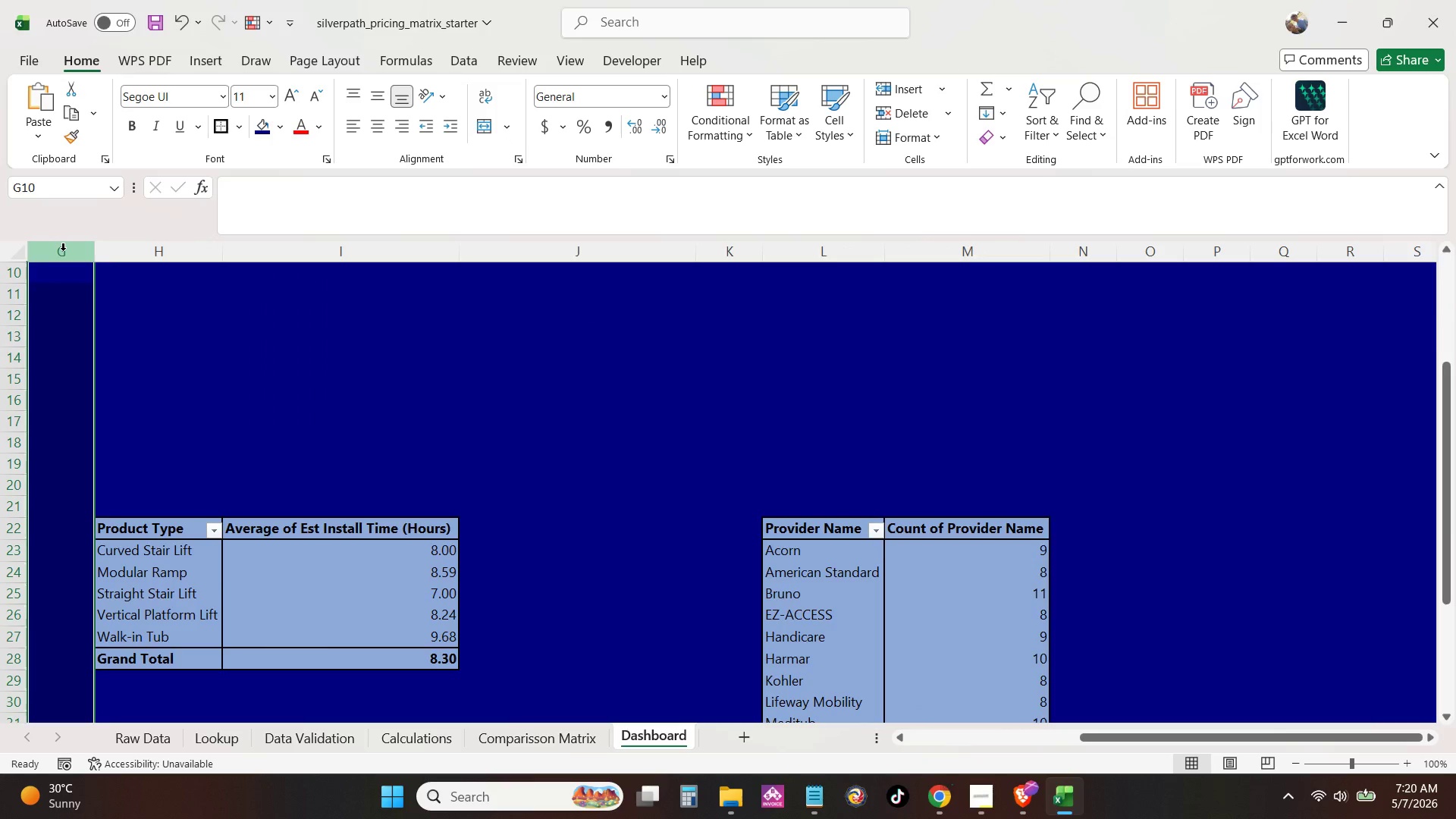 
key(Control+NumpadAdd)
 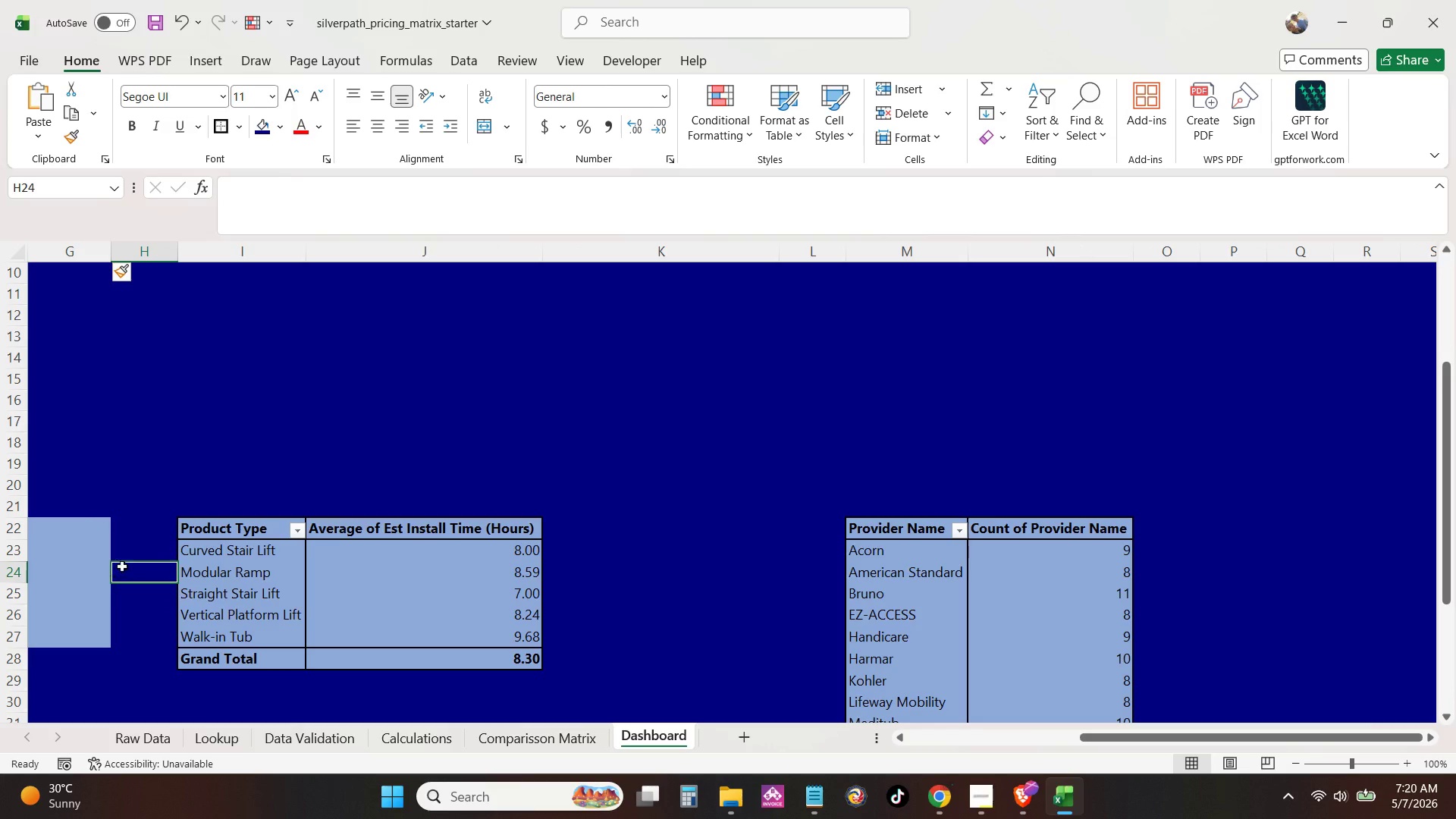 
left_click_drag(start_coordinate=[74, 523], to_coordinate=[74, 650])
 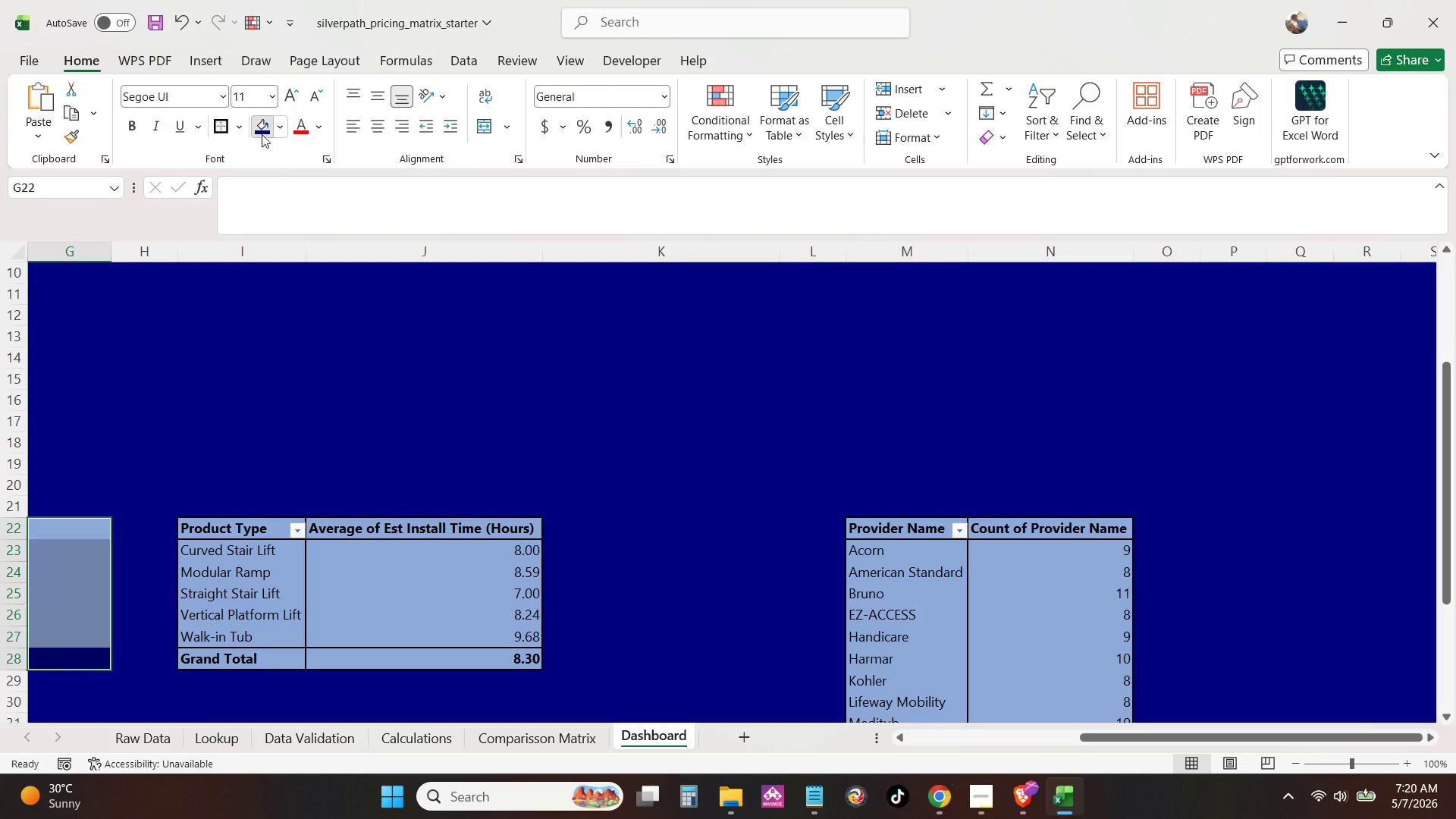 
double_click([483, 371])
 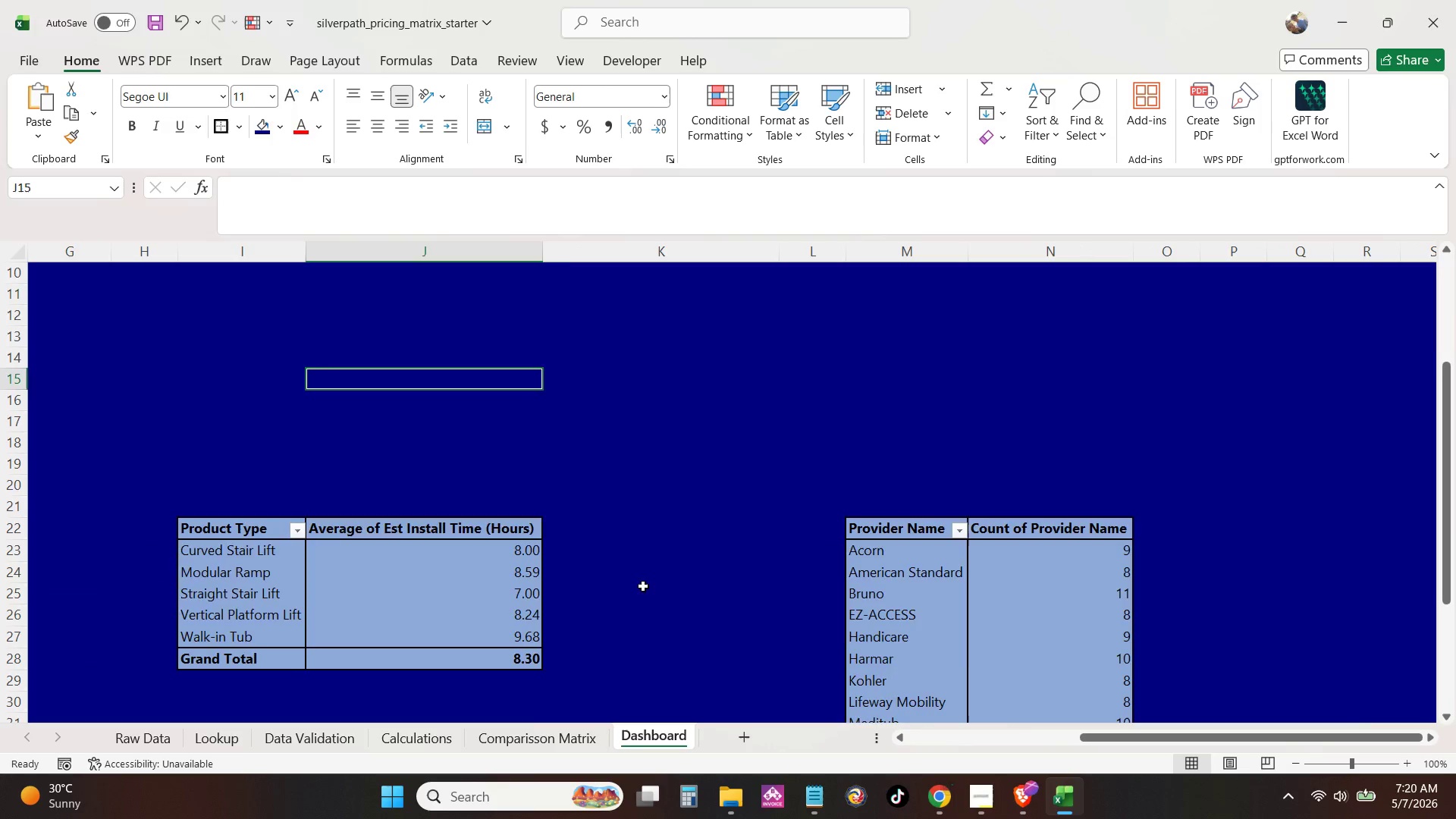 
scroll: coordinate [707, 587], scroll_direction: up, amount: 3.0
 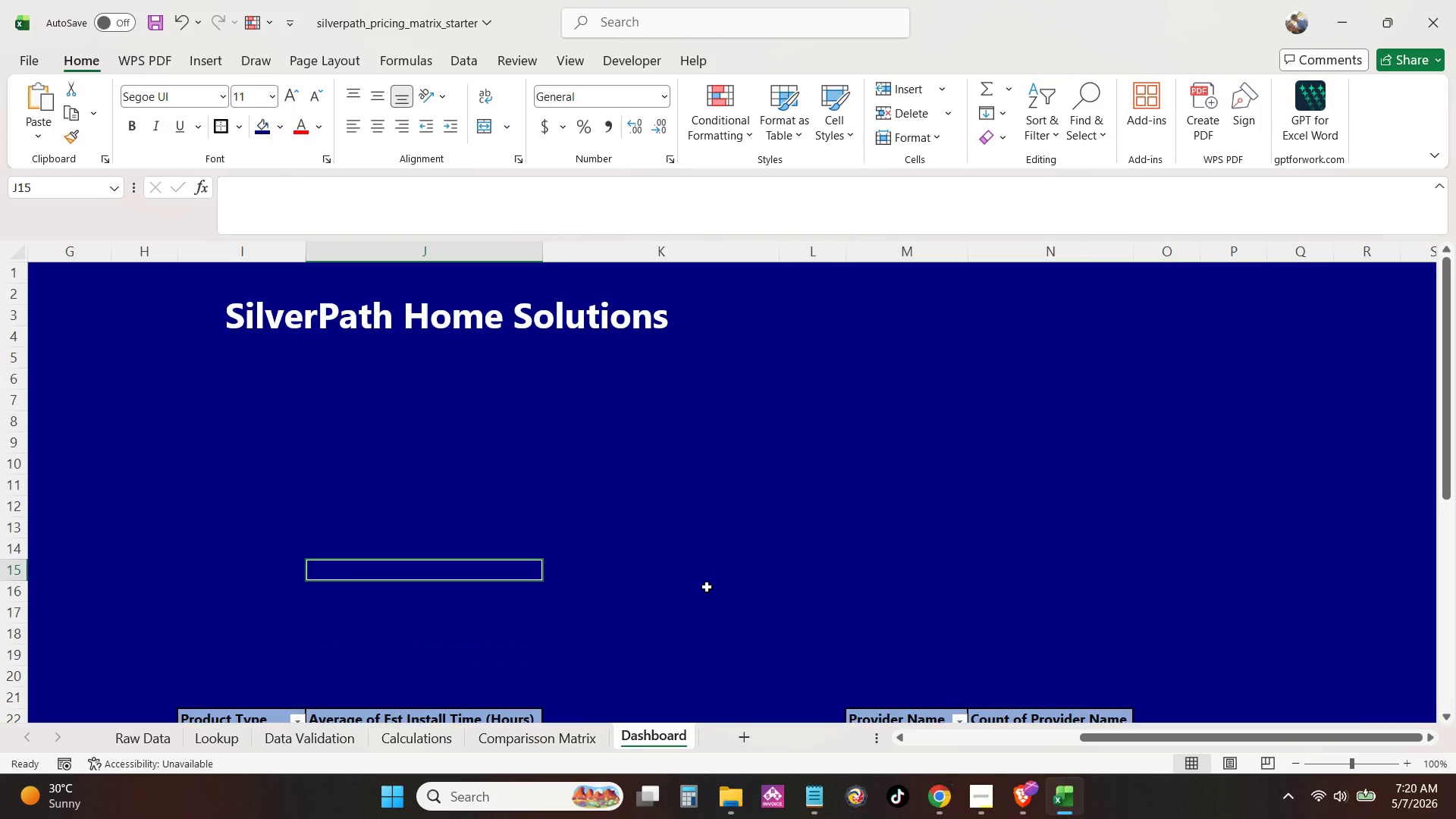 
key(Control+ControlLeft)
 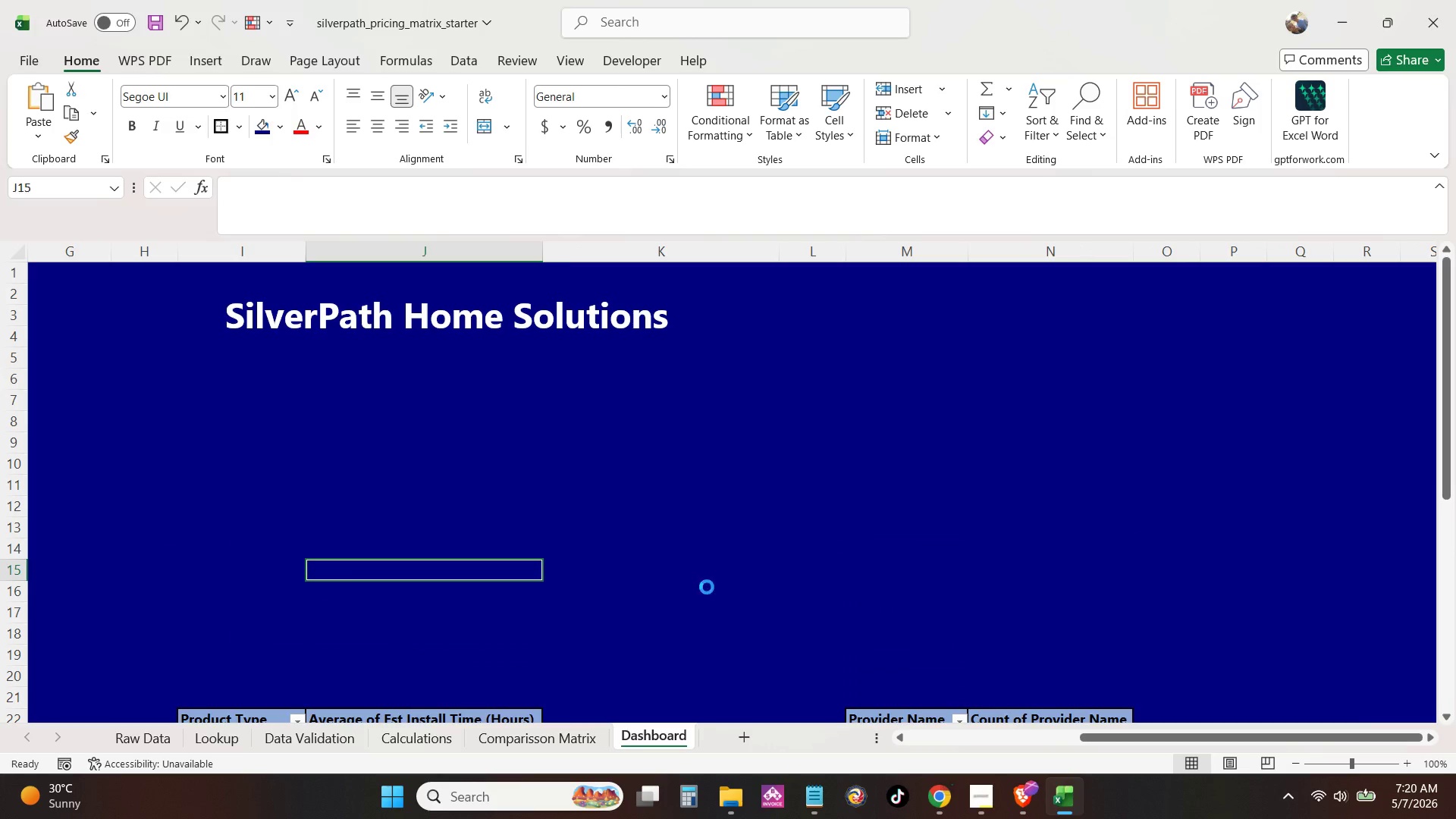 
key(Control+P)
 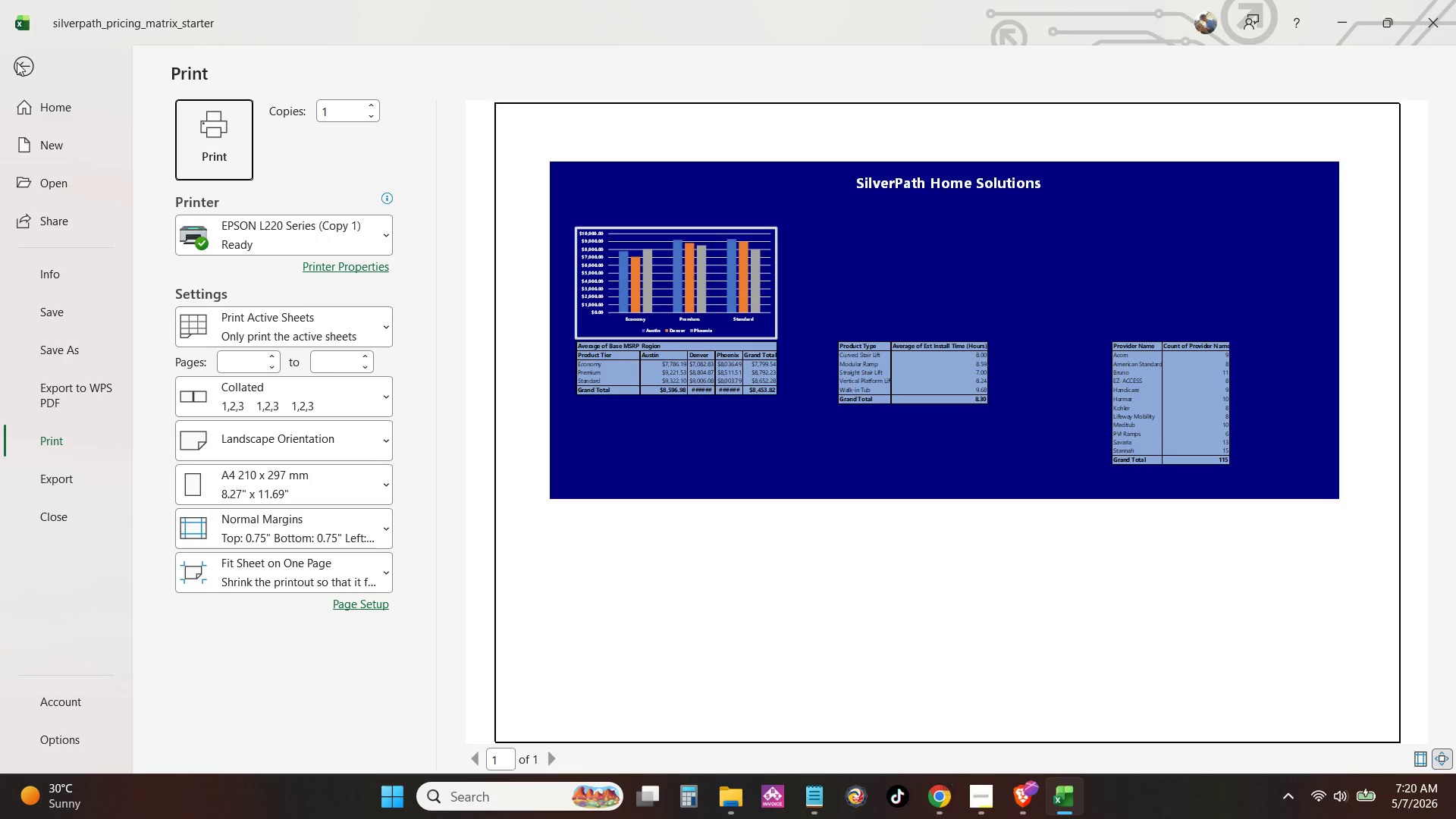 
left_click([16, 62])
 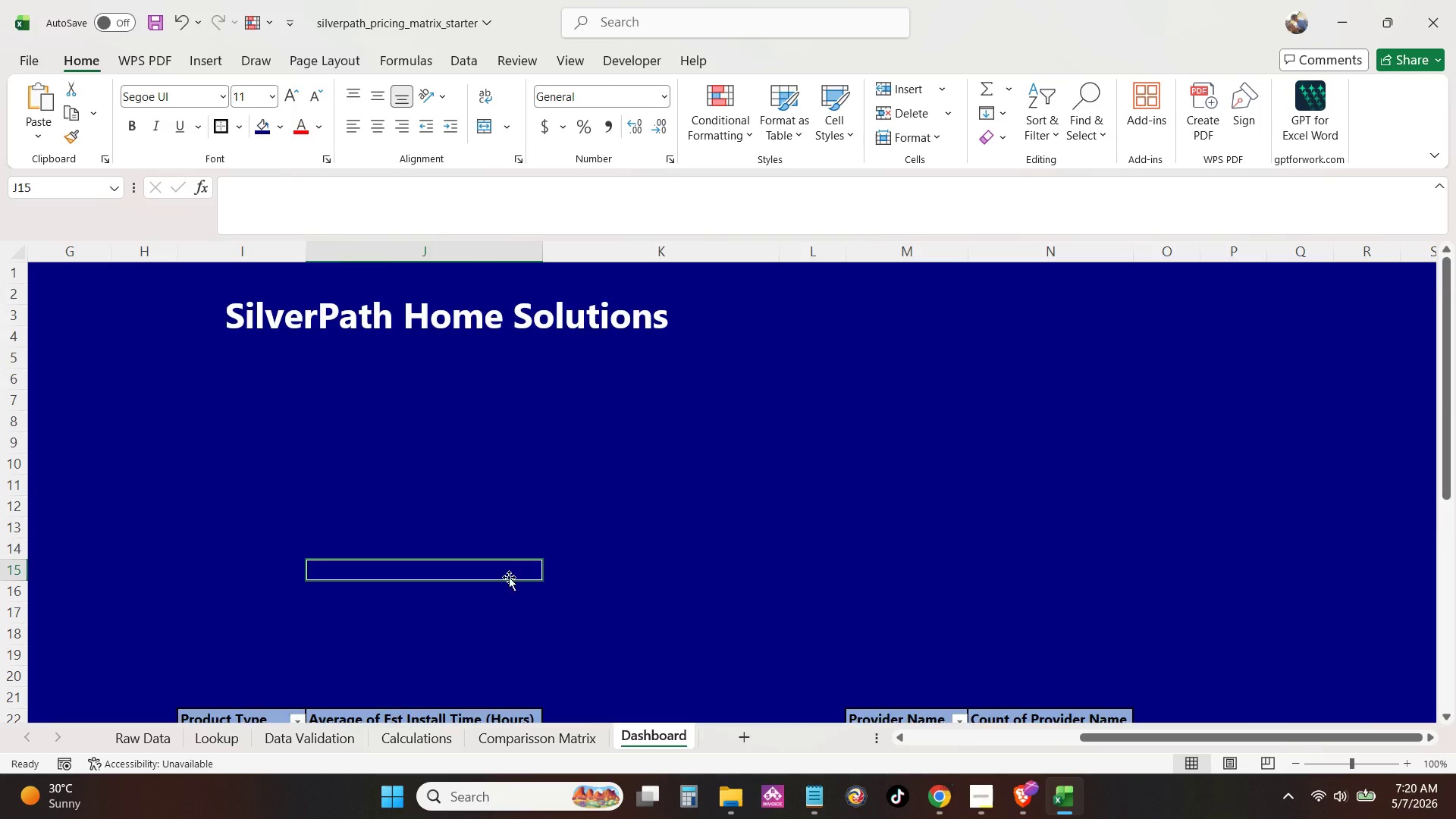 
left_click_drag(start_coordinate=[731, 447], to_coordinate=[732, 440])
 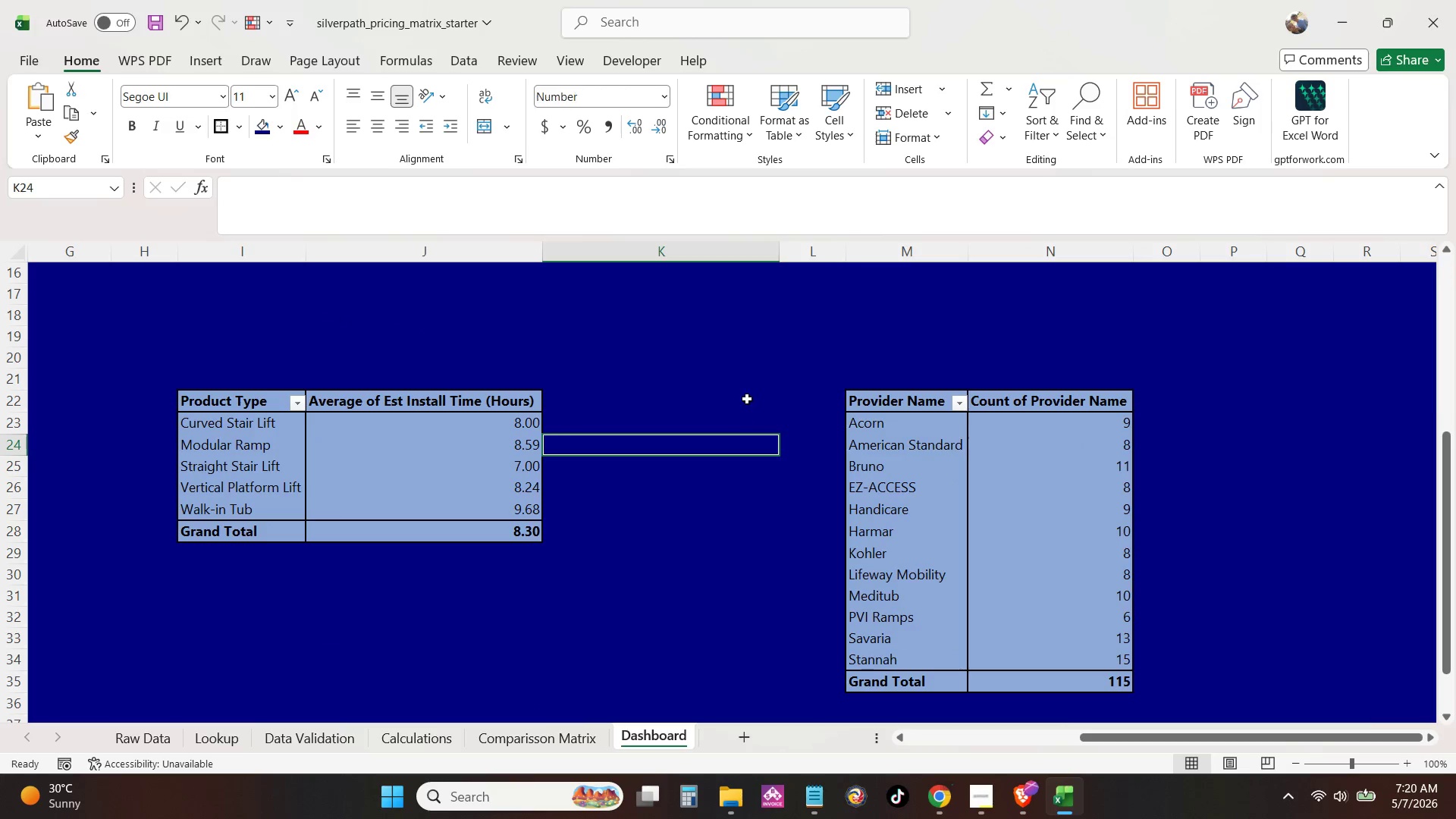 
scroll: coordinate [536, 583], scroll_direction: down, amount: 5.0
 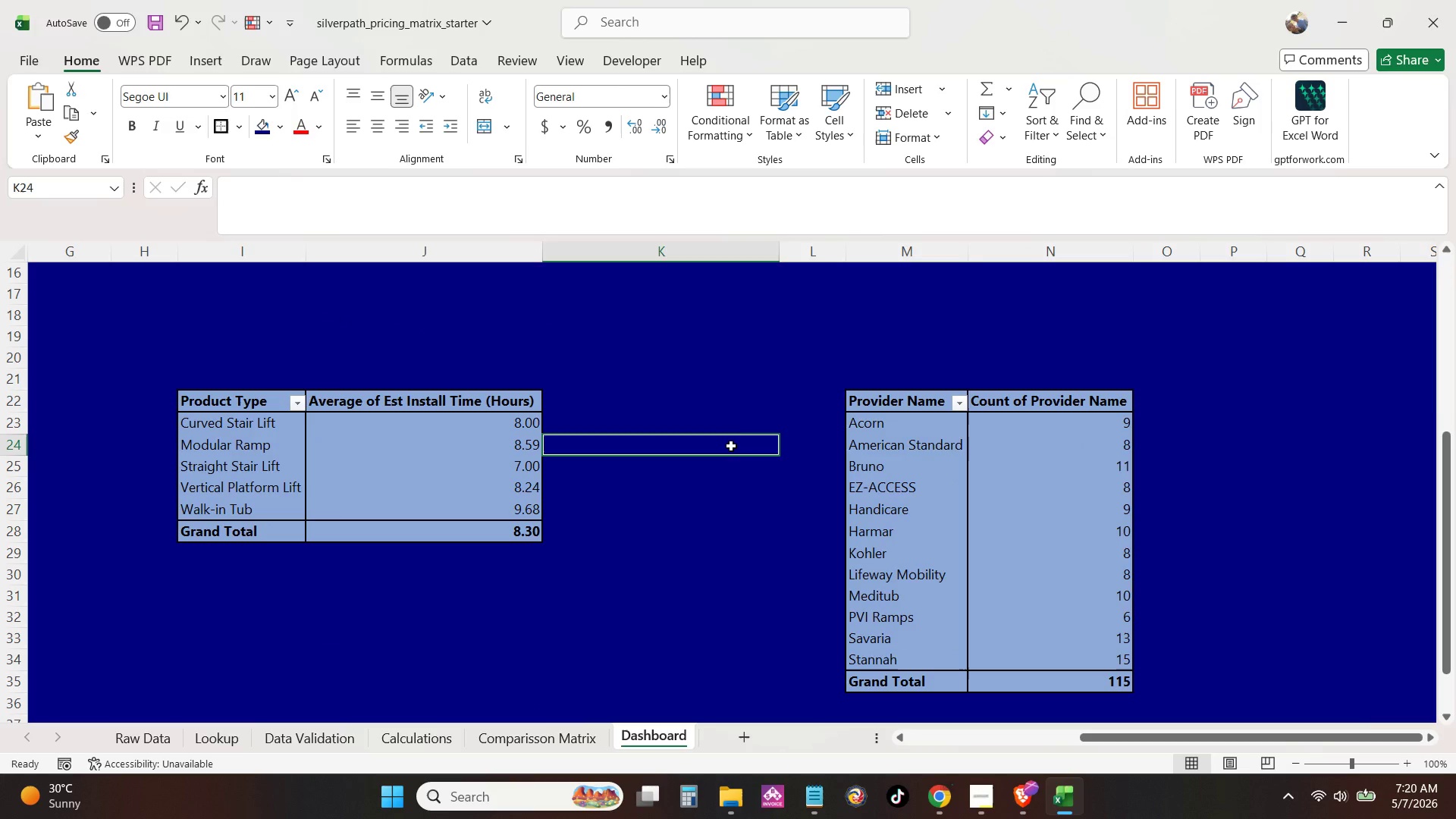 
double_click([748, 398])
 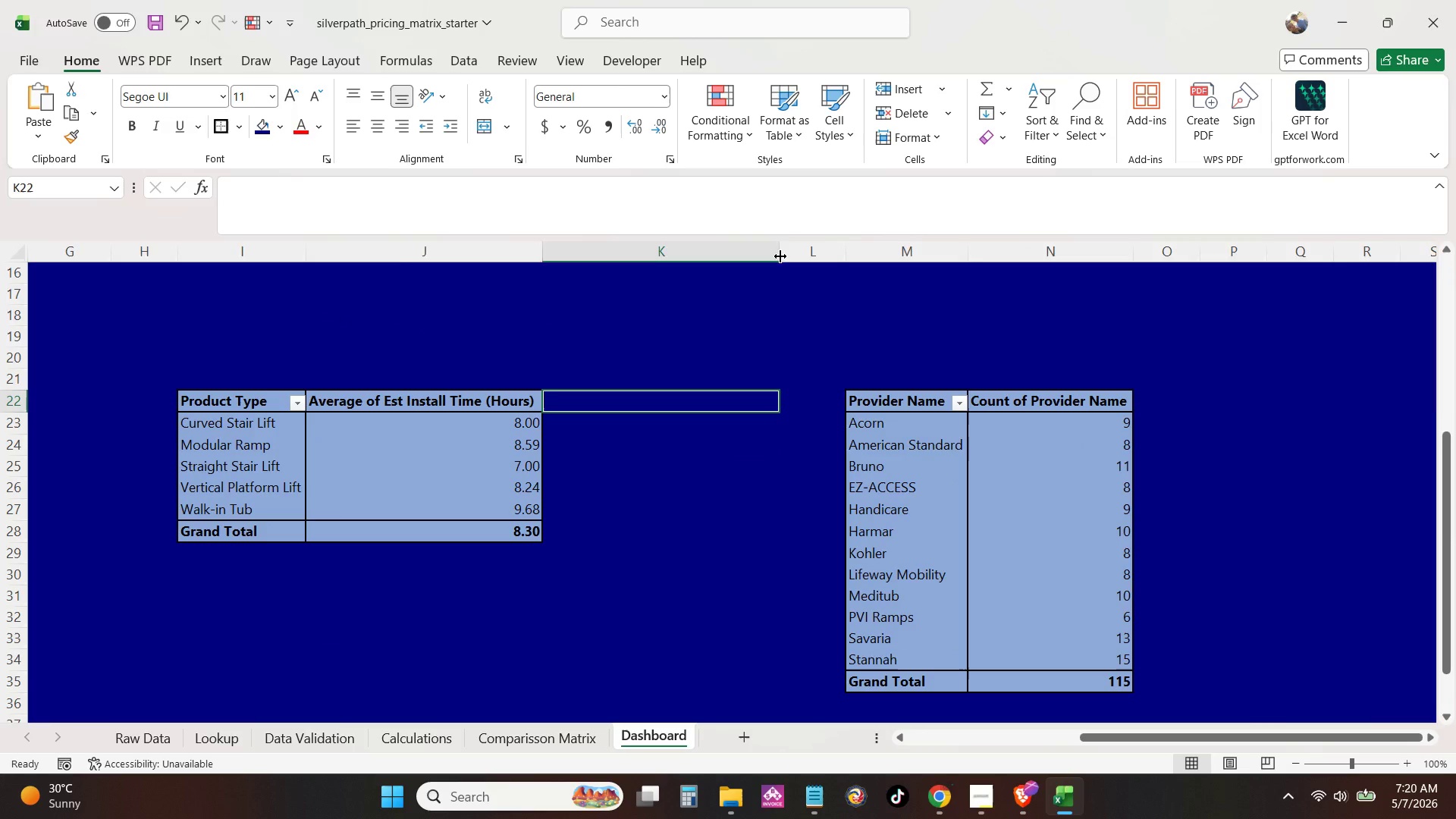 
left_click_drag(start_coordinate=[780, 256], to_coordinate=[708, 259])
 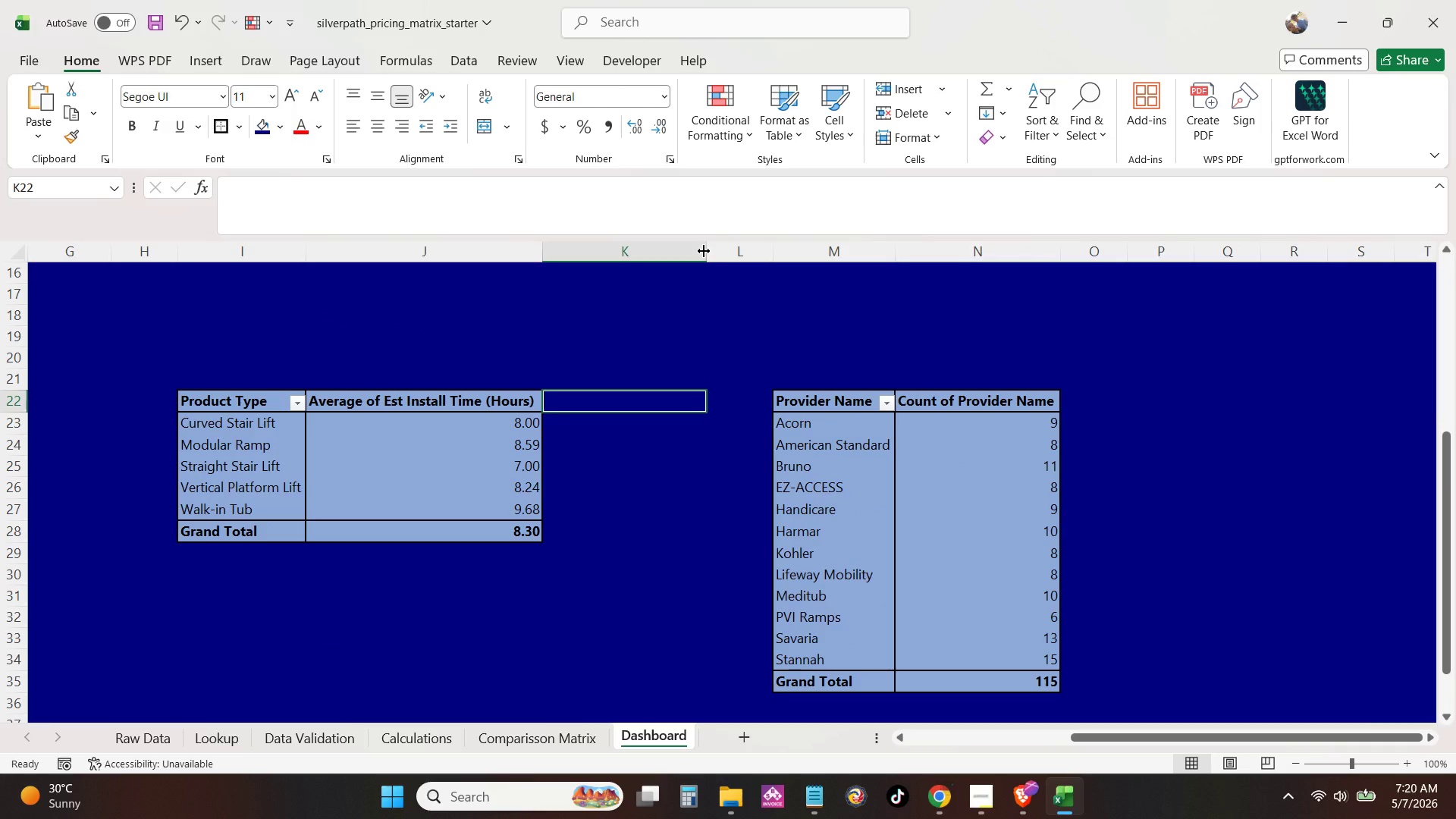 
left_click_drag(start_coordinate=[704, 249], to_coordinate=[642, 250])
 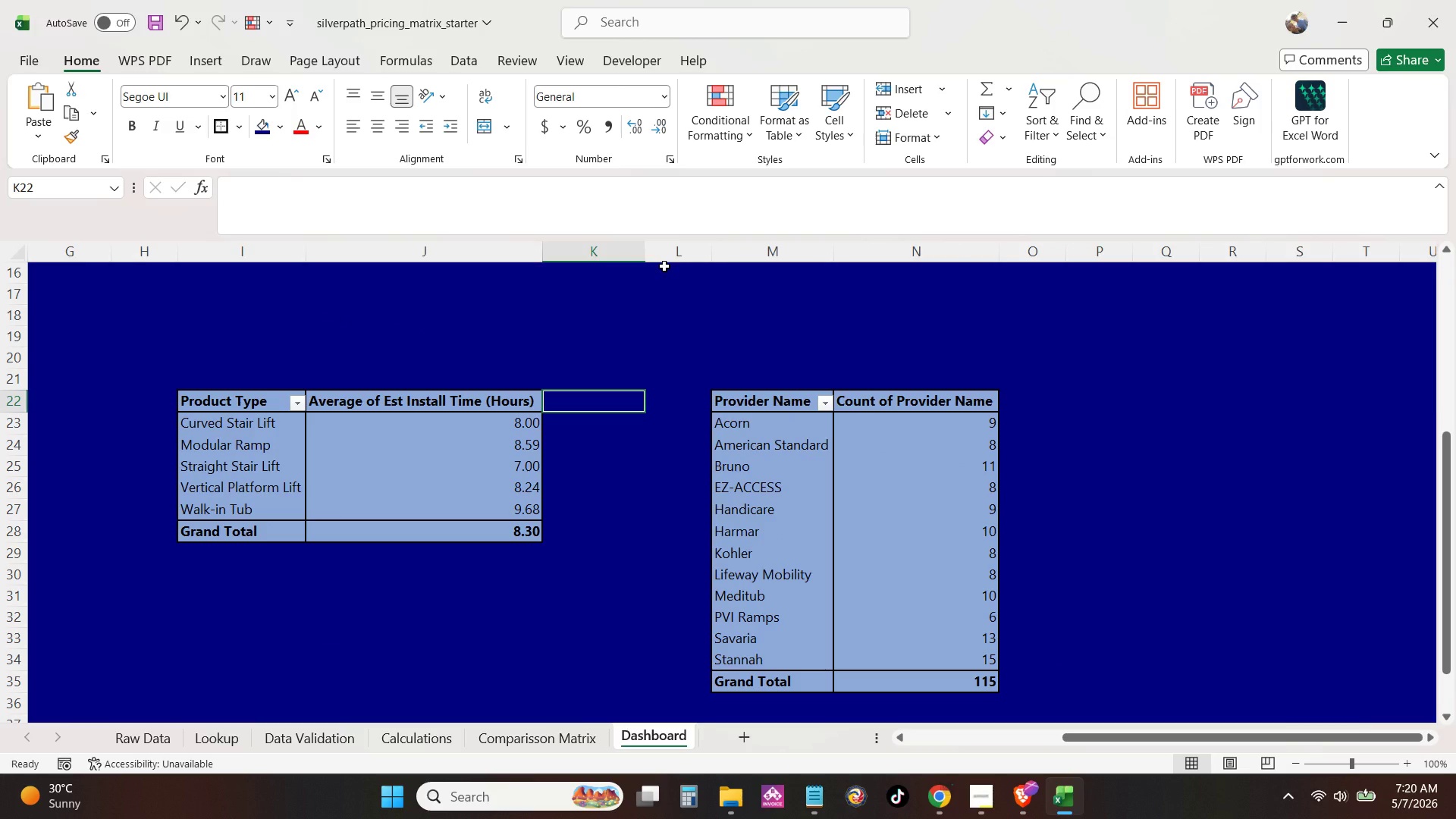 
key(Control+P)
 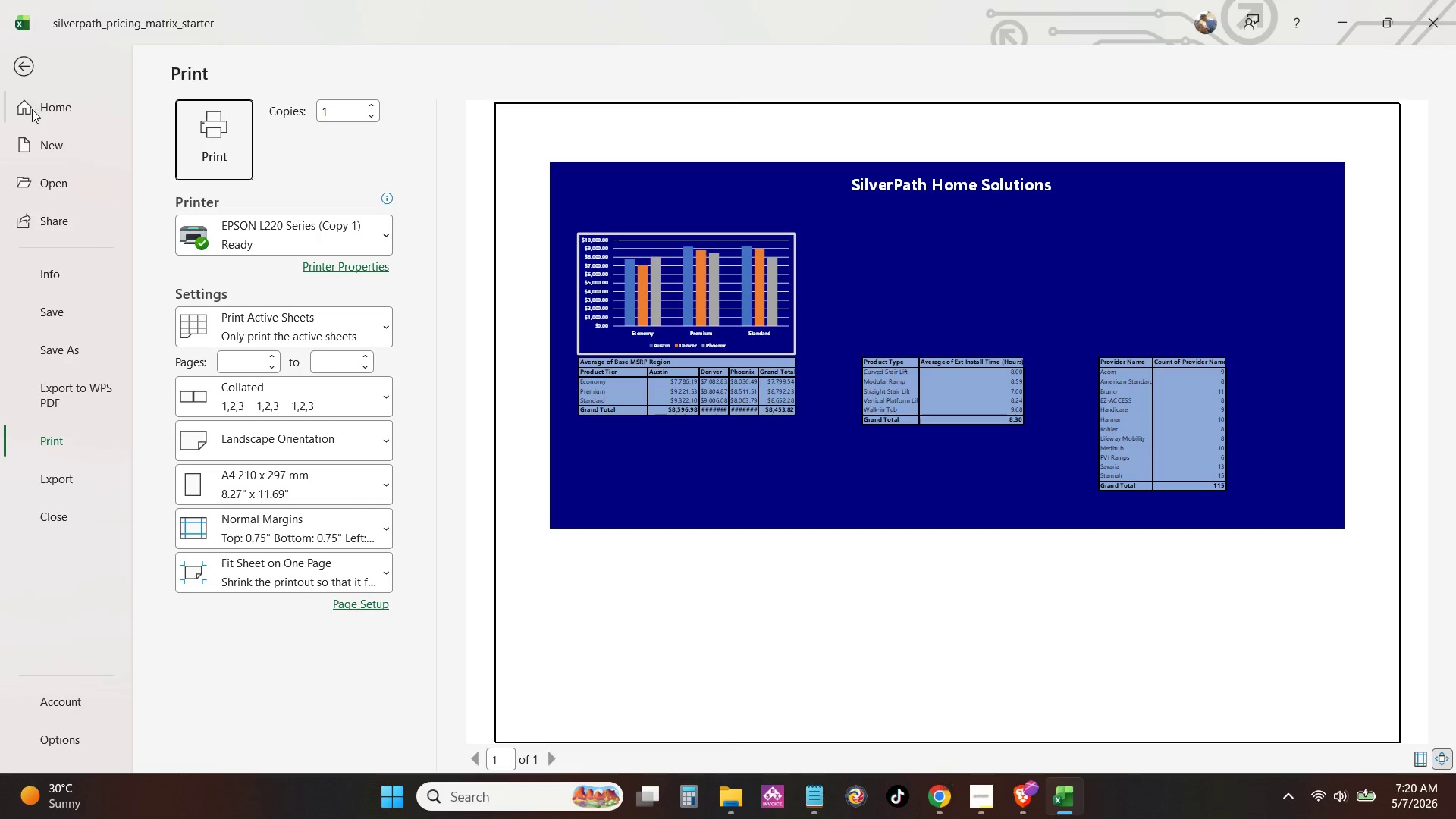 
left_click([27, 45])
 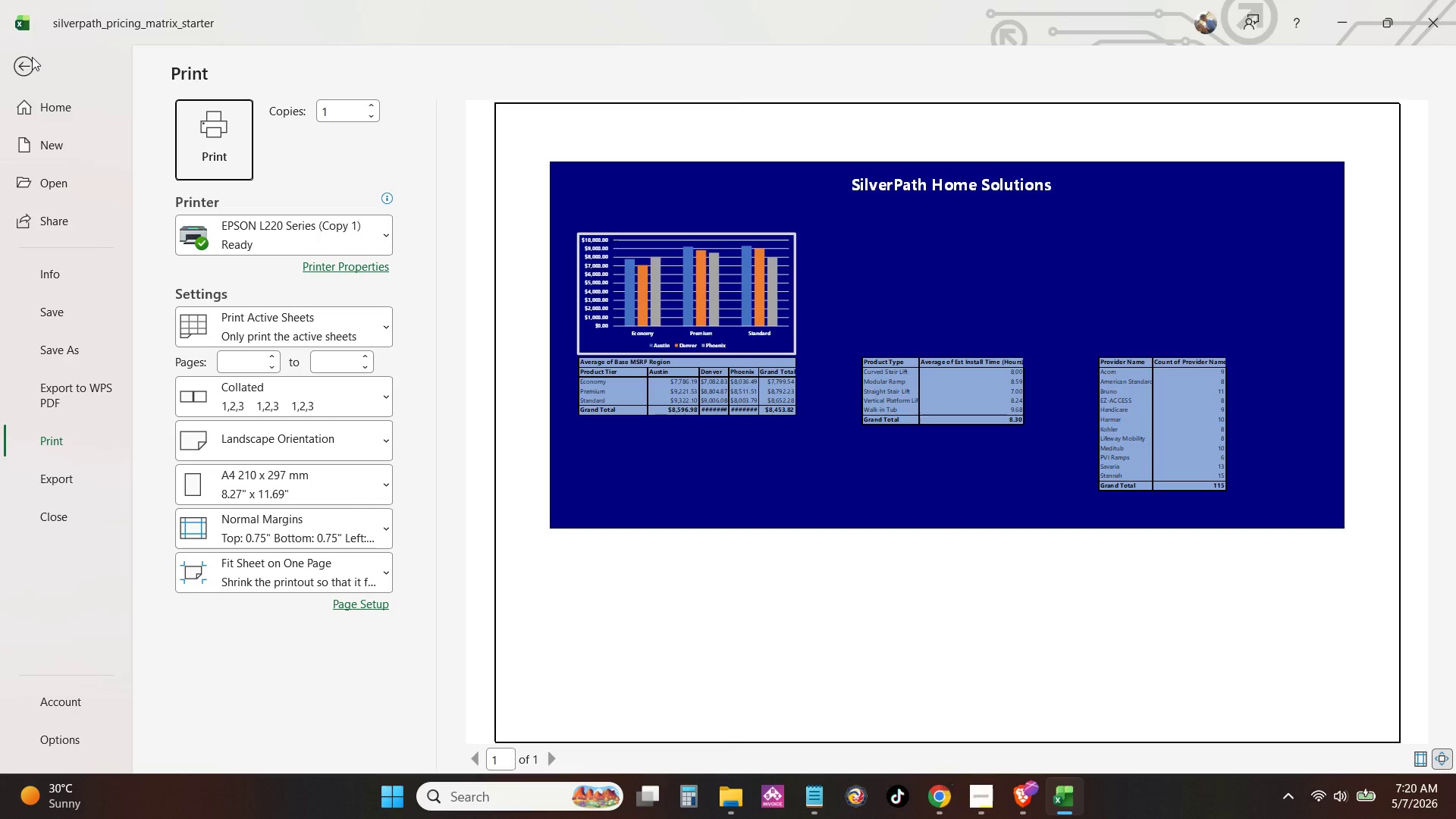 
left_click([32, 63])
 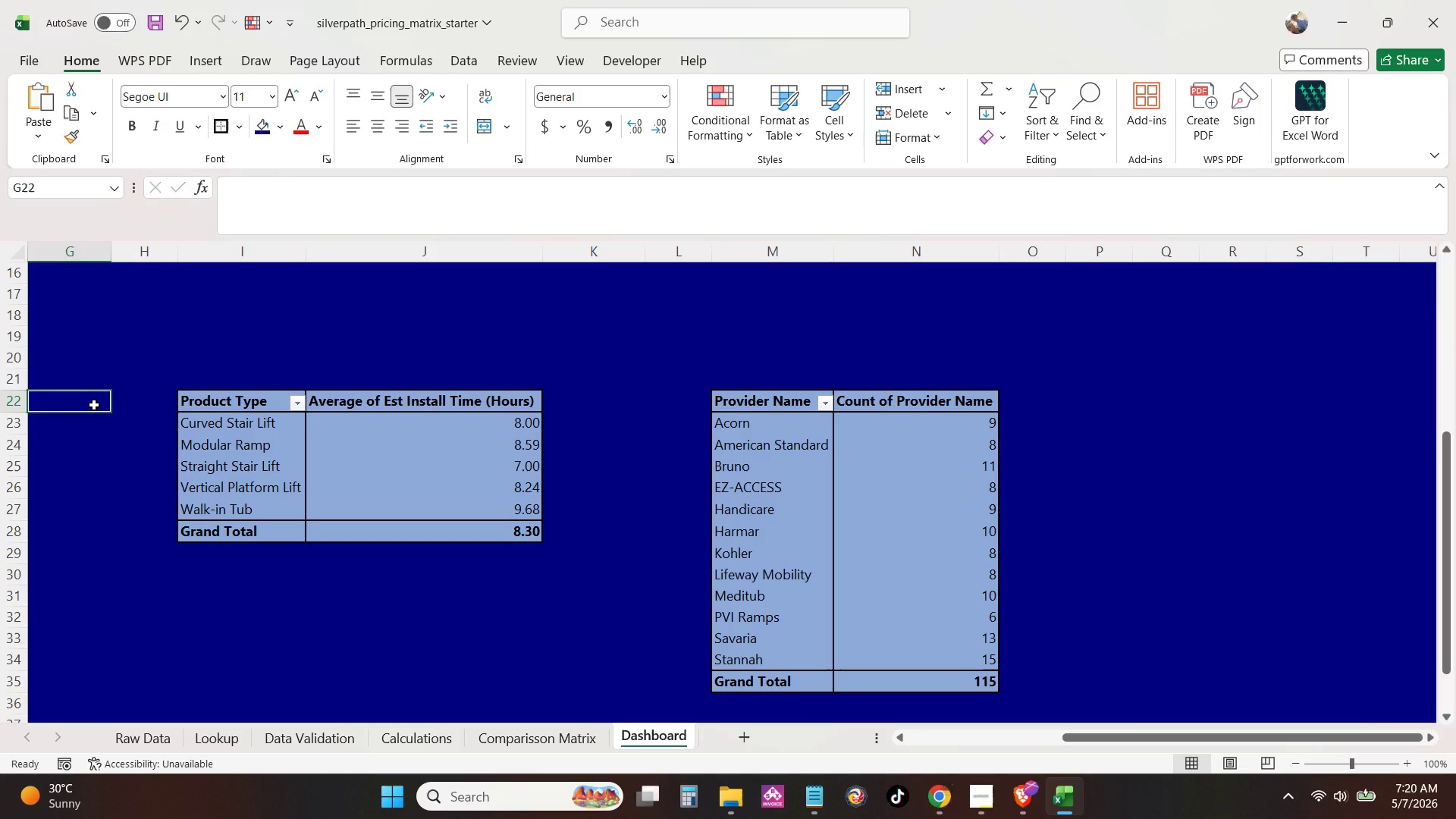 
left_click([132, 397])
 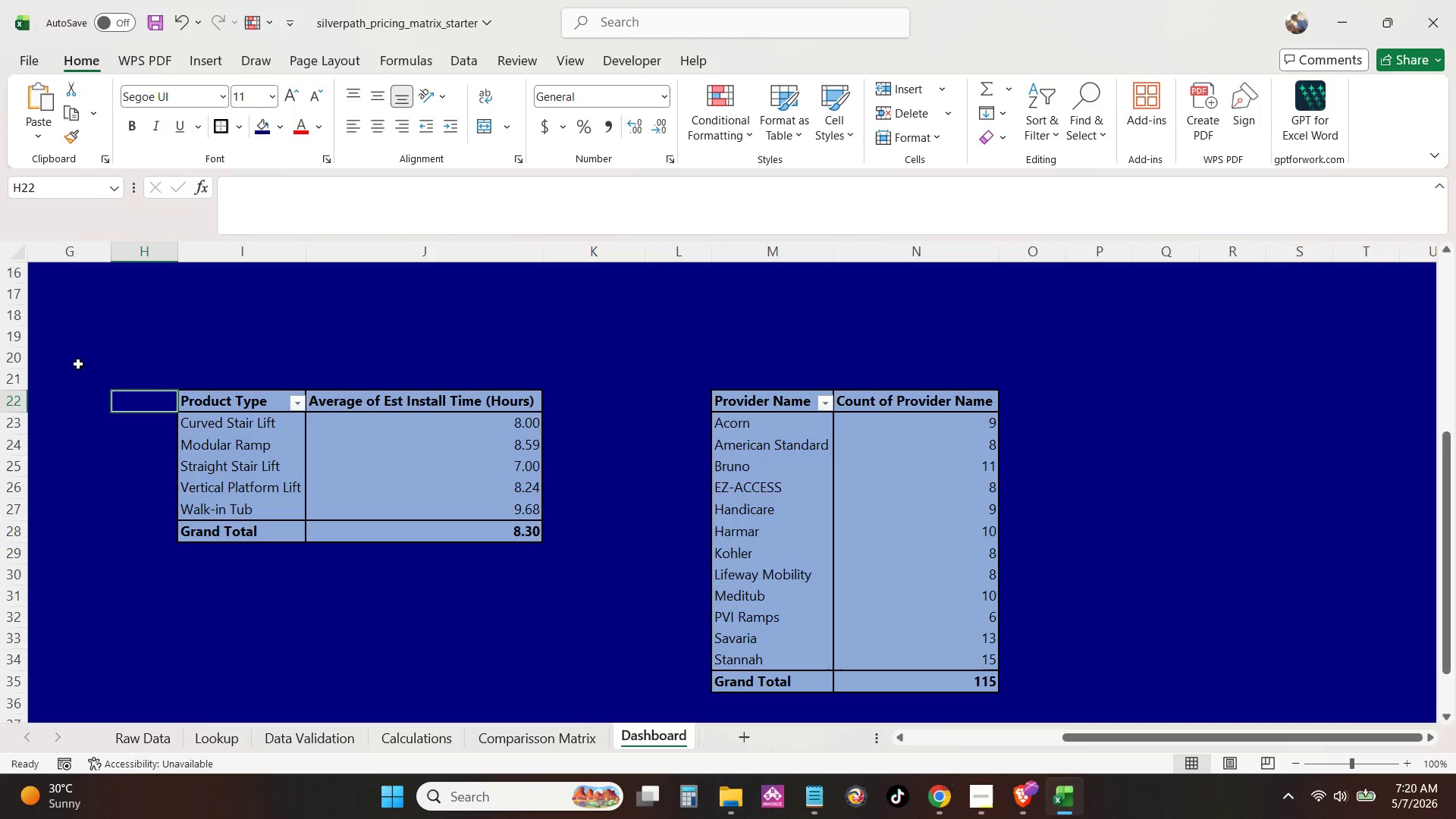 
left_click_drag(start_coordinate=[77, 398], to_coordinate=[97, 396])
 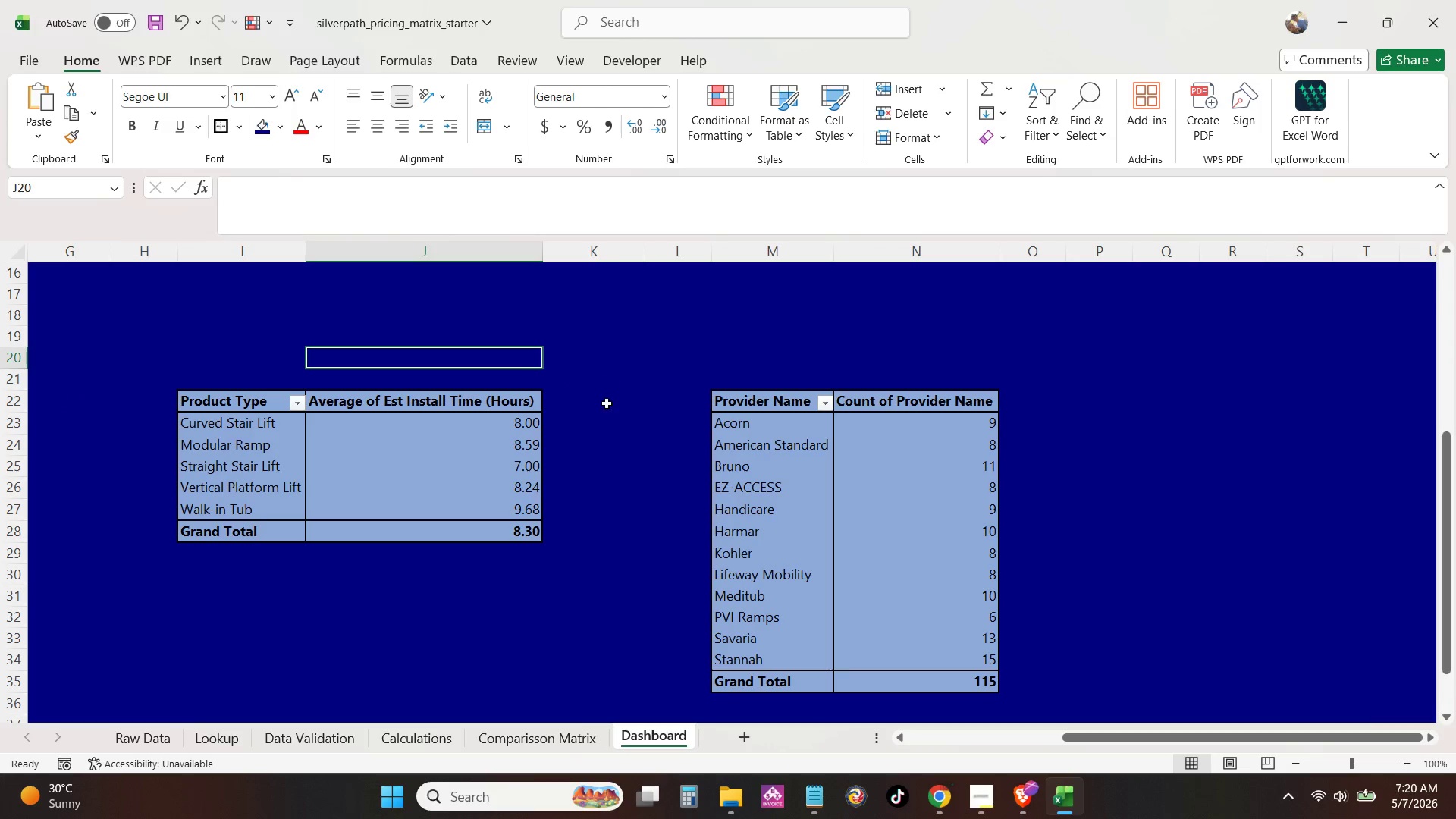 
double_click([599, 409])
 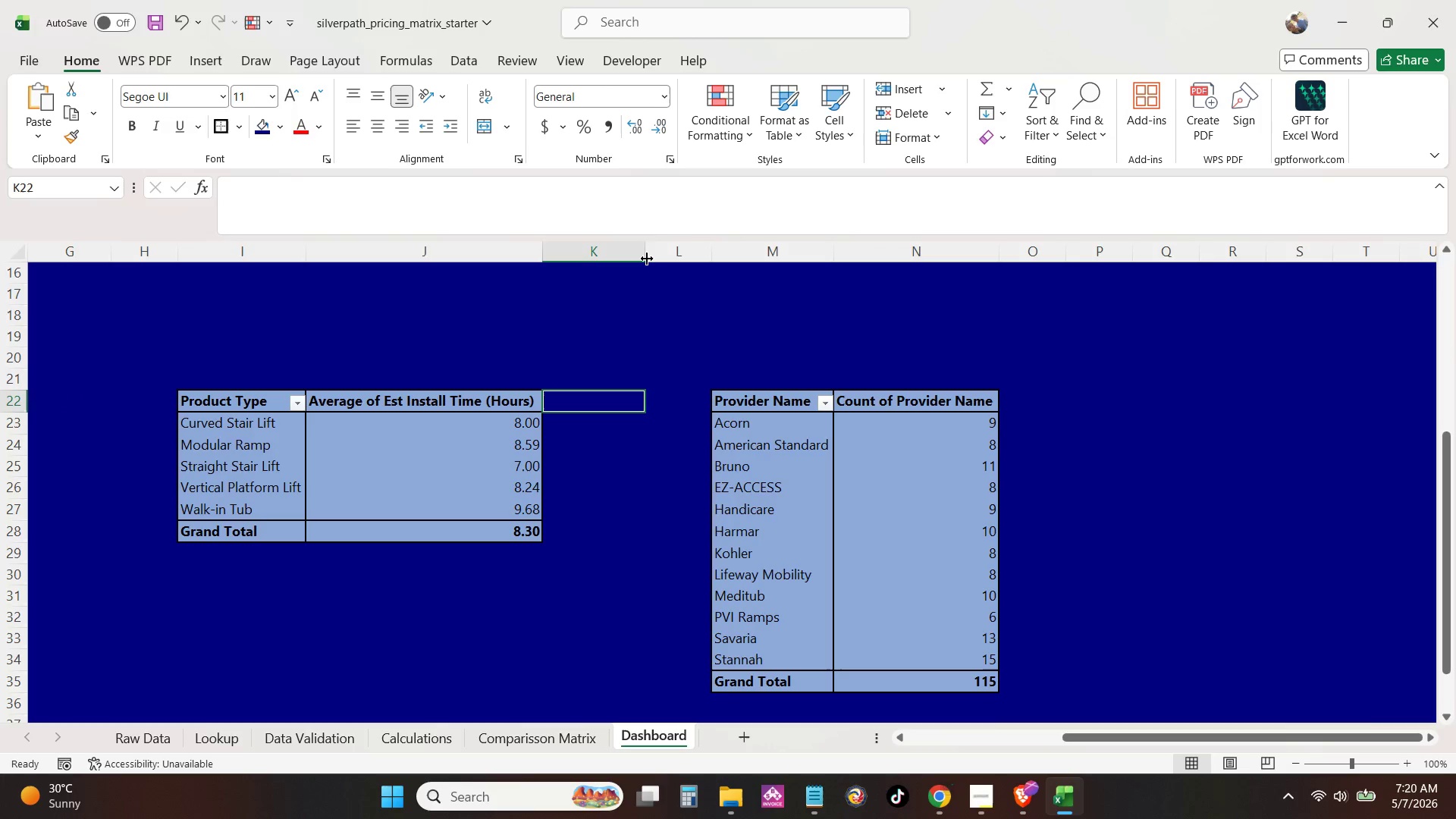 
left_click_drag(start_coordinate=[644, 256], to_coordinate=[630, 259])
 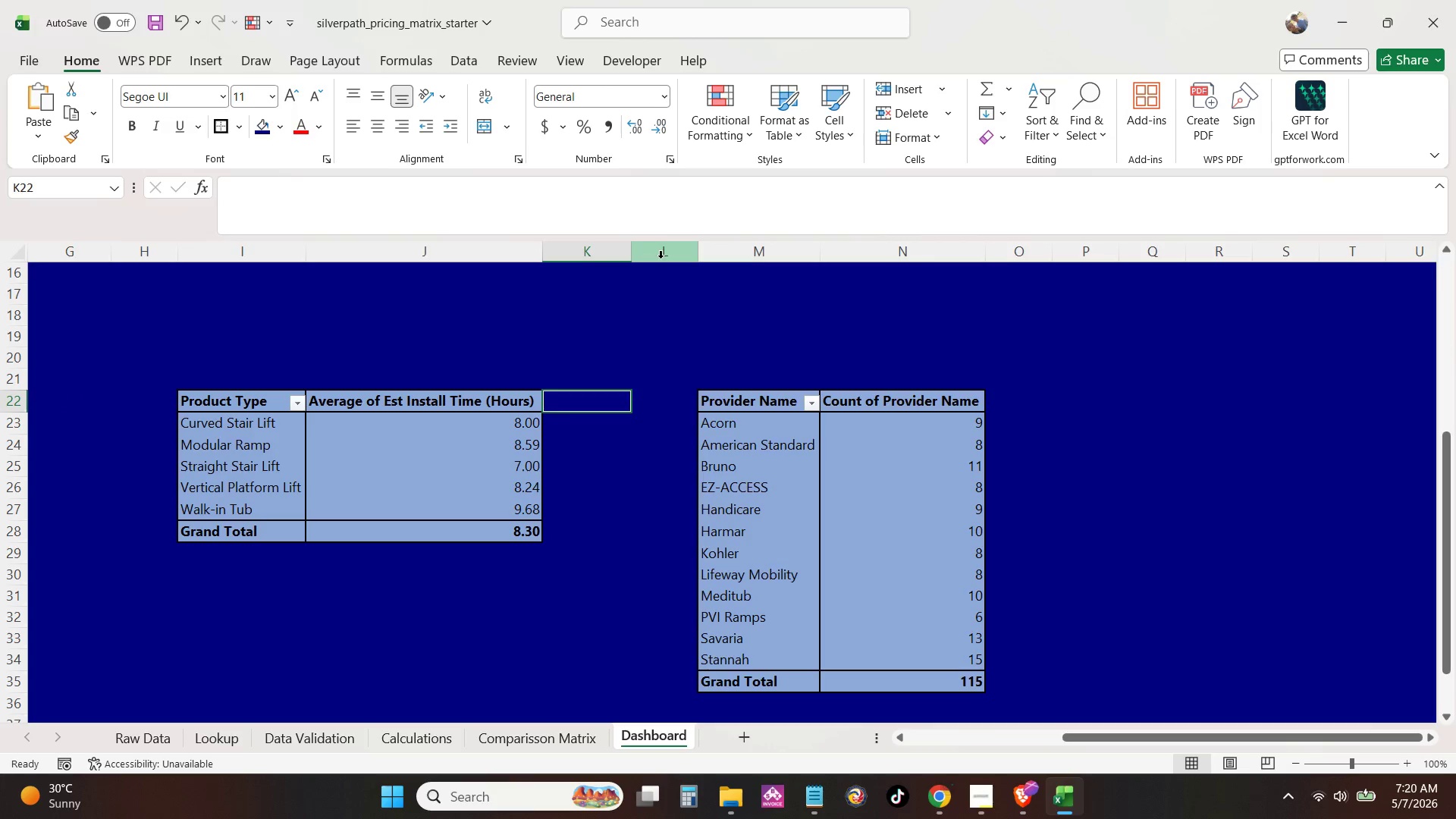 
left_click([661, 258])
 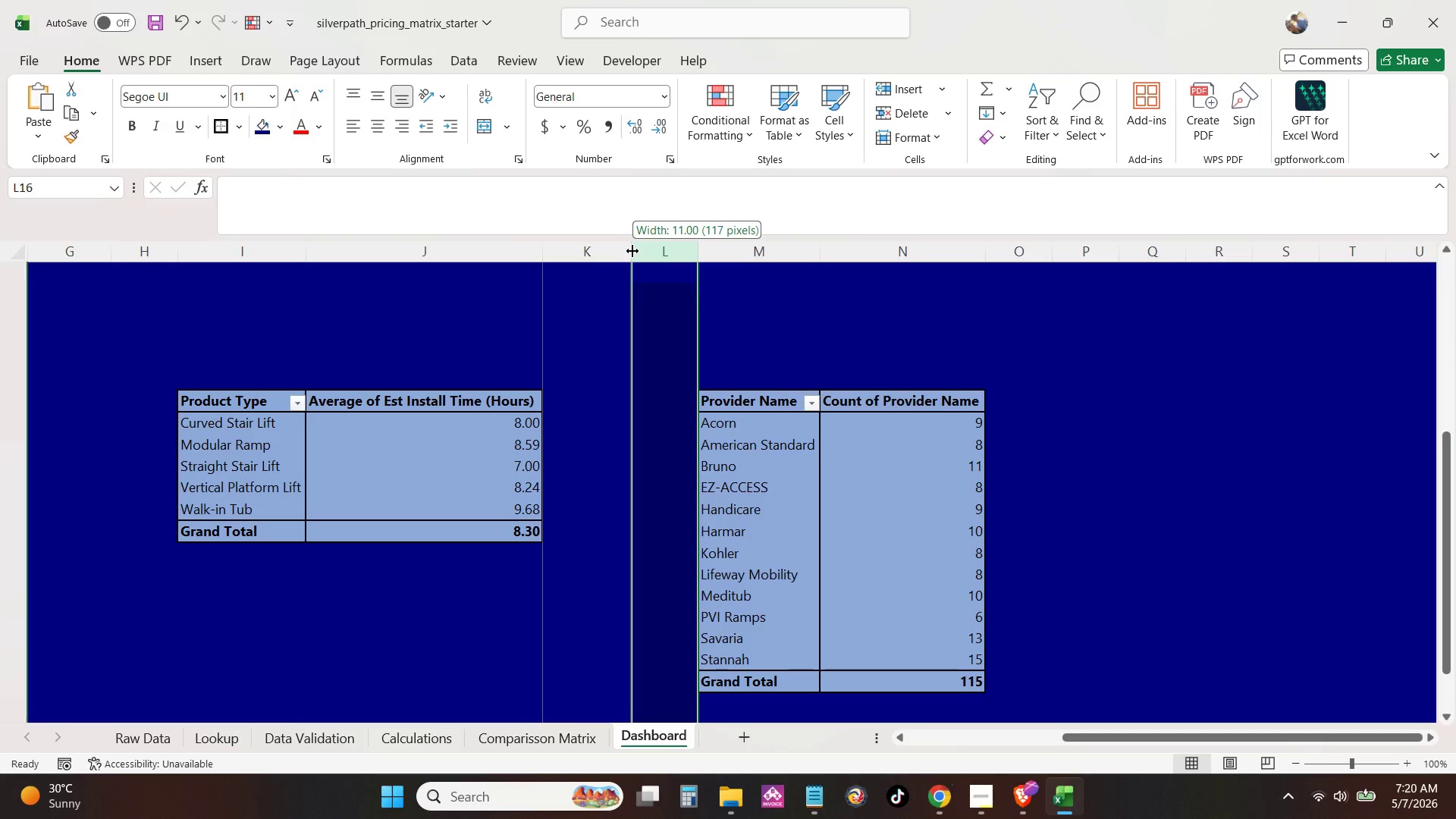 
left_click([622, 251])
 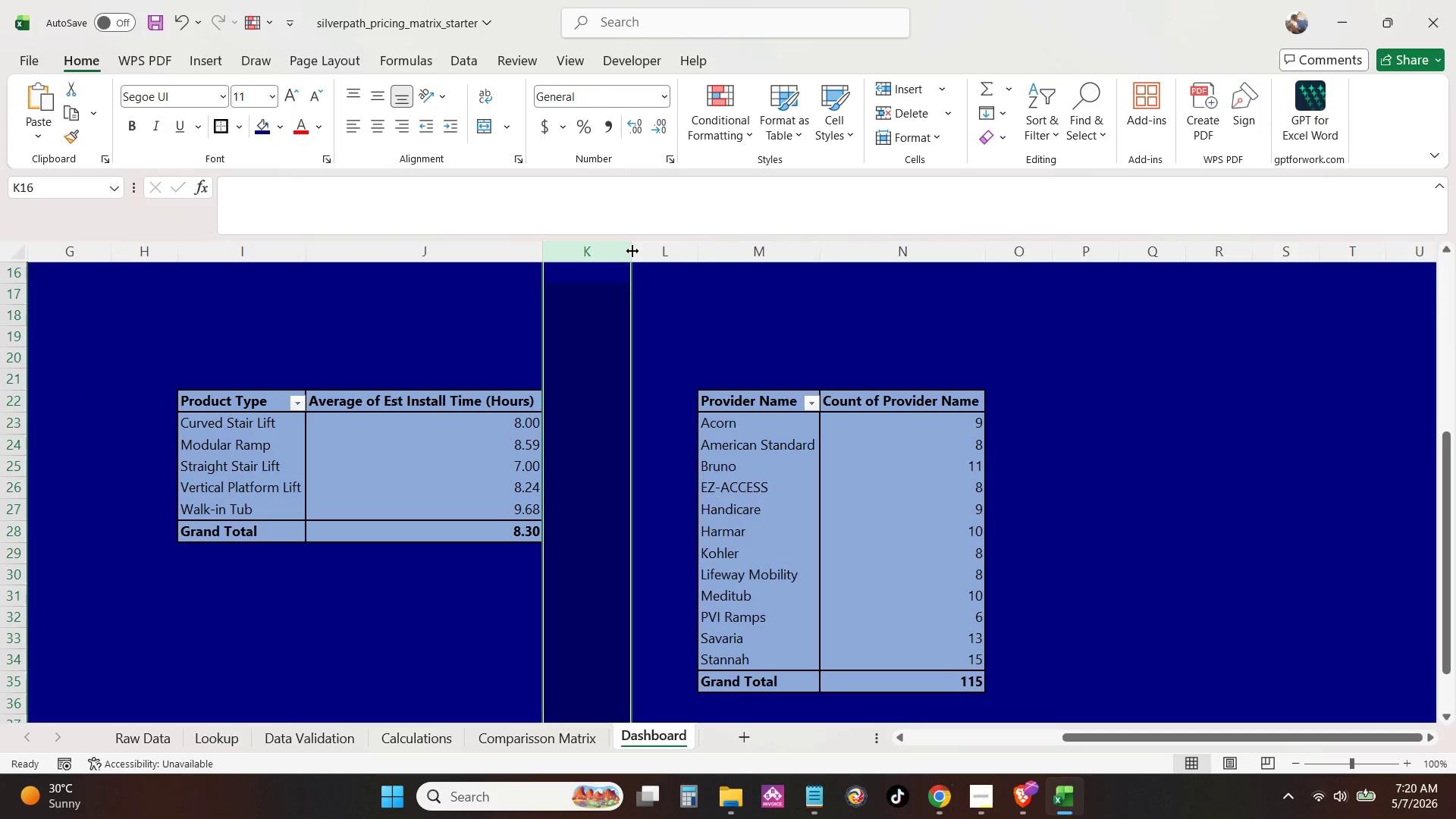 
left_click_drag(start_coordinate=[632, 251], to_coordinate=[625, 253])
 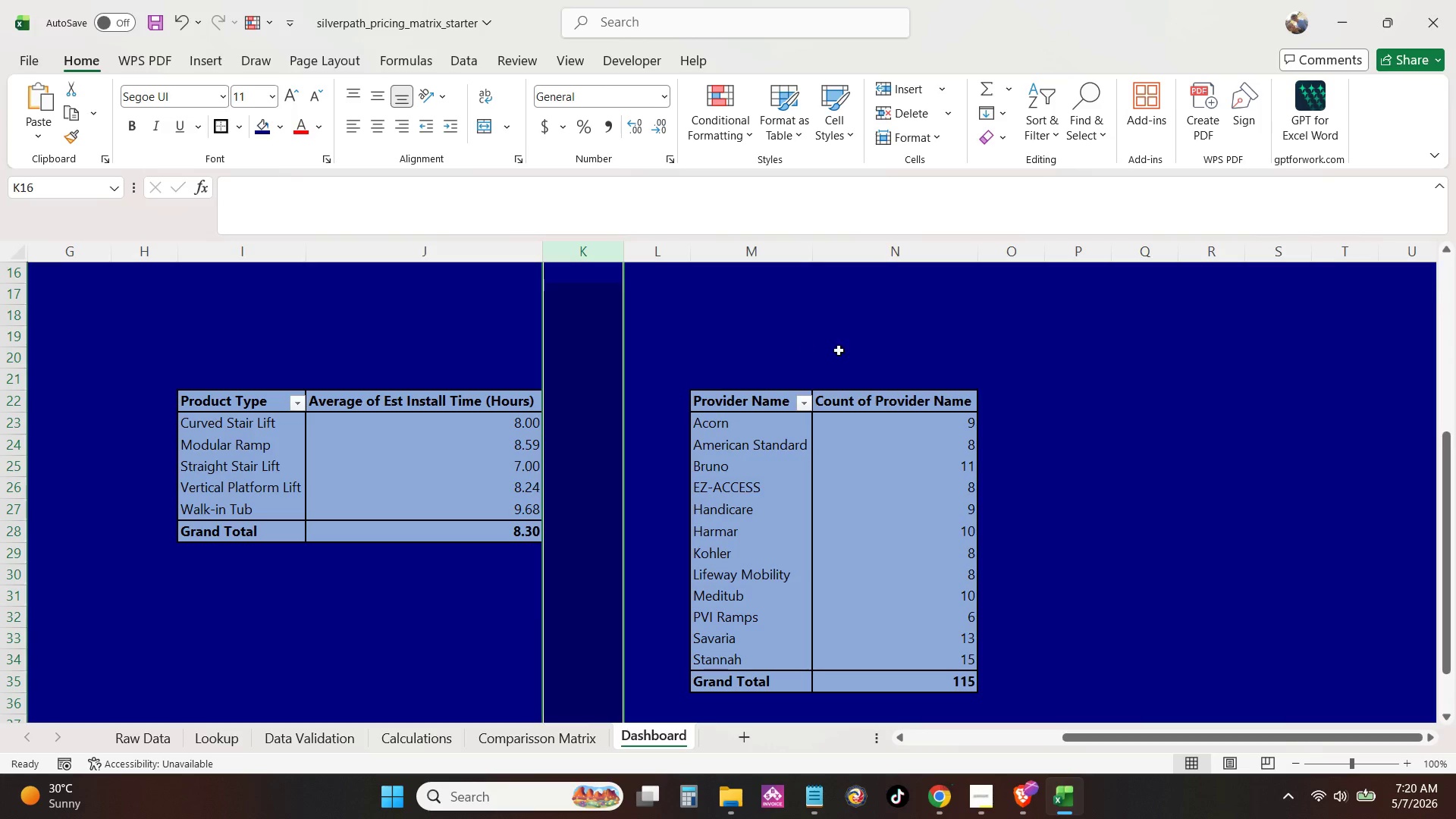 
left_click([839, 350])
 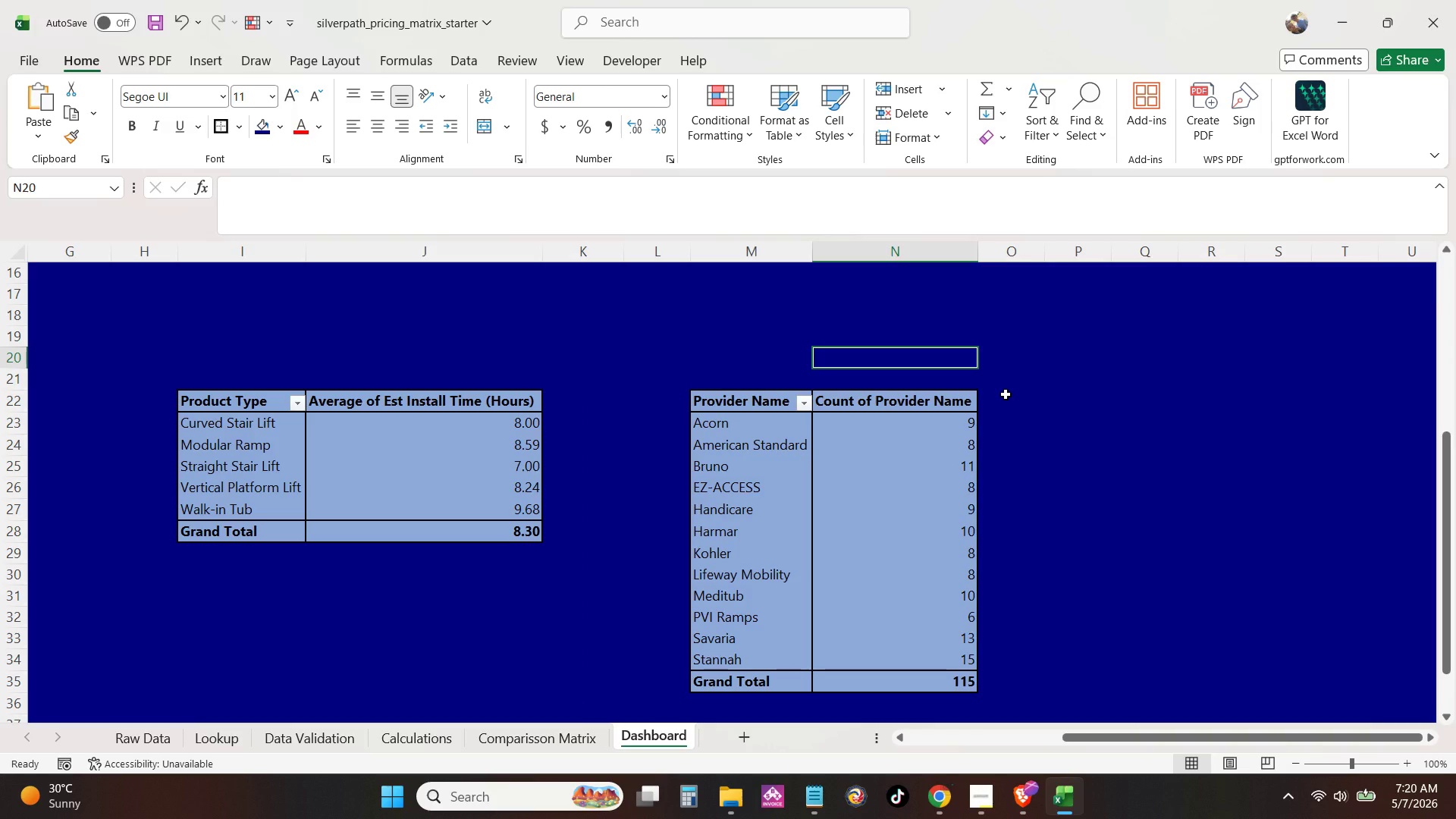 
key(Control+P)
 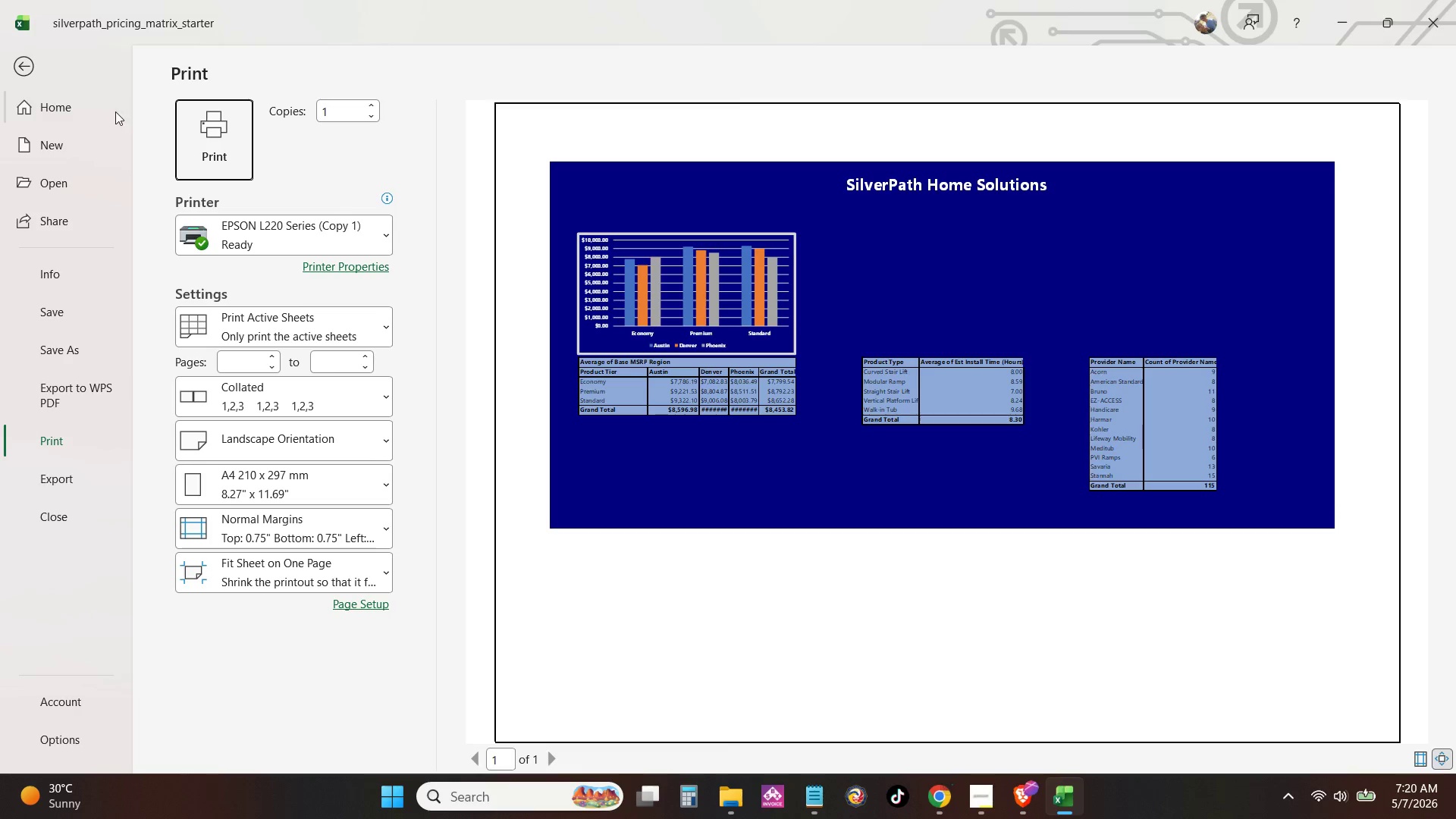 
left_click([10, 55])
 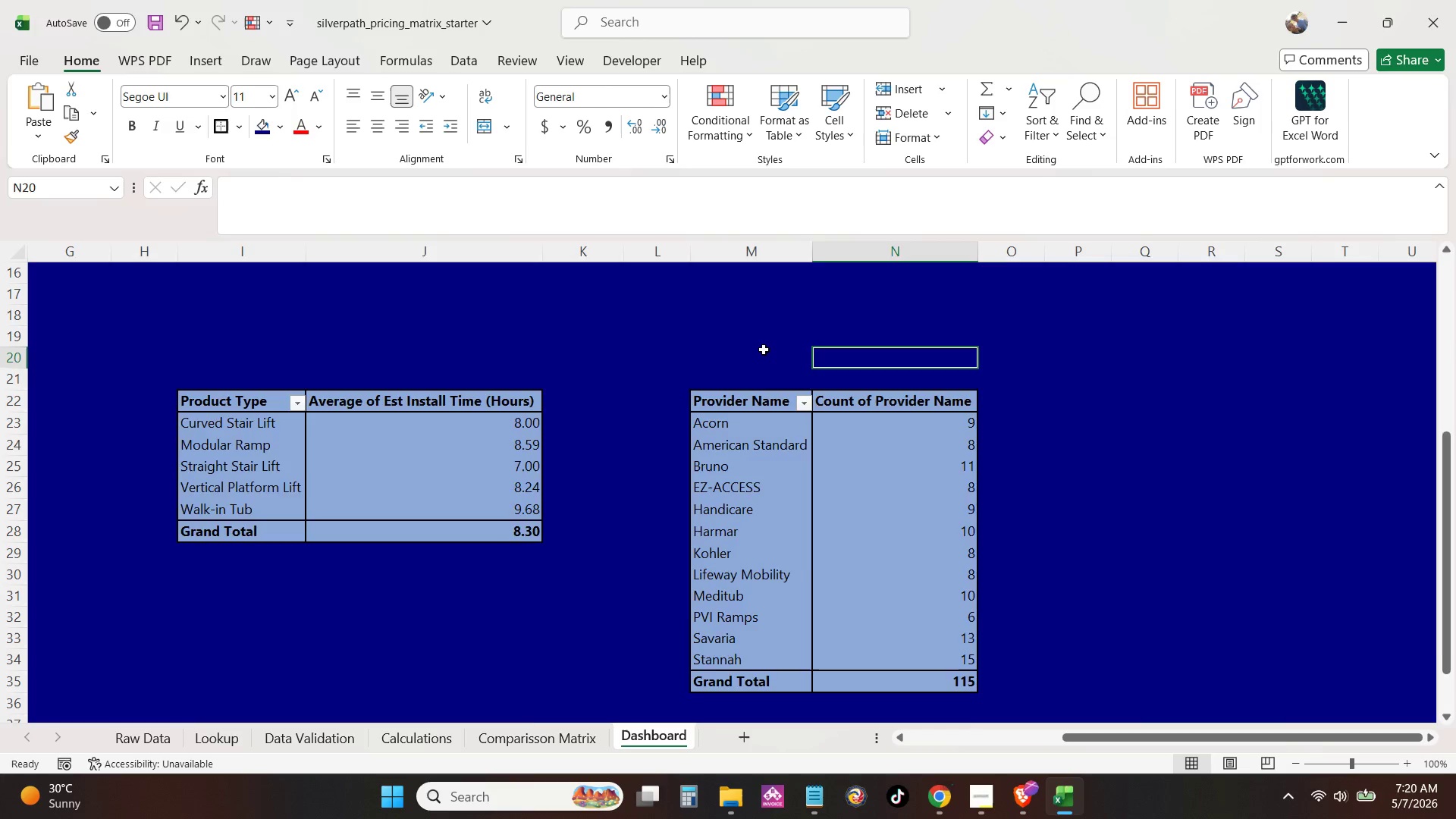 
left_click([488, 302])
 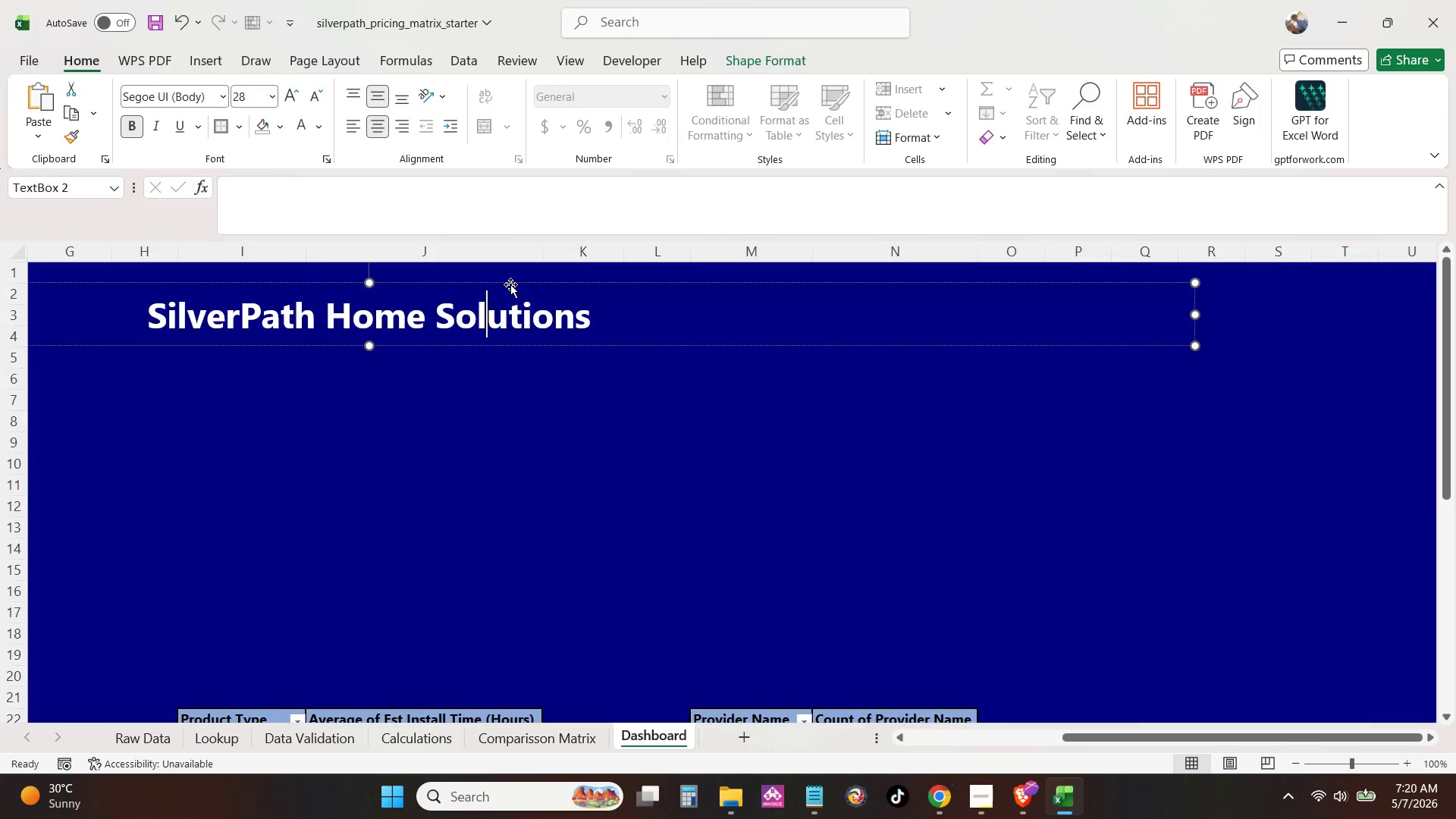 
scroll: coordinate [643, 340], scroll_direction: up, amount: 9.0
 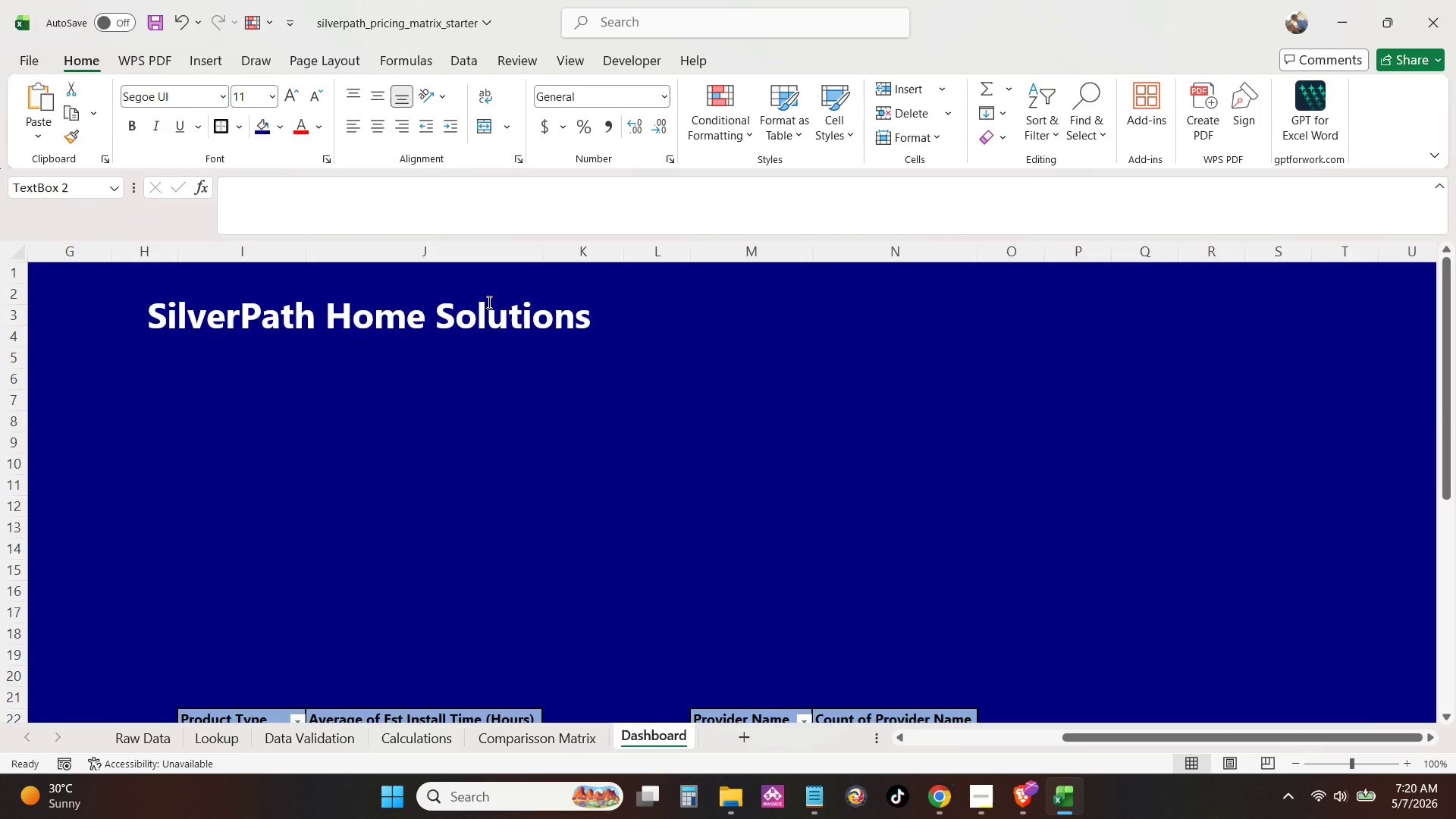 
left_click_drag(start_coordinate=[511, 283], to_coordinate=[522, 283])
 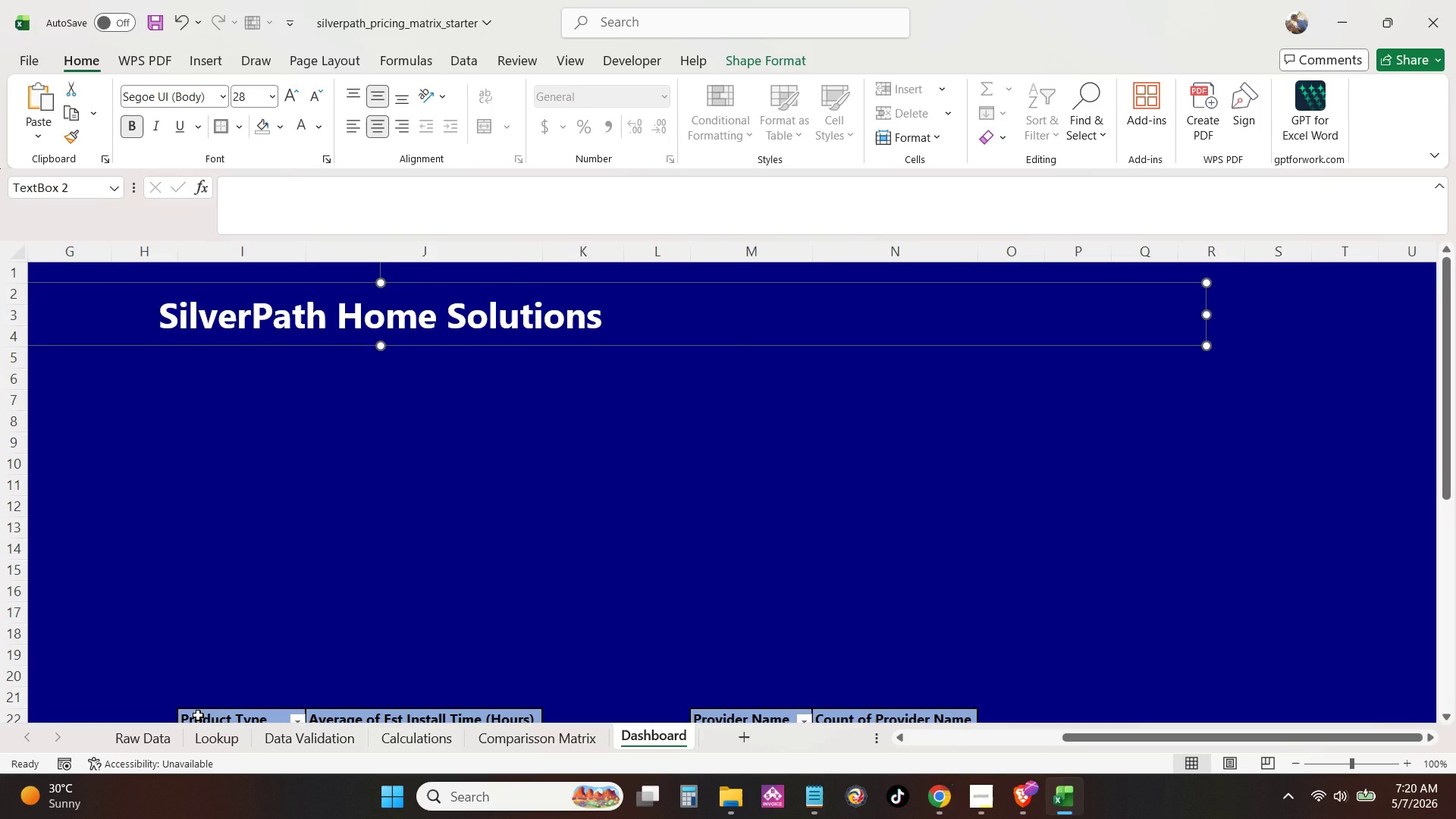 
wait(9.64)
 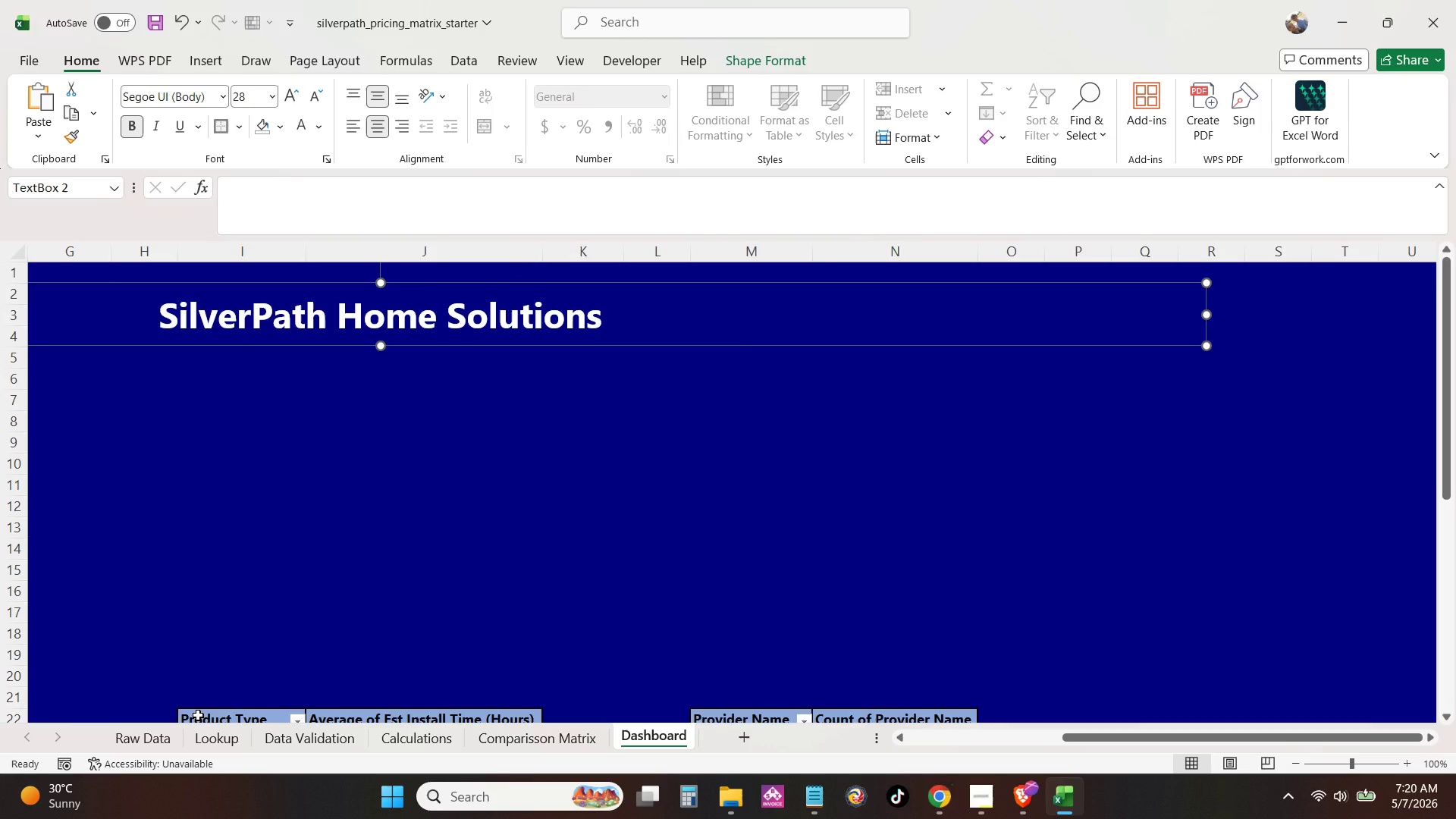 
left_click_drag(start_coordinate=[1073, 740], to_coordinate=[890, 769])
 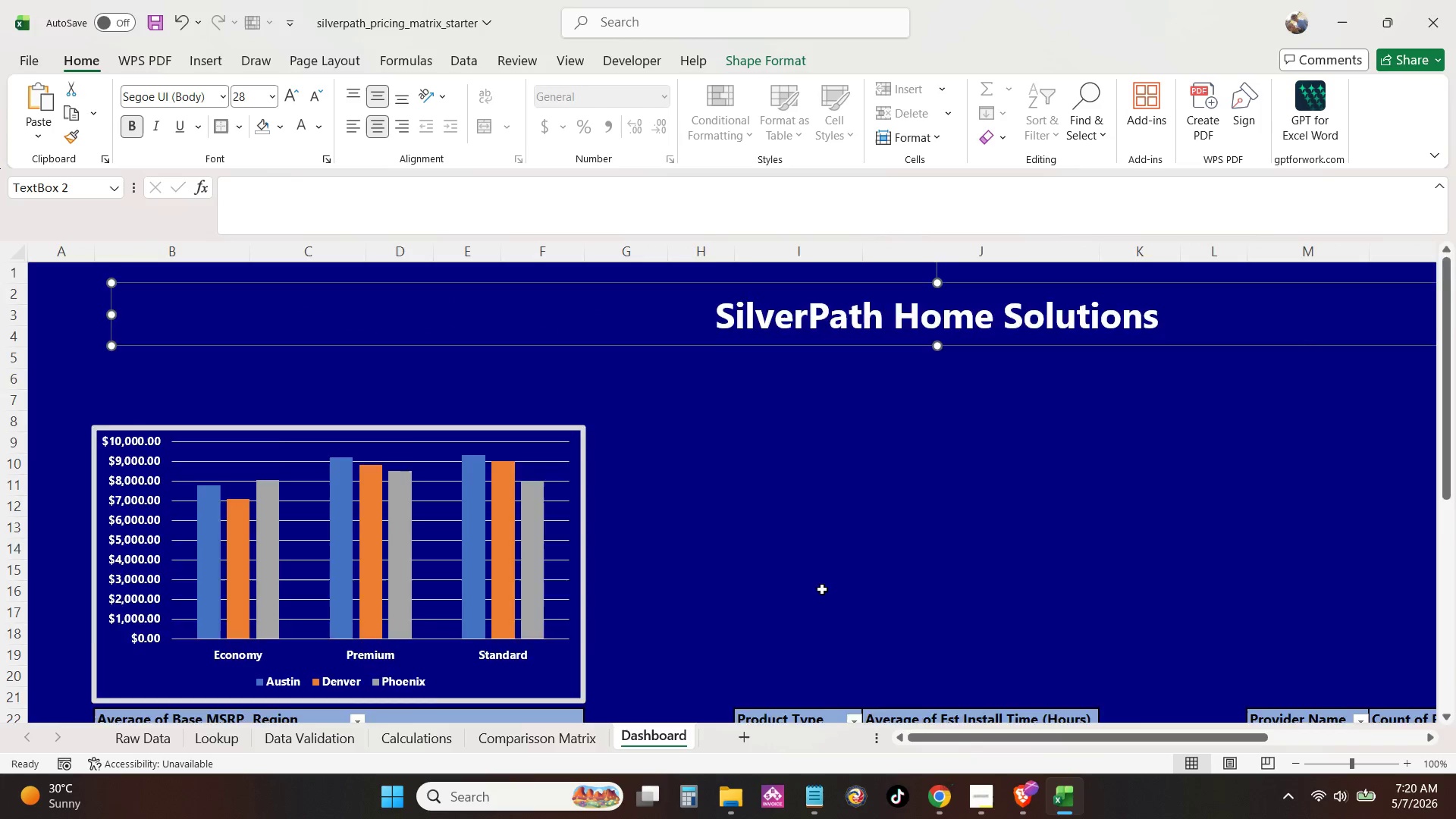 
scroll: coordinate [800, 564], scroll_direction: down, amount: 2.0
 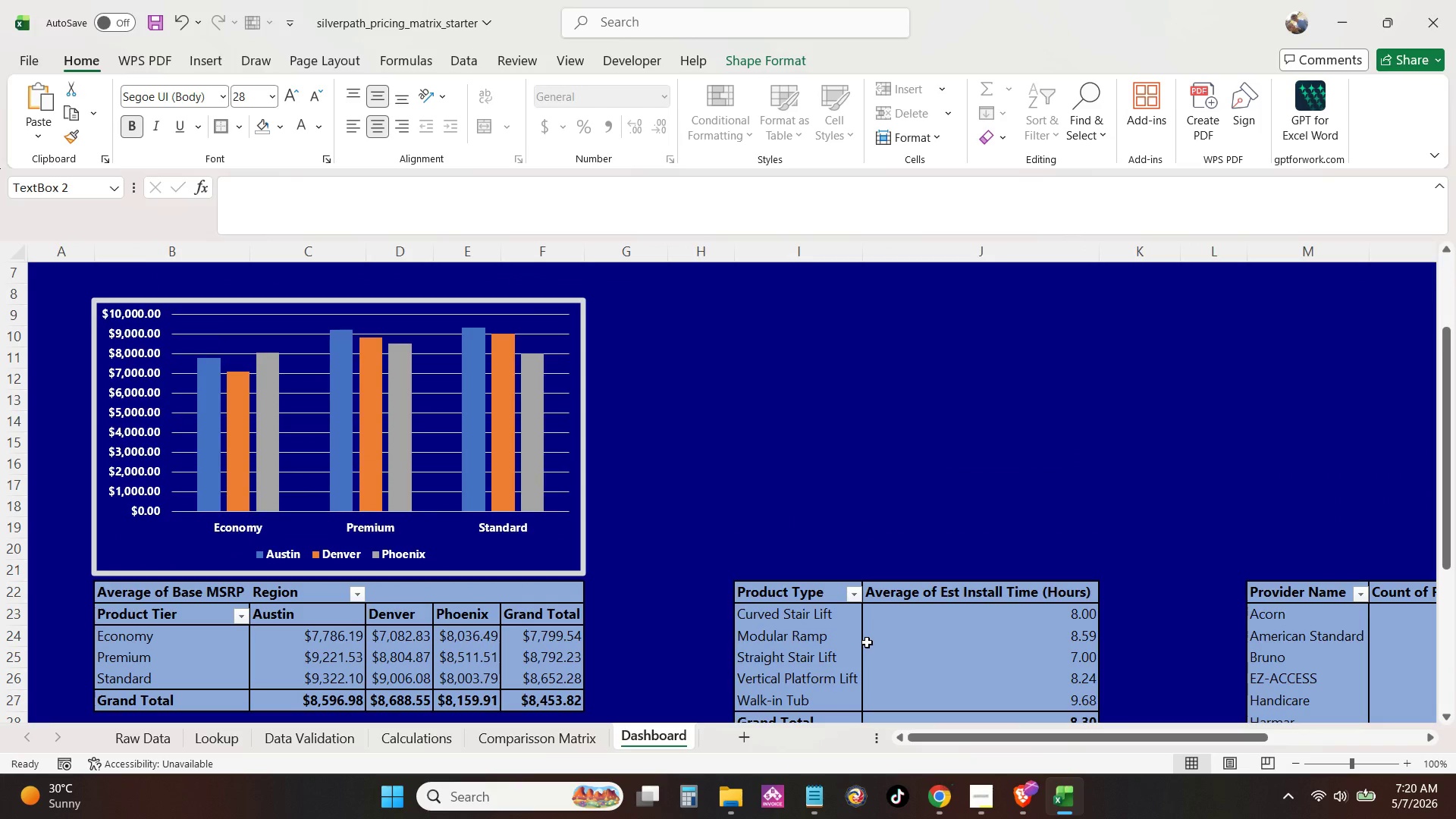 
left_click([867, 642])
 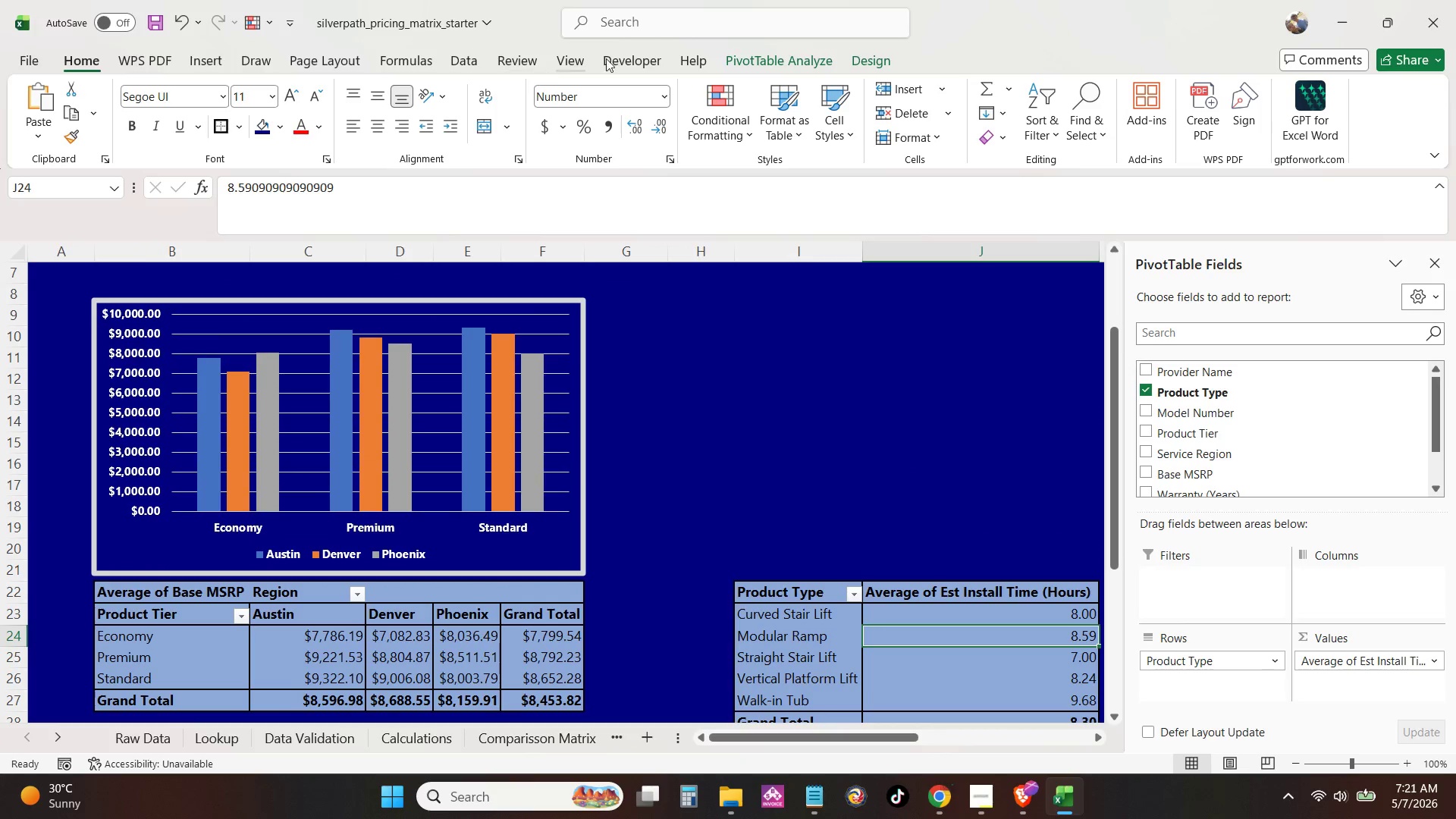 
left_click([808, 58])
 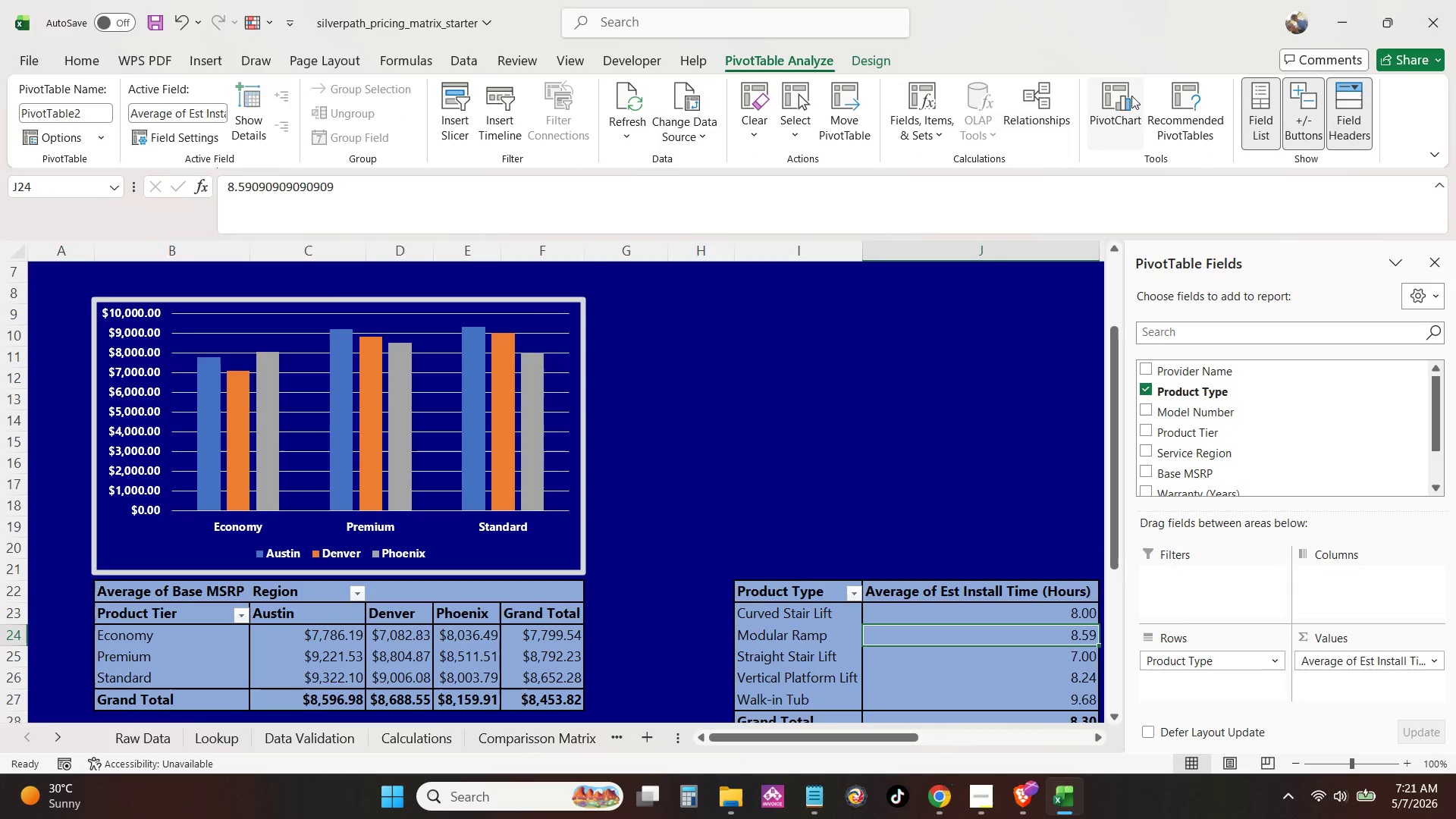 
left_click([1126, 94])
 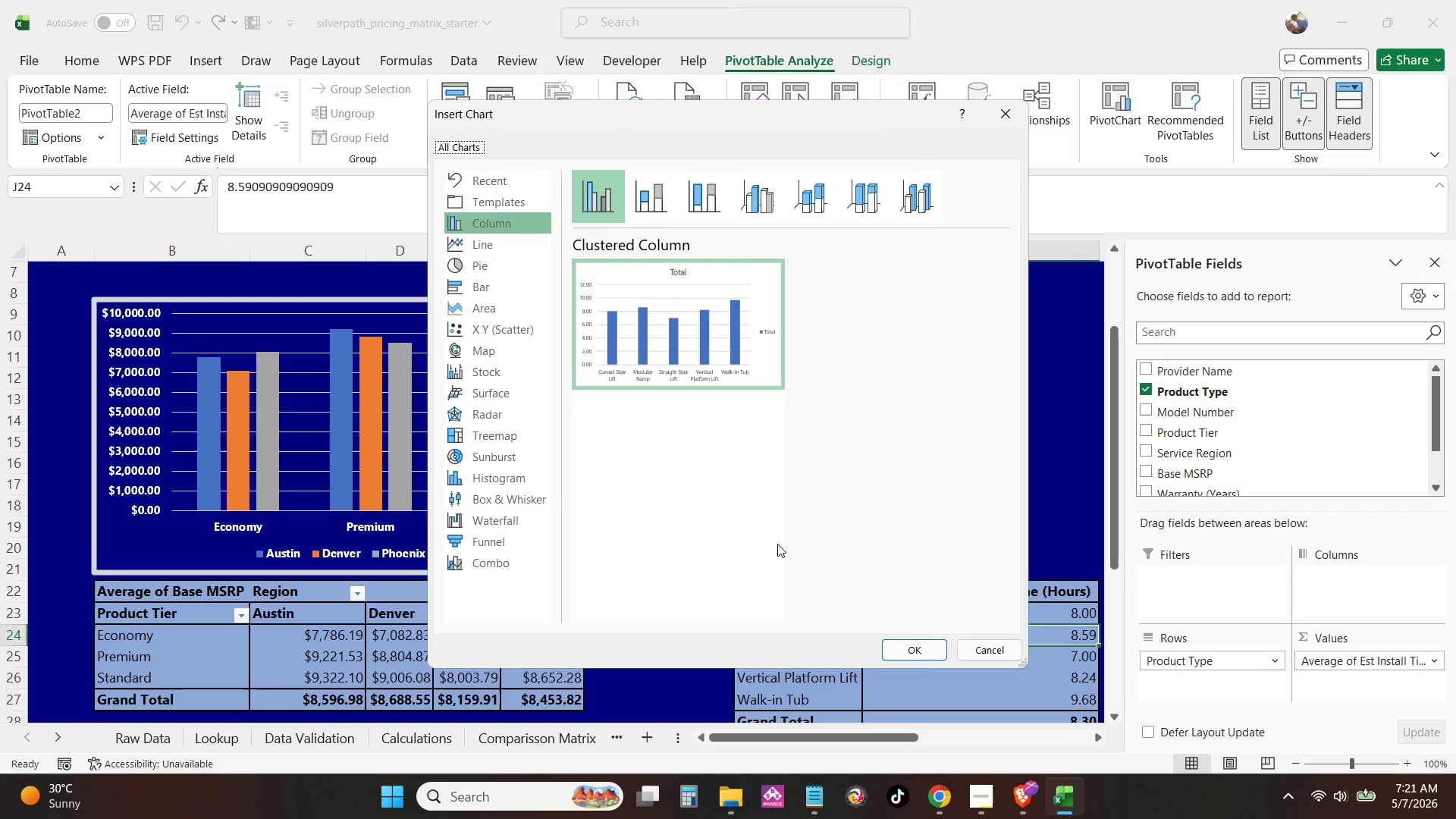 
wait(11.84)
 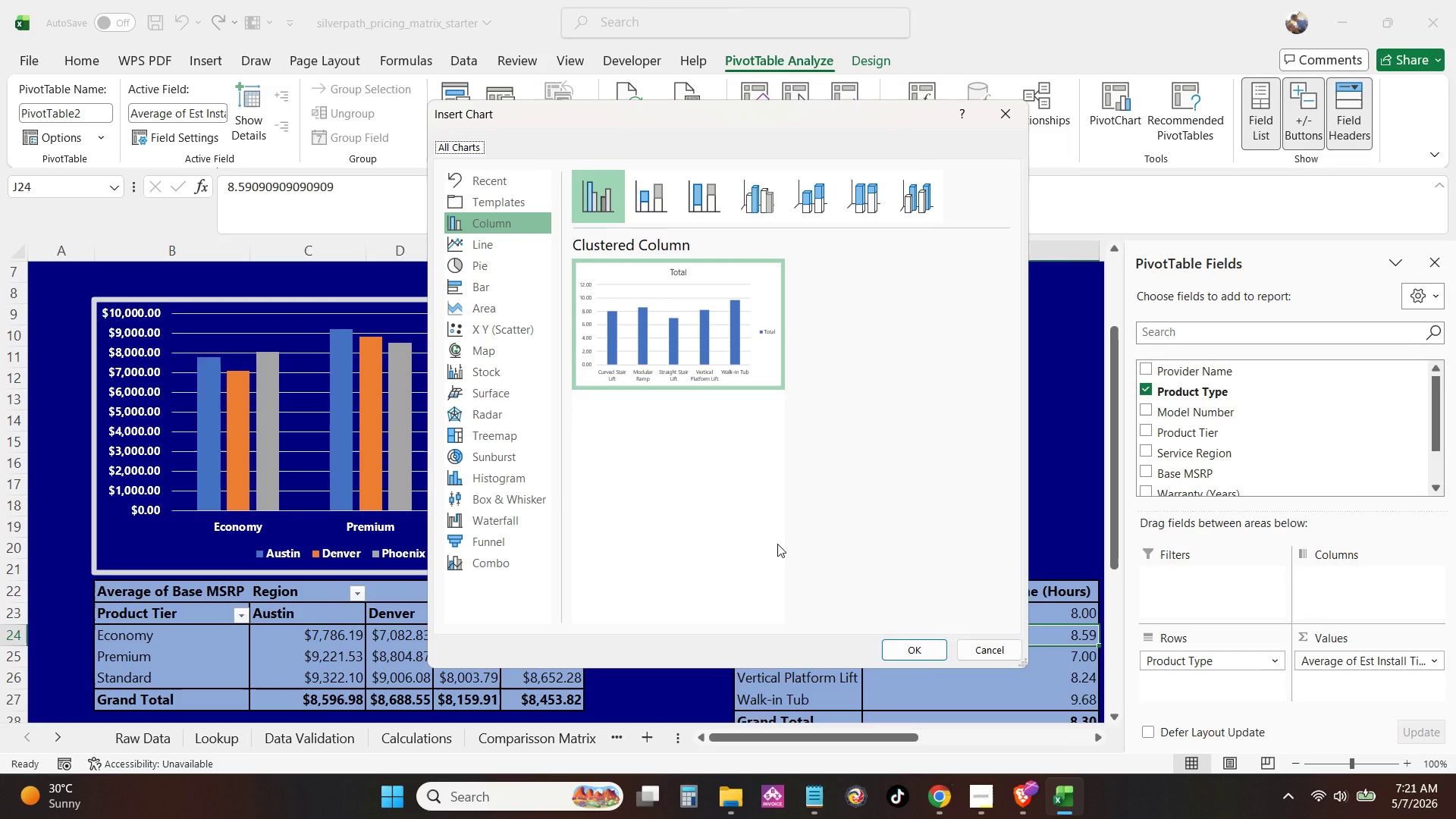 
left_click([500, 293])
 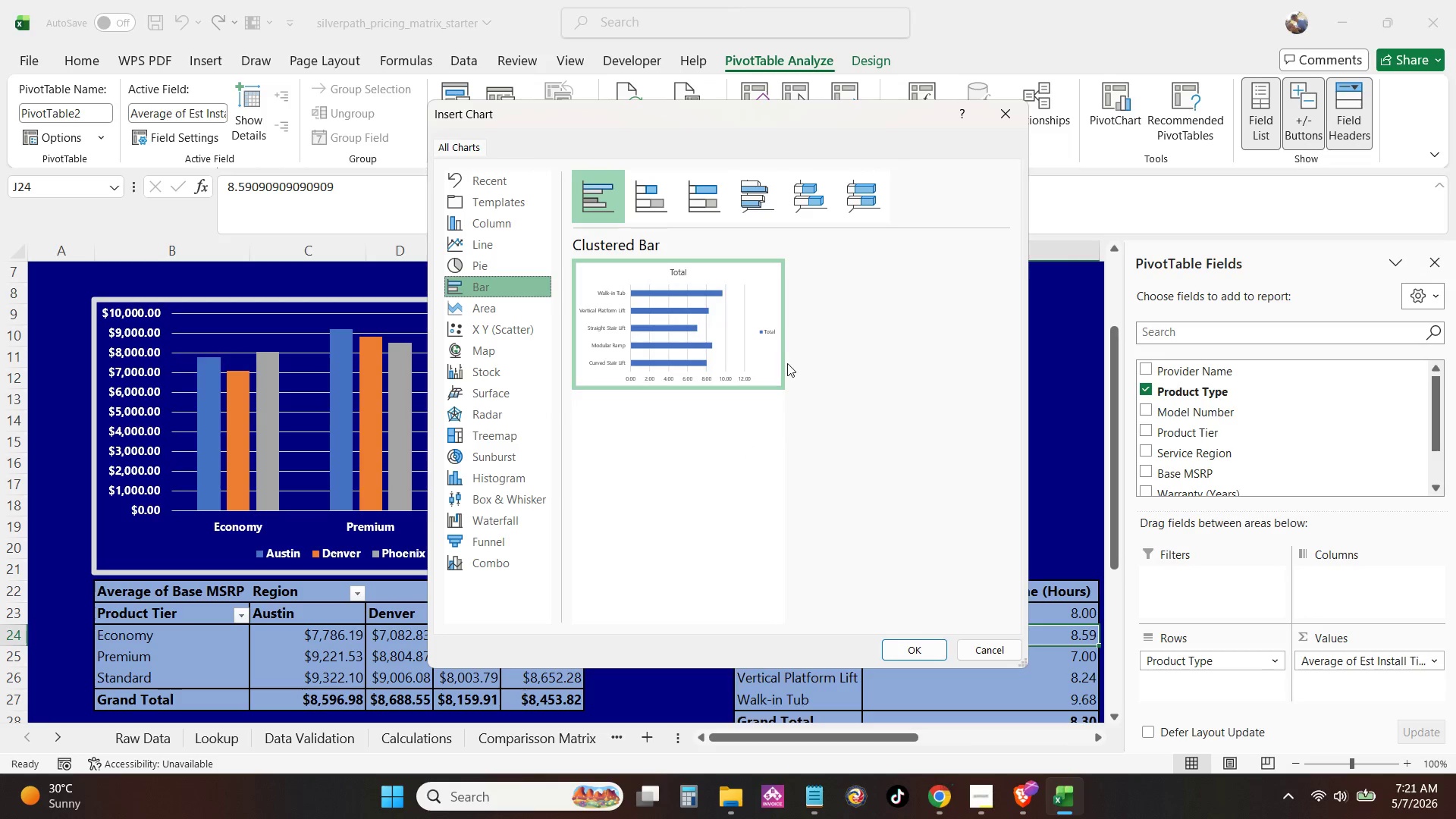 
left_click([906, 653])
 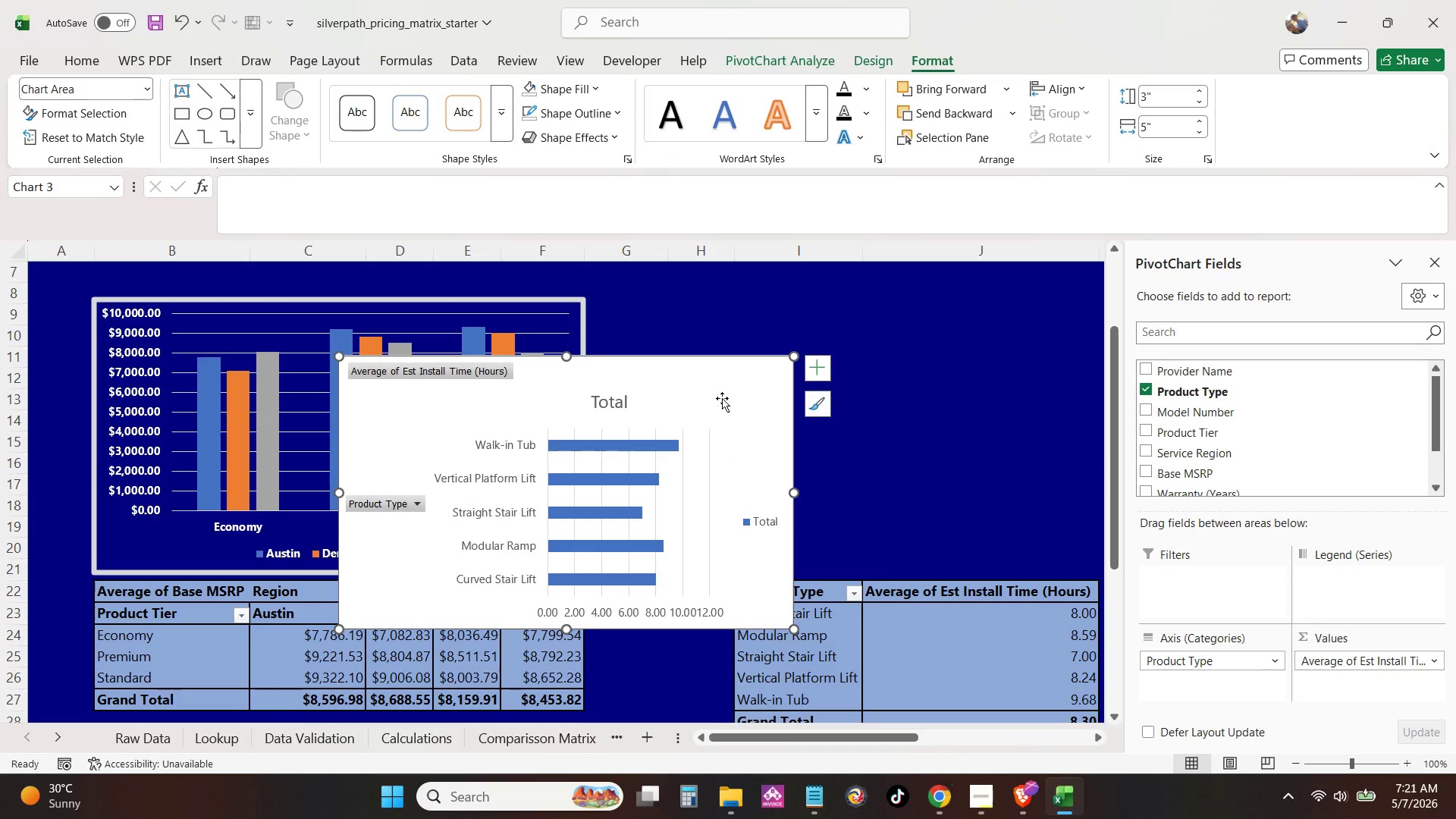 
left_click_drag(start_coordinate=[733, 383], to_coordinate=[1103, 320])
 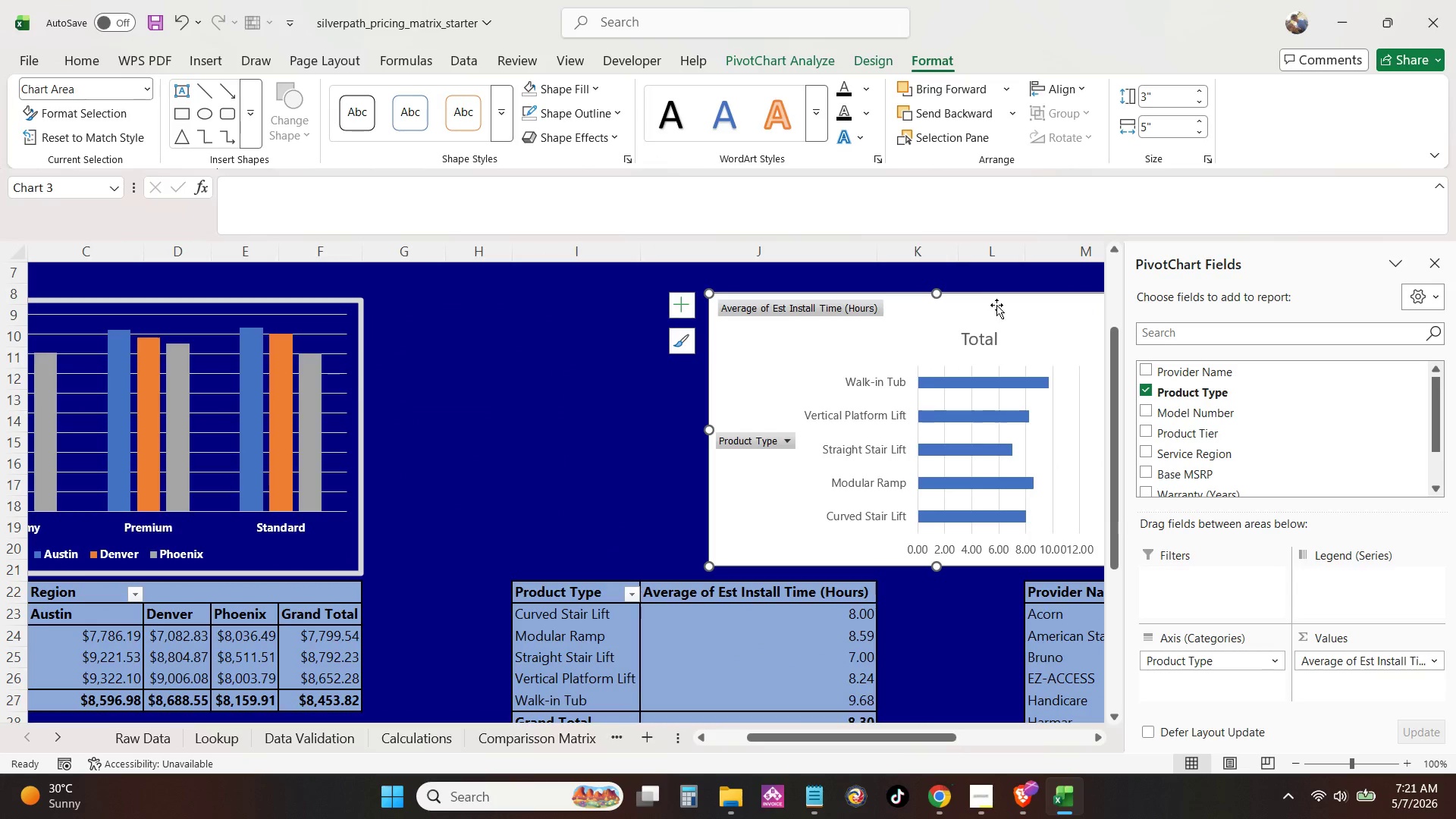 
left_click_drag(start_coordinate=[996, 305], to_coordinate=[755, 312])
 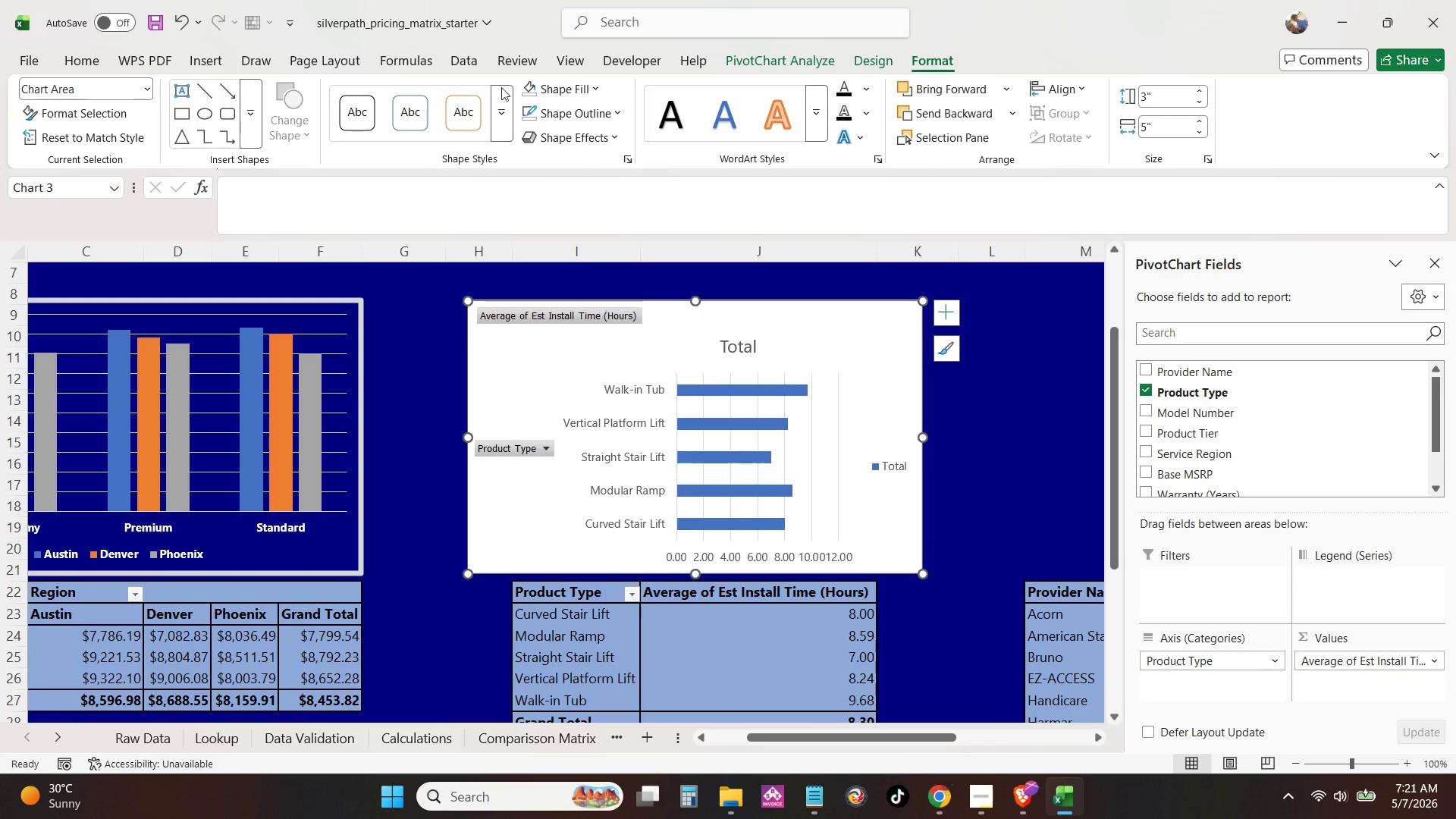 
left_click([531, 84])
 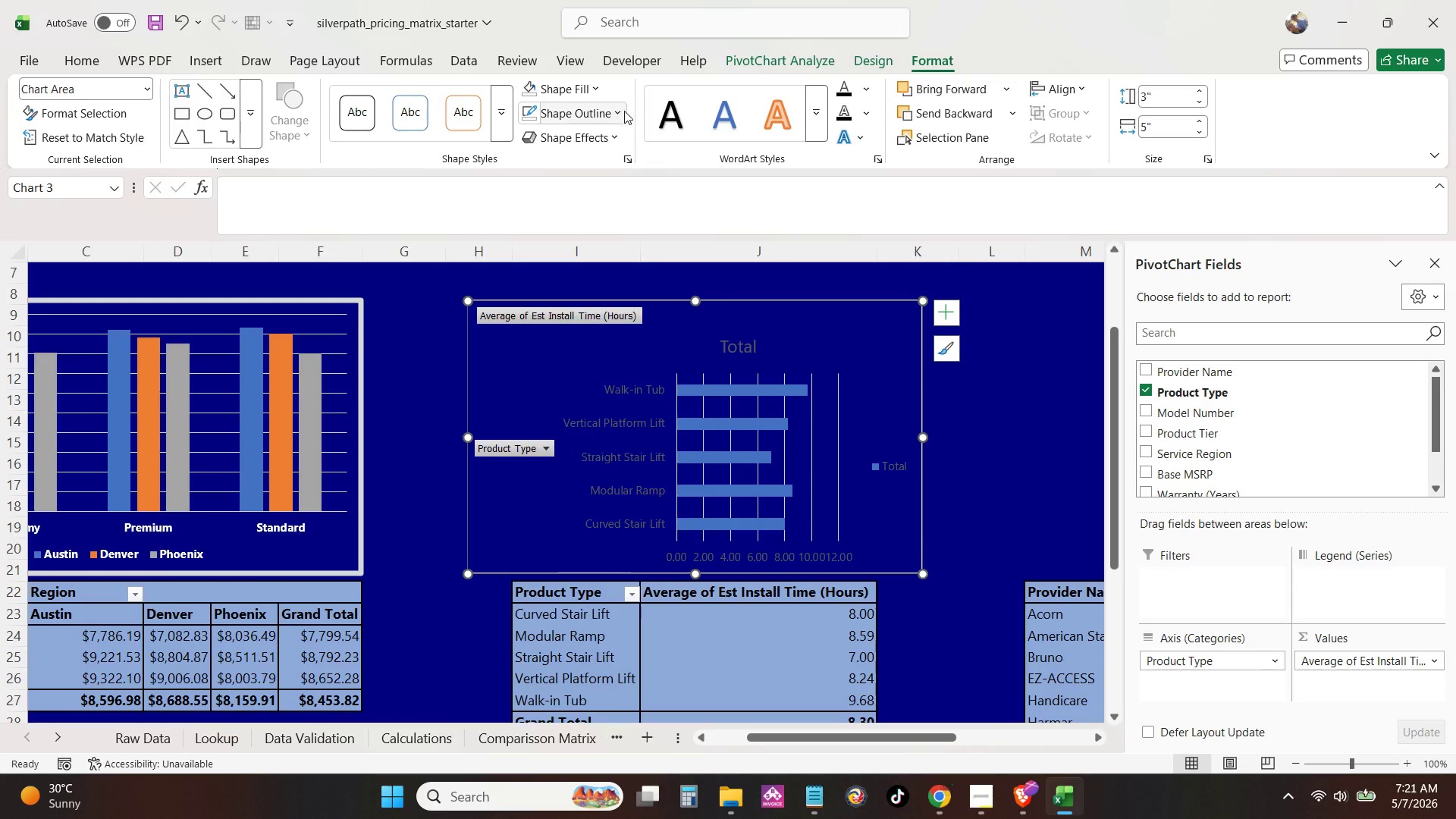 
left_click([624, 111])
 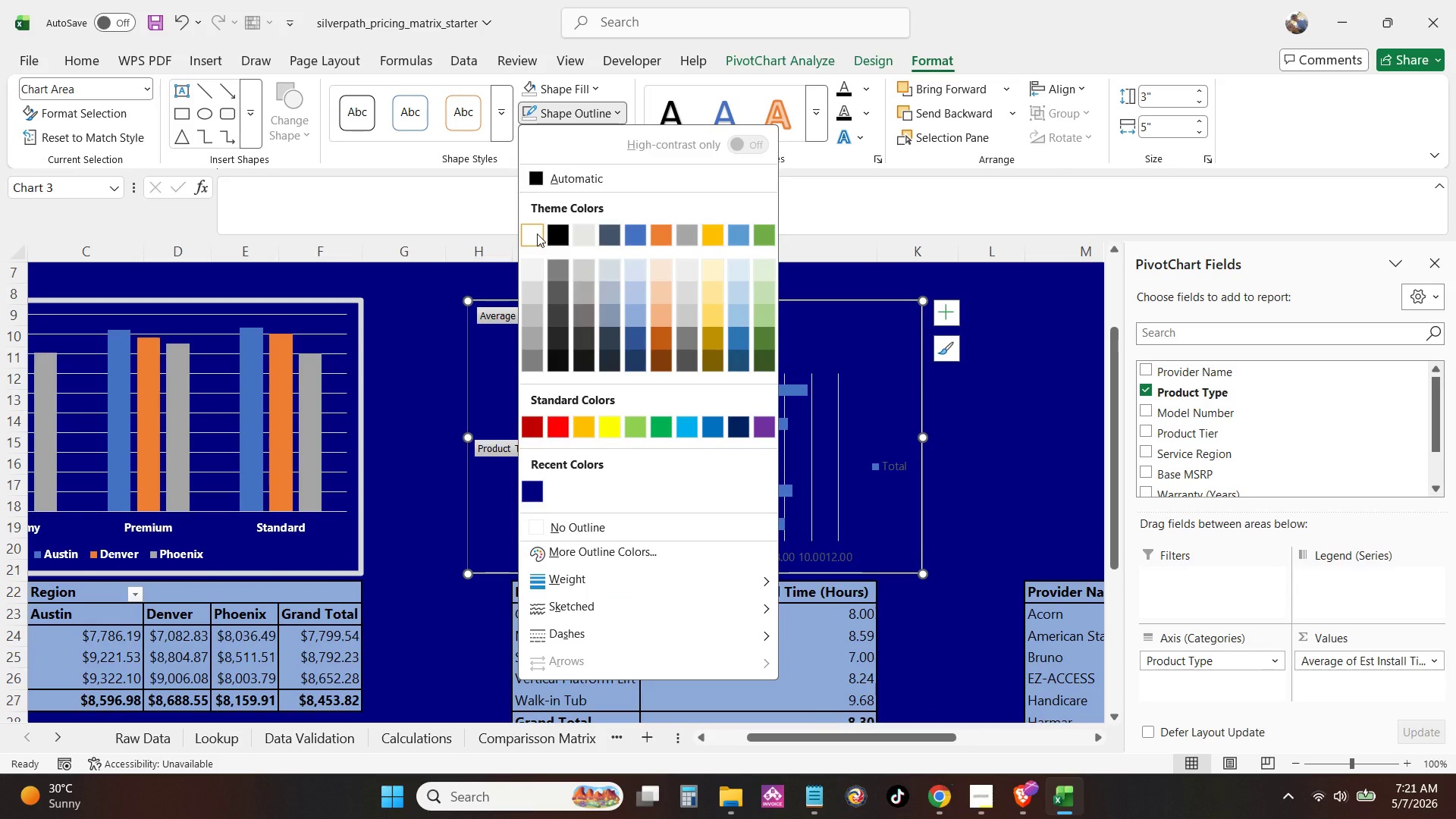 
mouse_move([544, 523])
 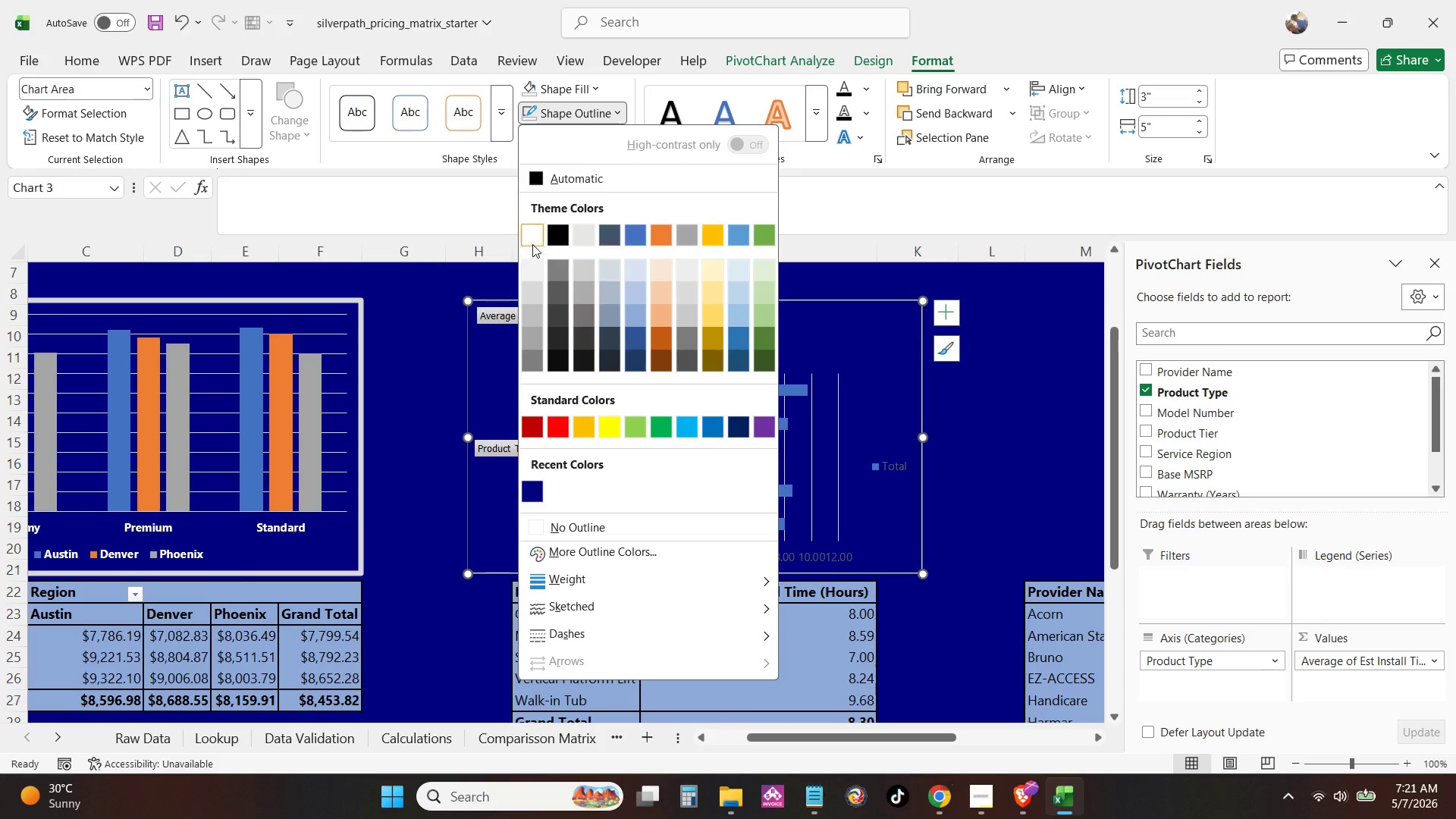 
left_click([530, 234])
 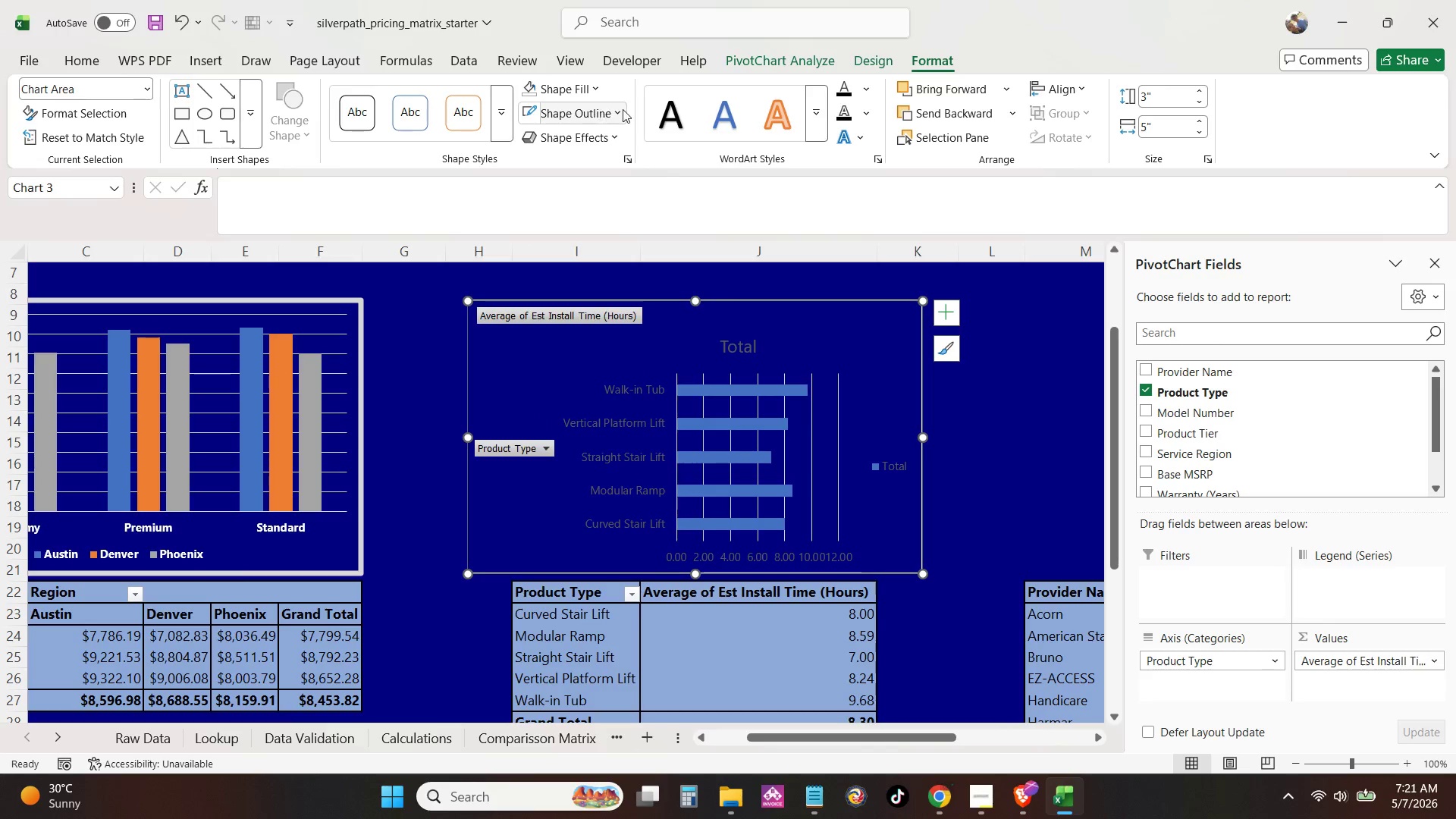 
left_click([623, 109])
 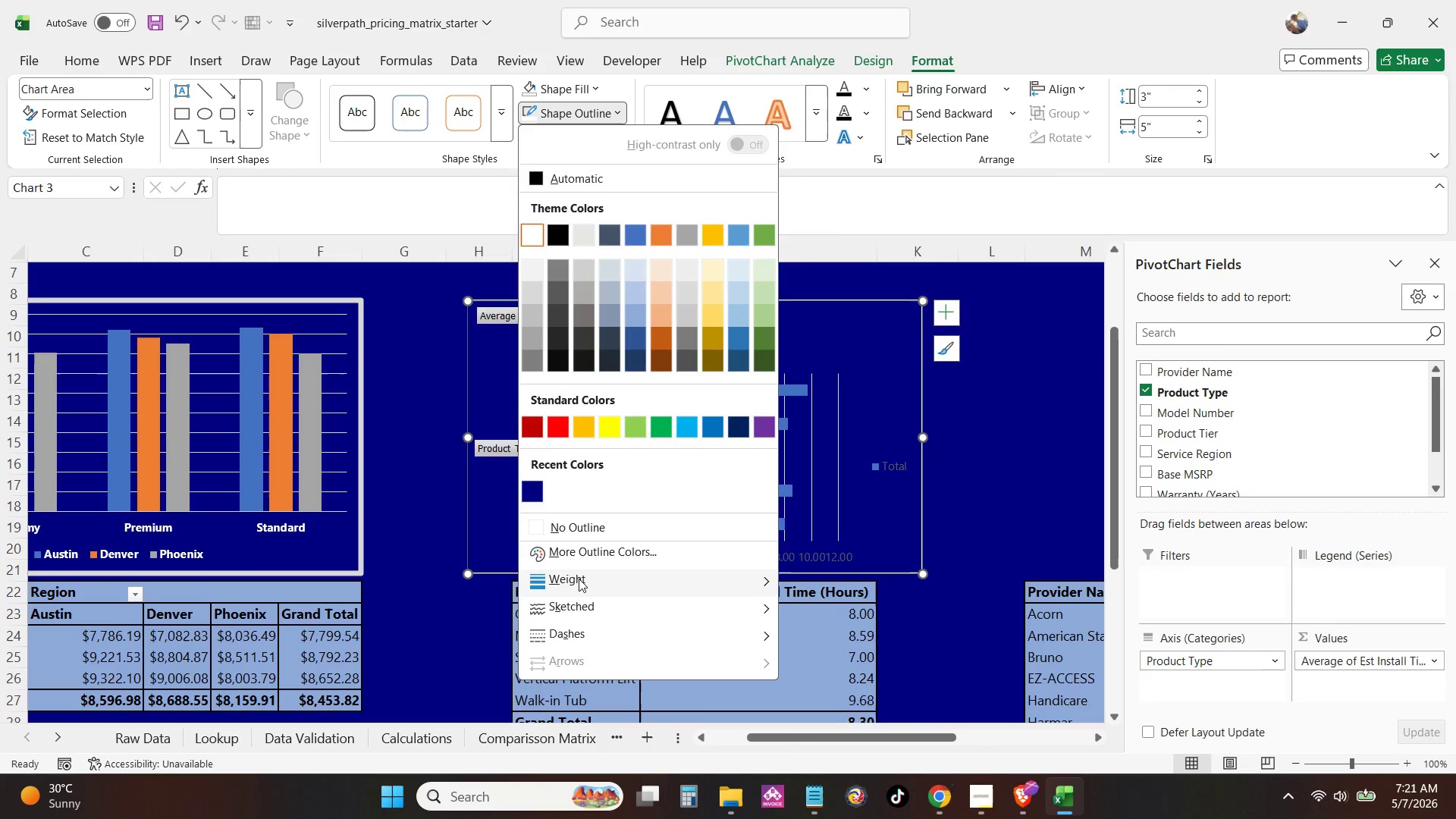 
left_click([580, 575])
 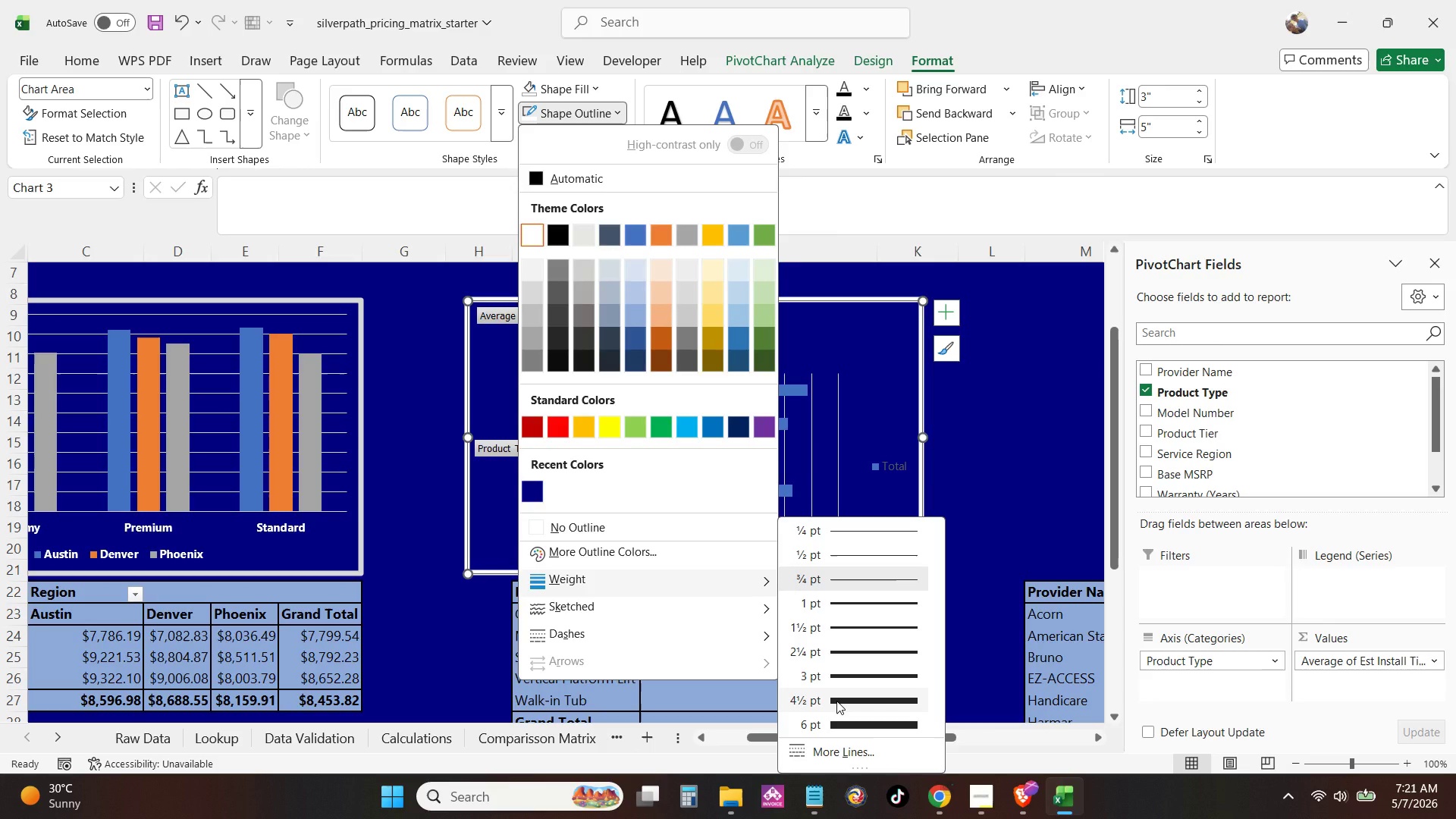 
left_click([836, 701])
 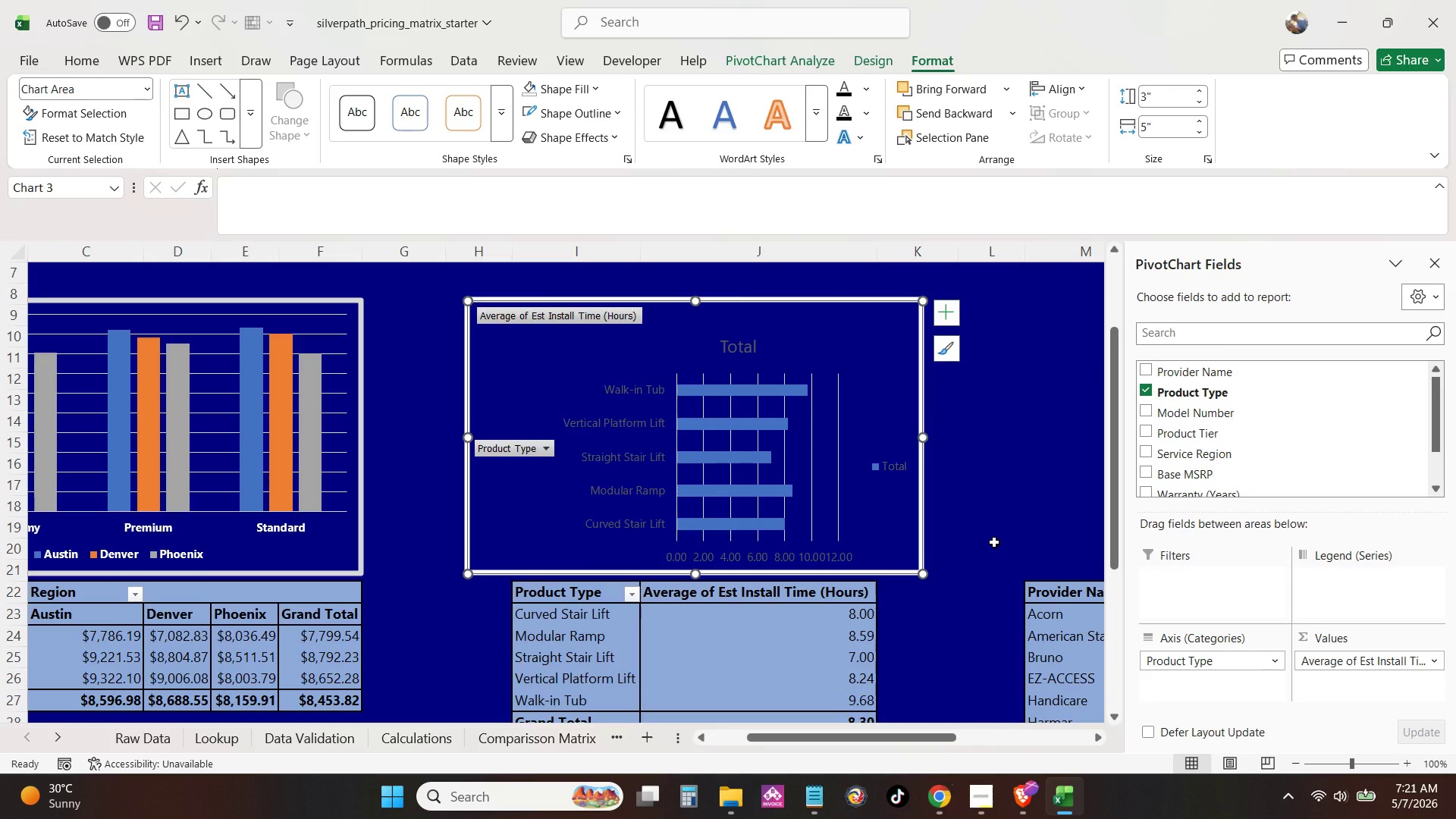 
left_click([994, 542])
 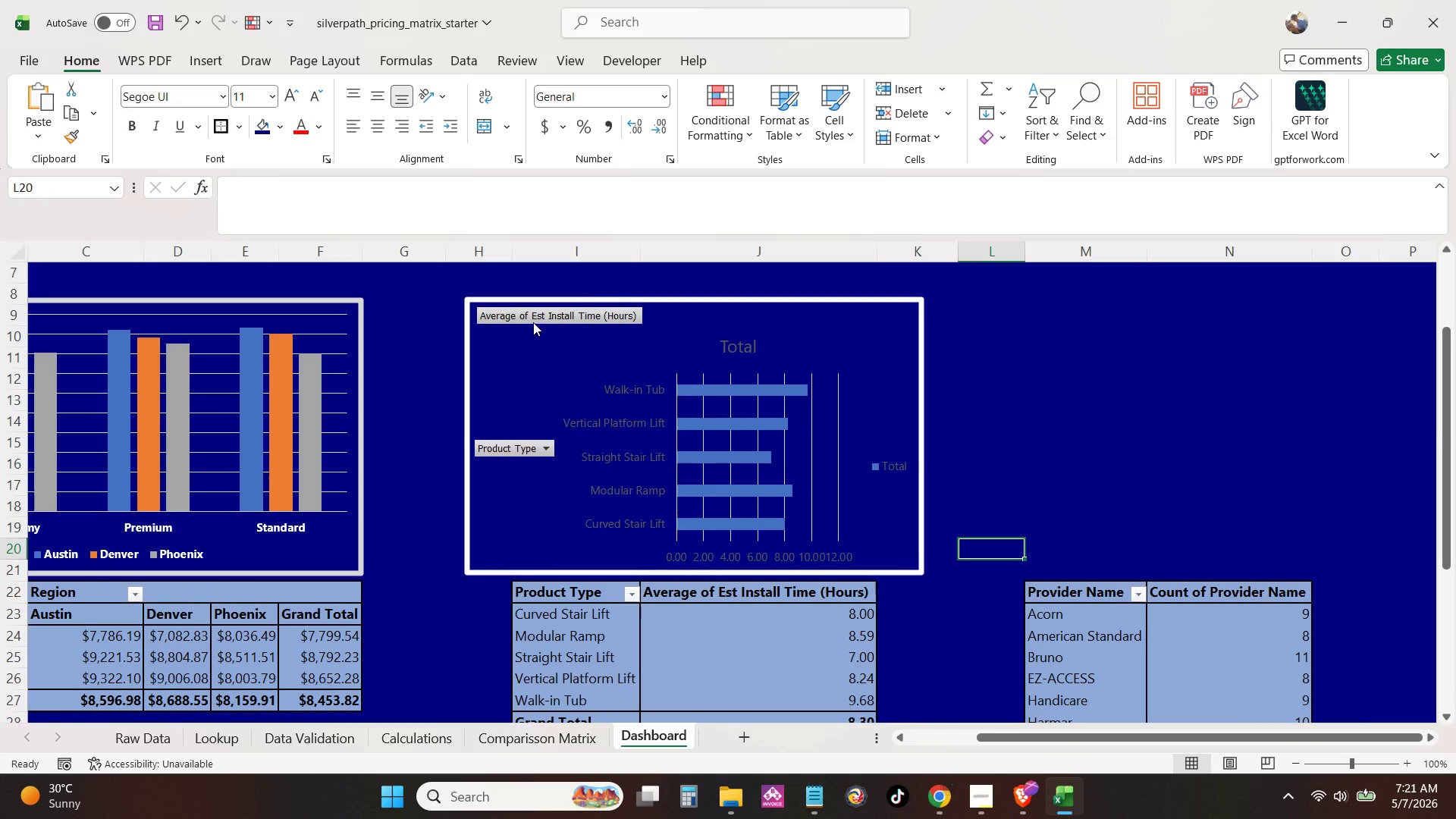 
left_click([529, 310])
 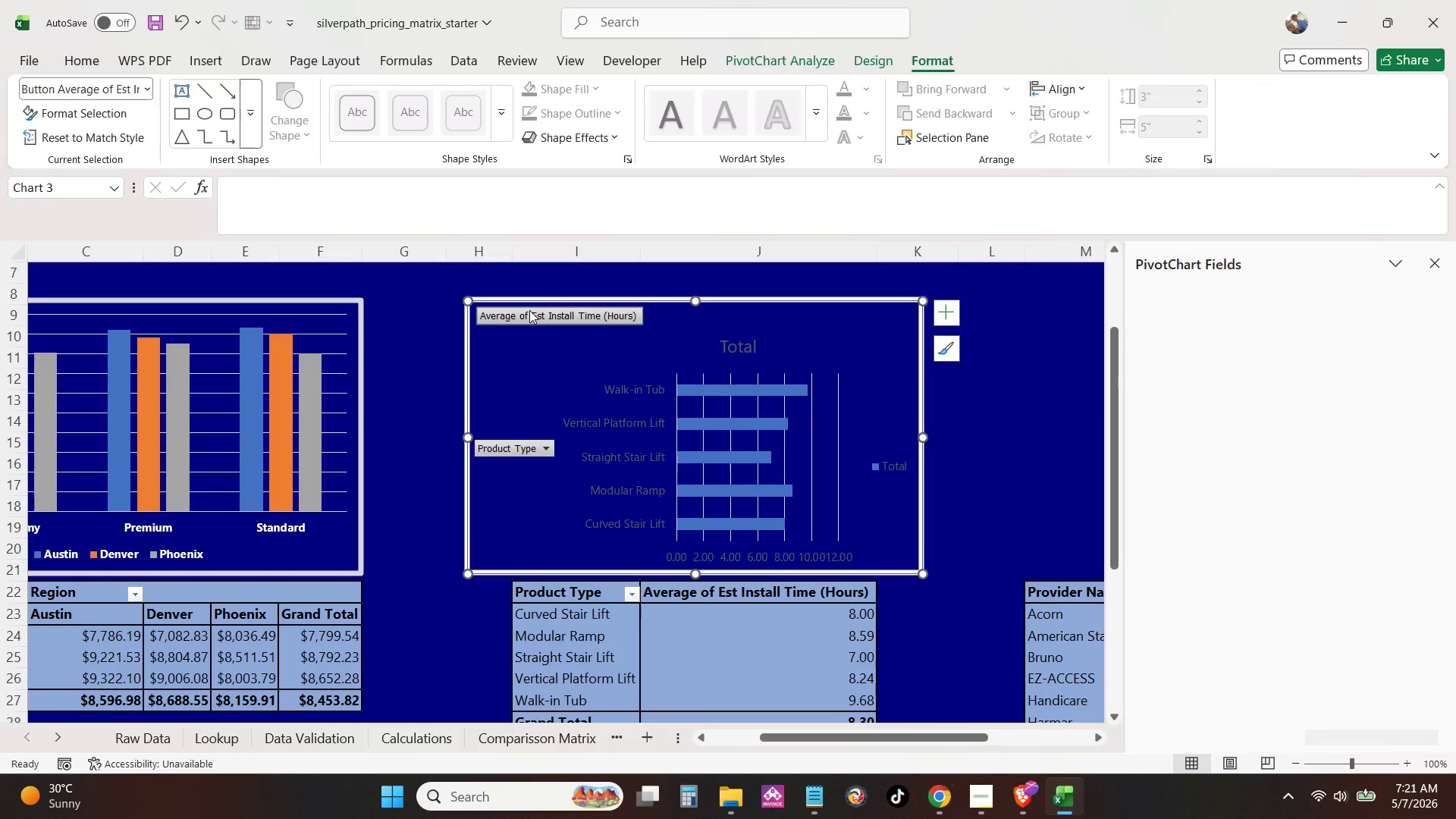 
right_click([529, 310])
 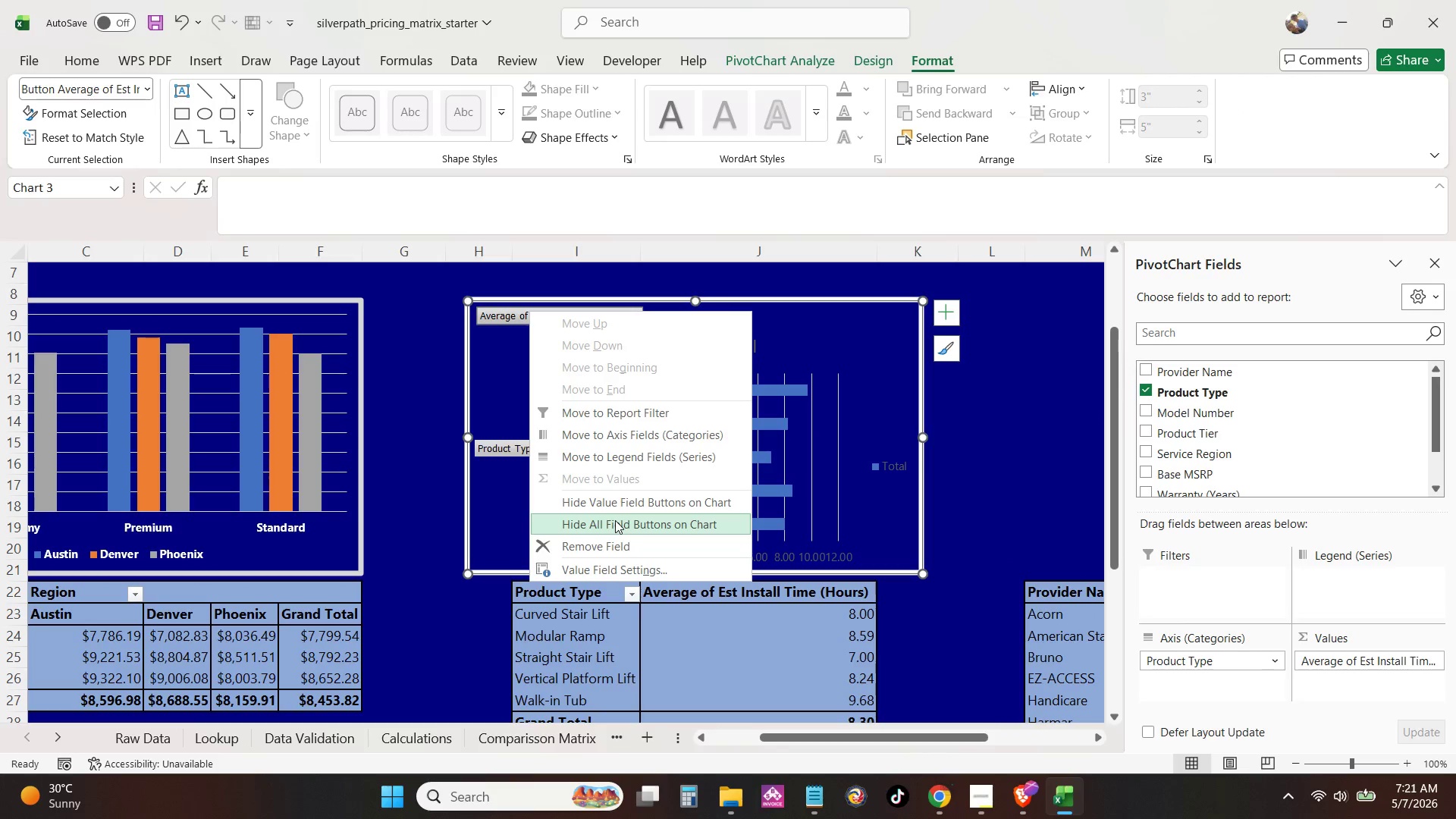 
left_click([615, 520])
 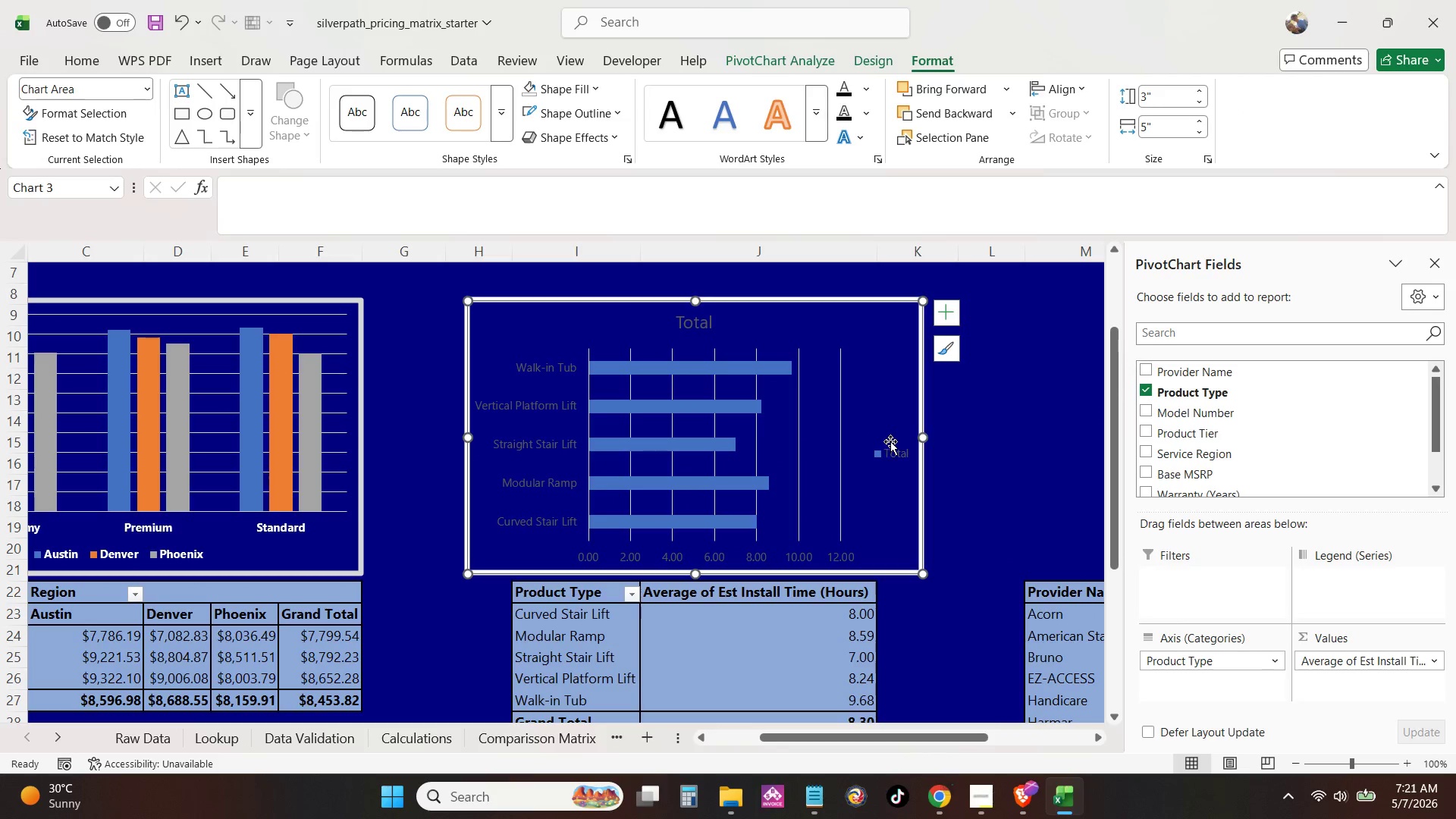 
left_click([892, 454])
 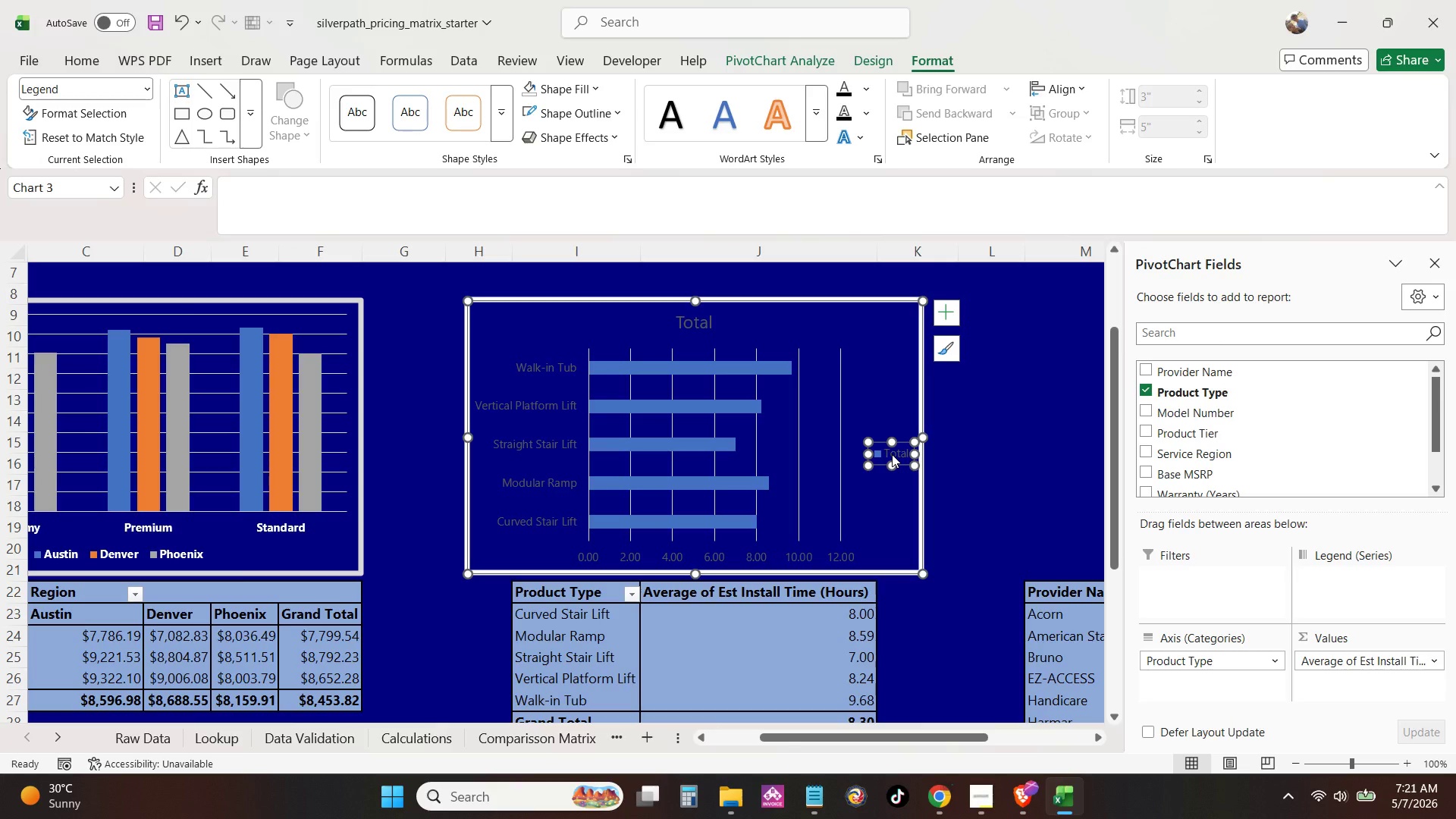 
right_click([892, 454])
 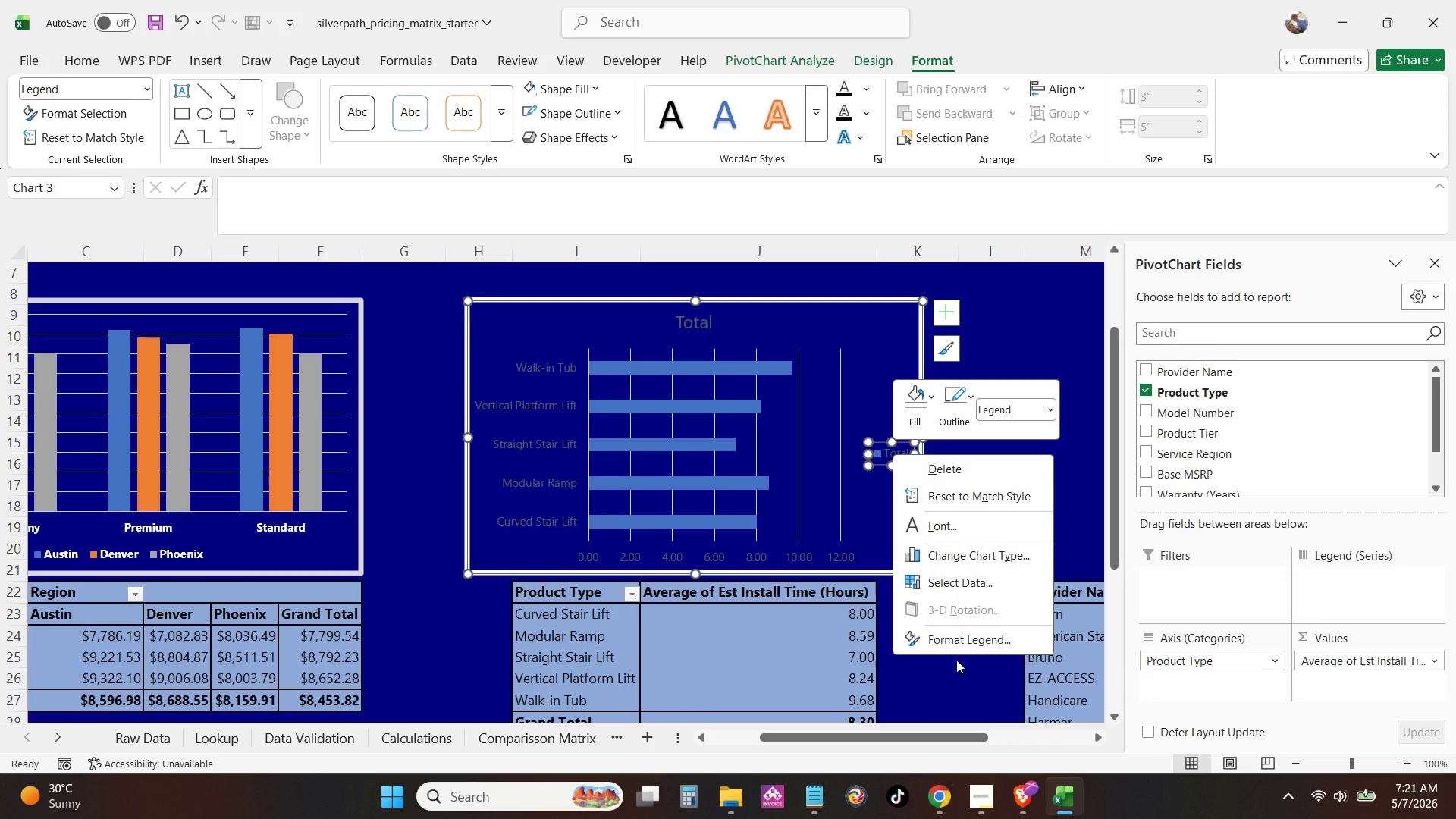 
left_click([956, 636])
 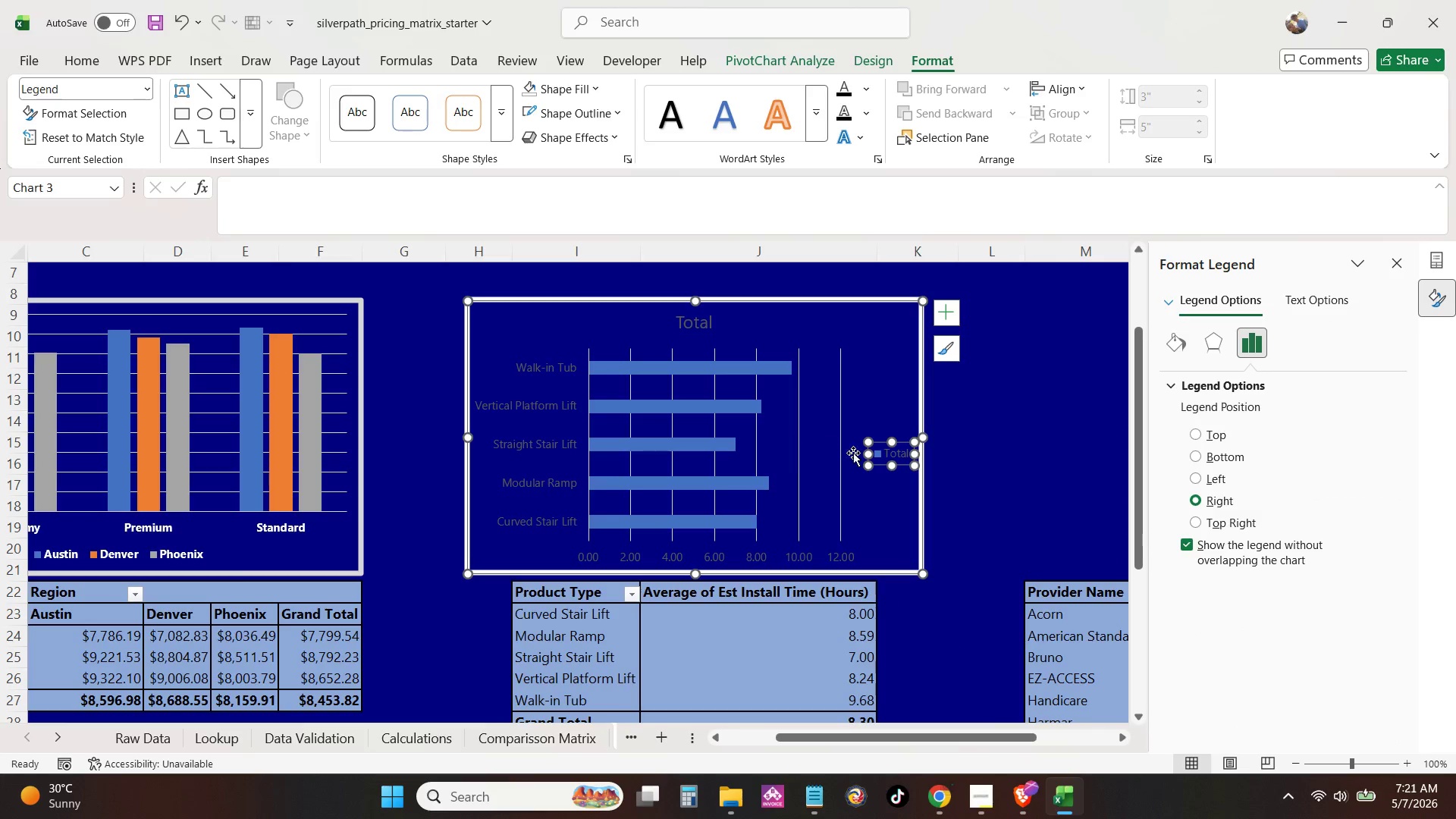 
left_click([896, 461])
 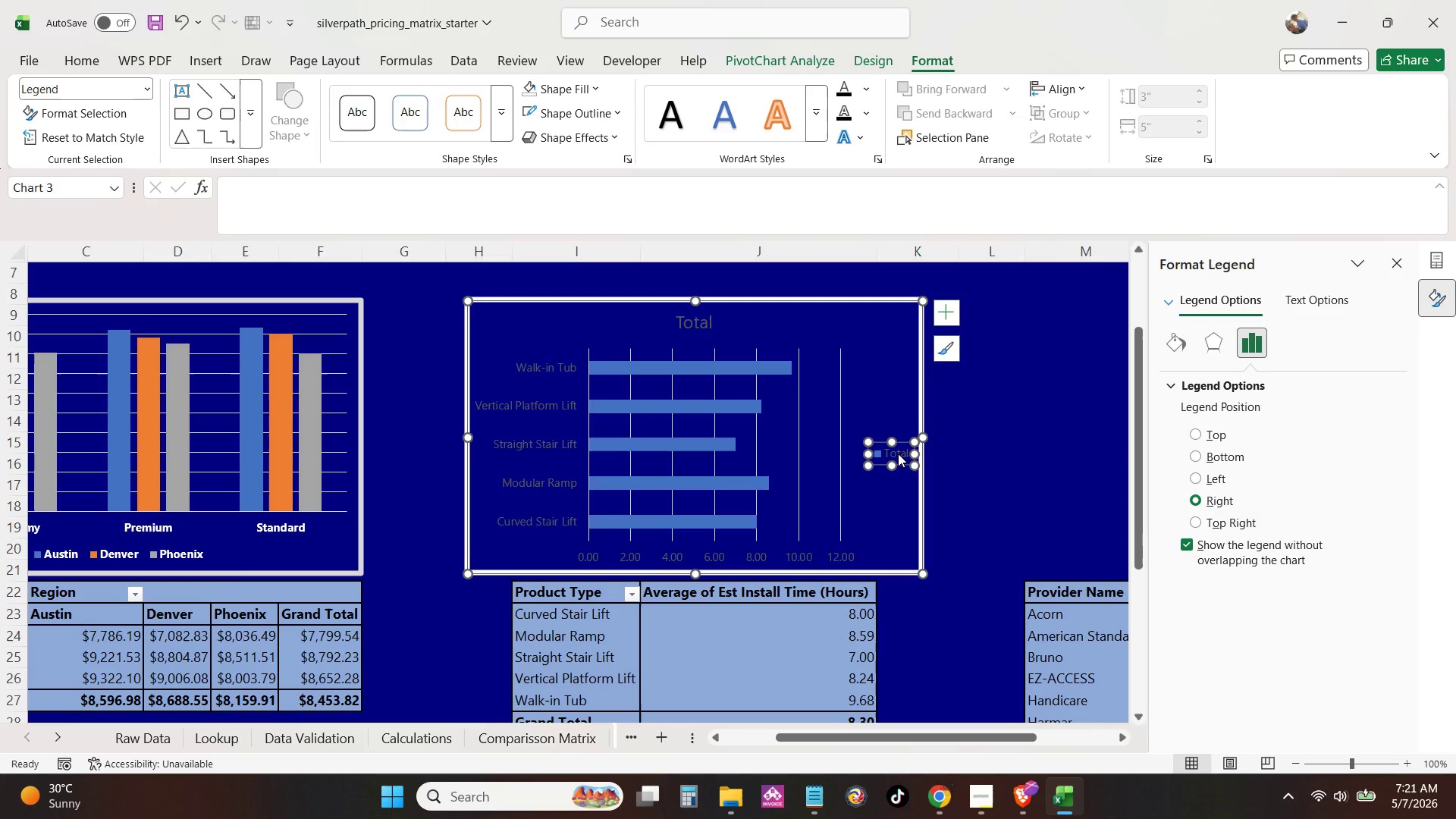 
key(Backspace)
 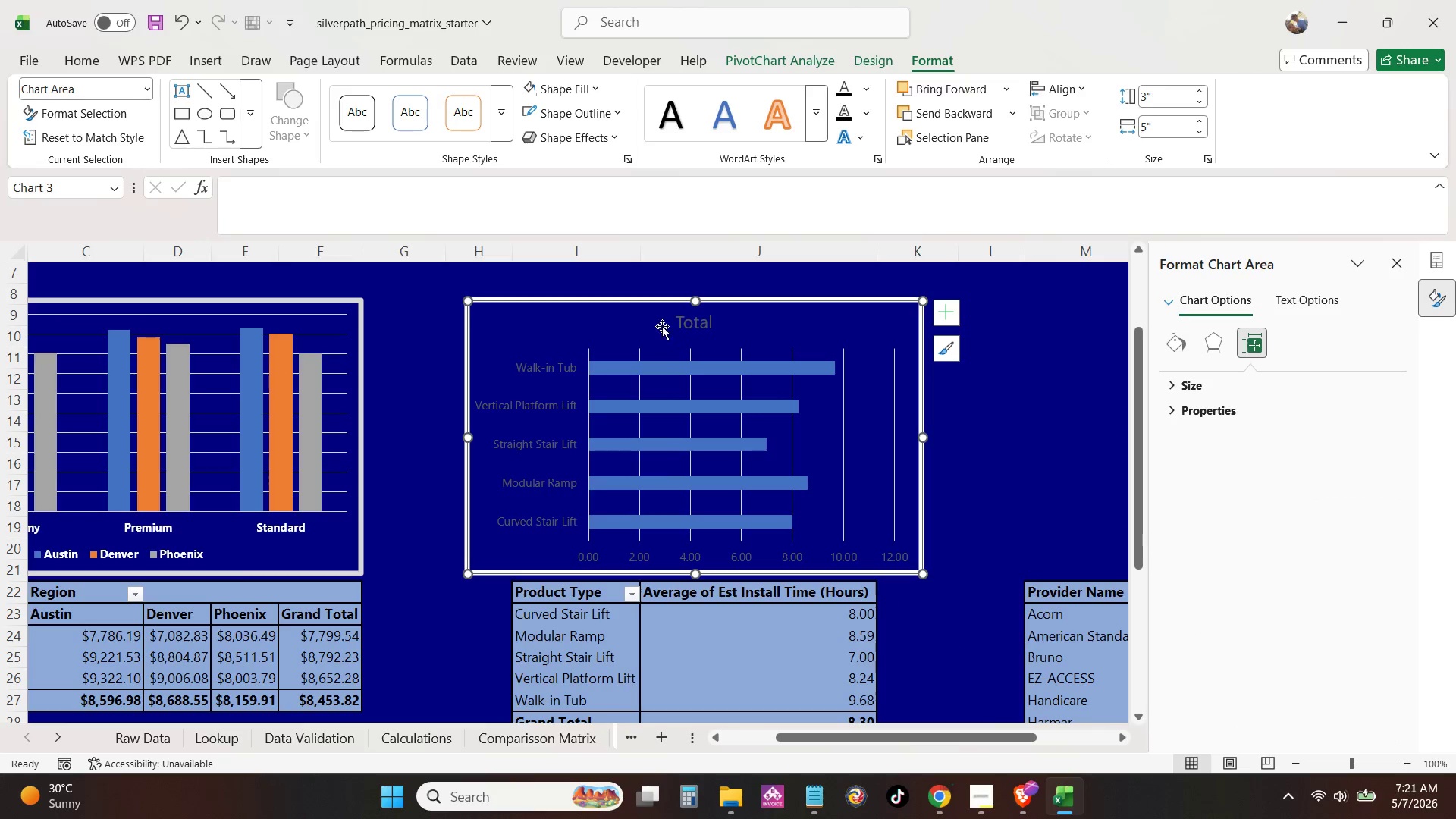 
left_click([715, 320])
 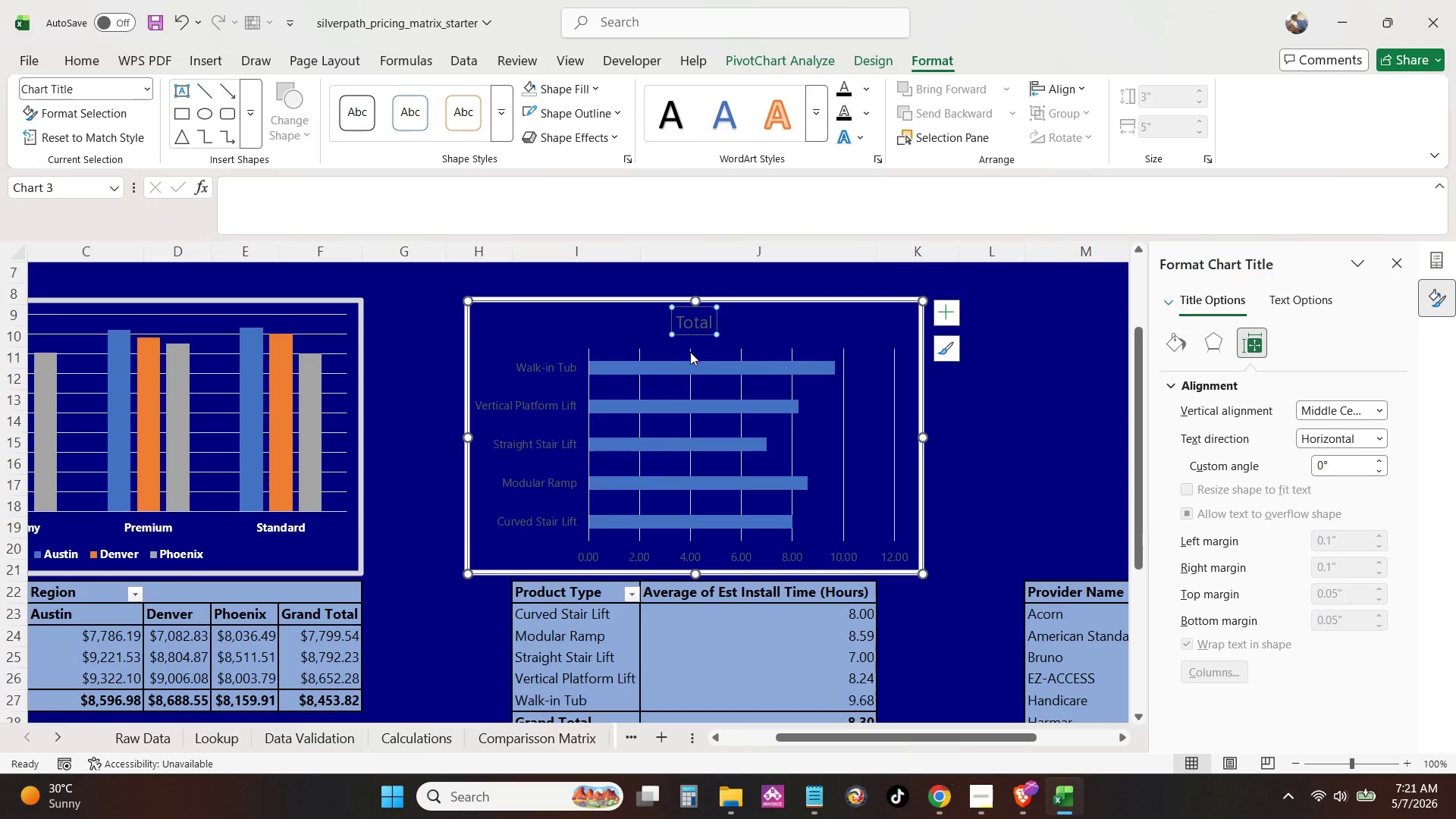 
key(Backspace)
 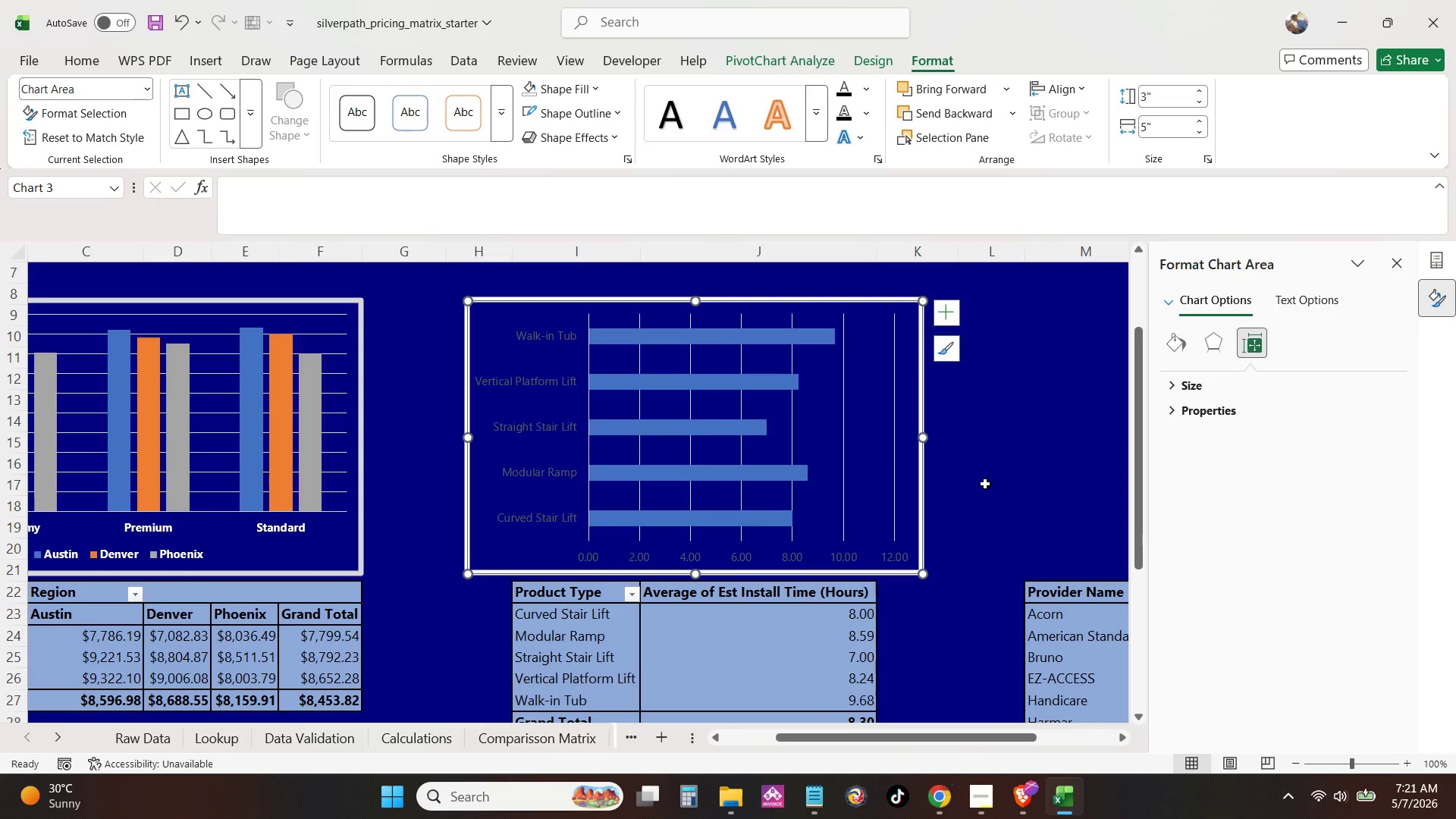 
left_click([985, 484])
 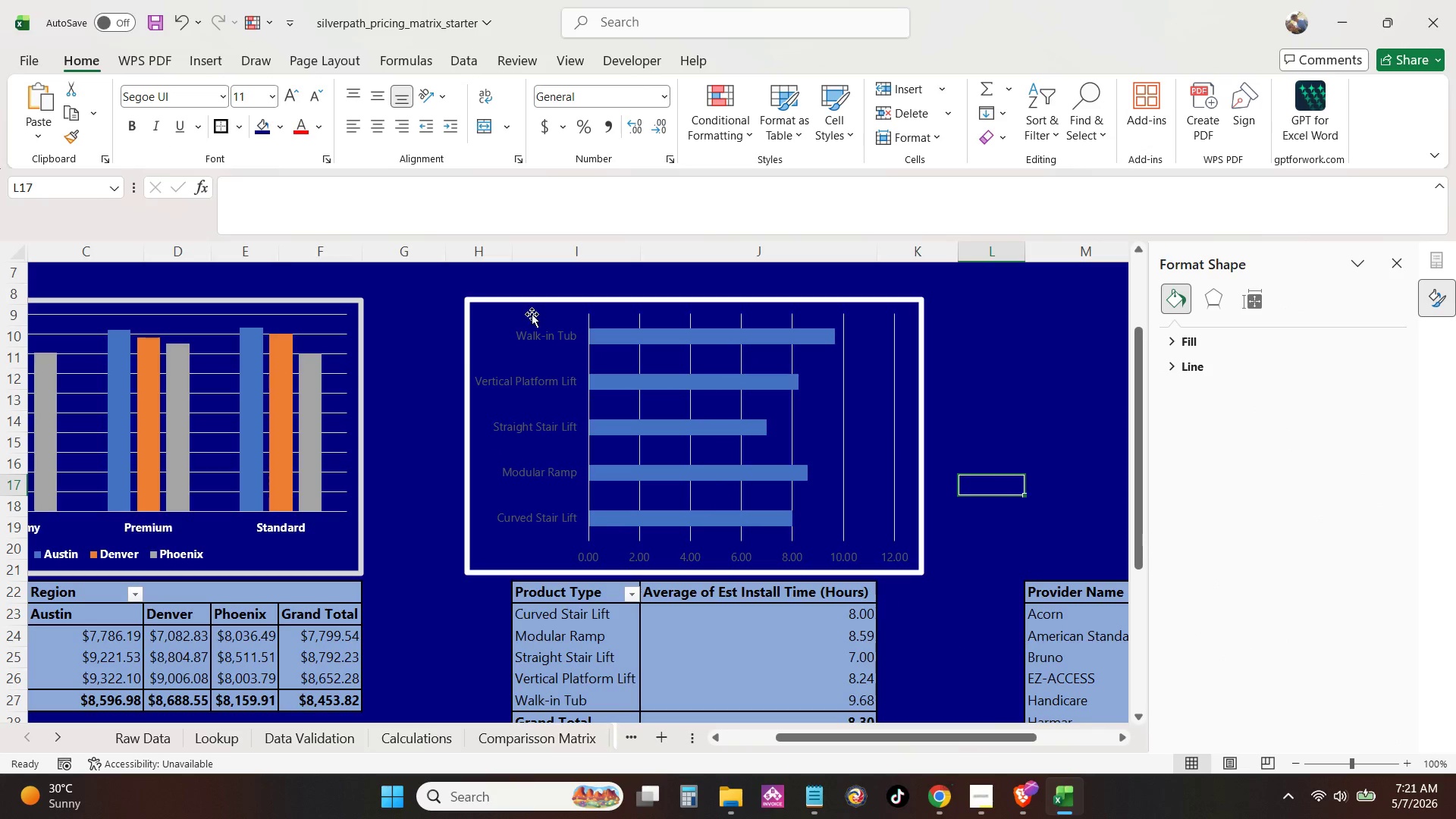 
left_click([529, 311])
 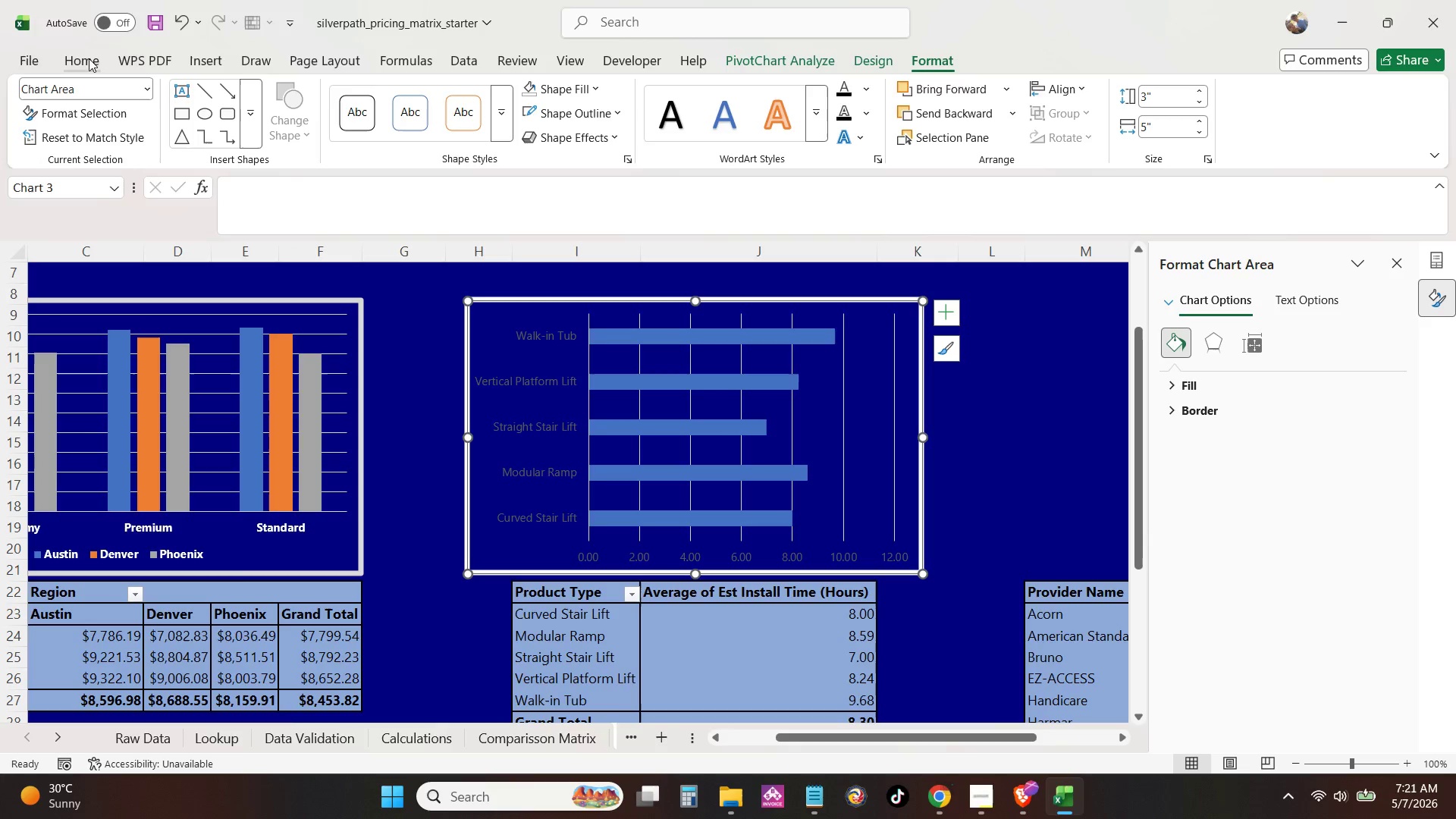 
double_click([76, 61])
 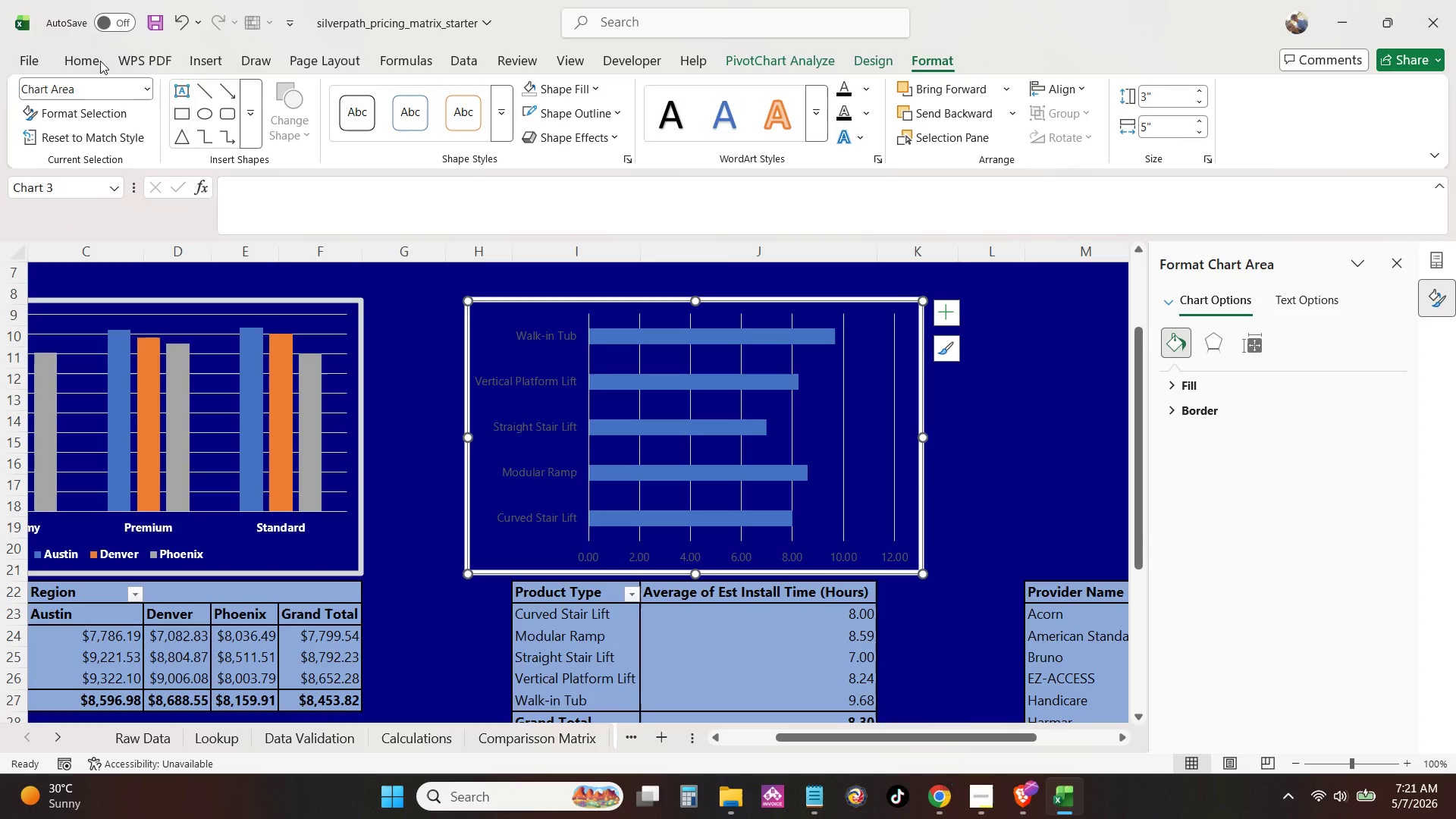 
left_click([96, 61])
 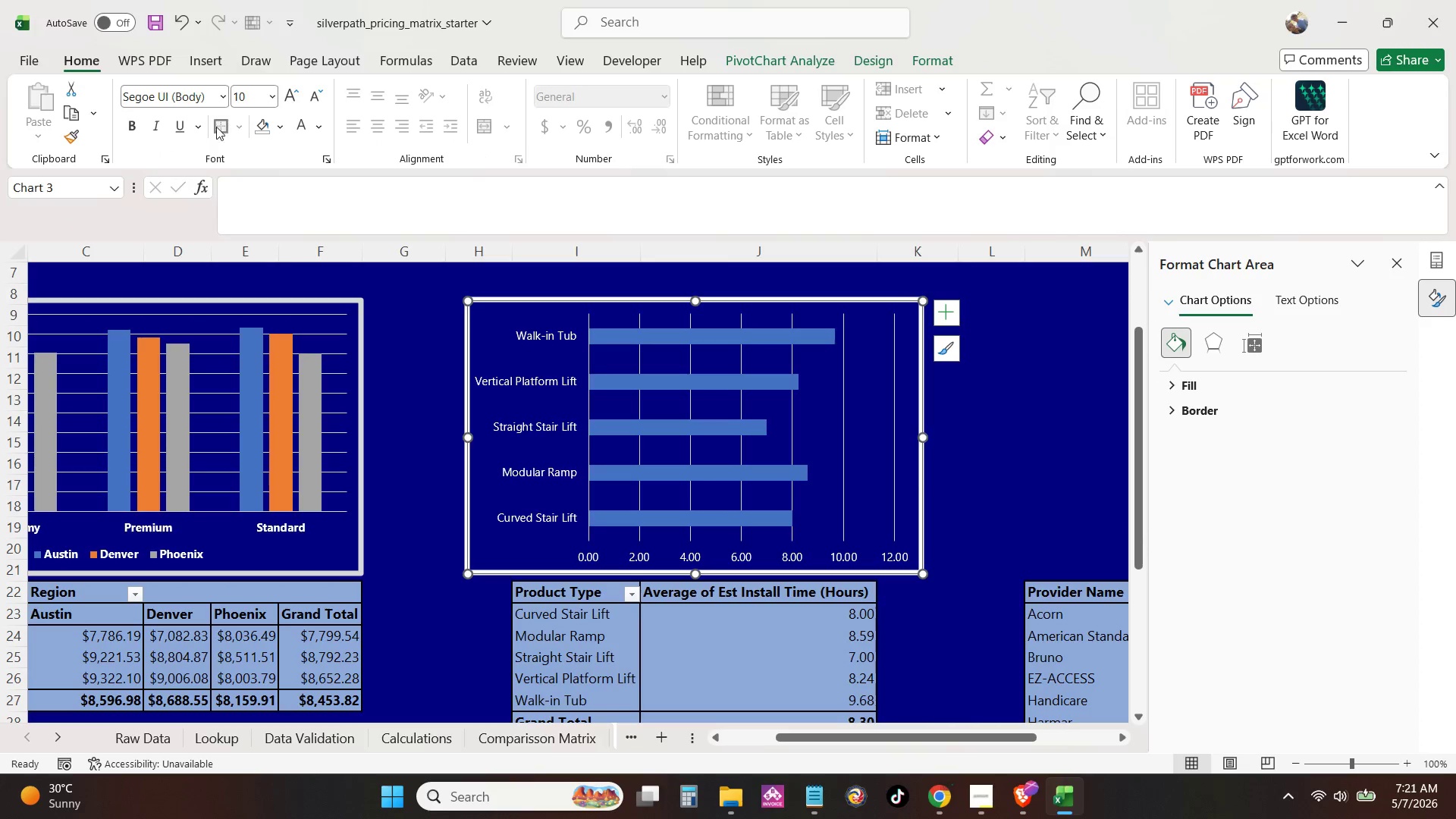 
left_click([143, 119])
 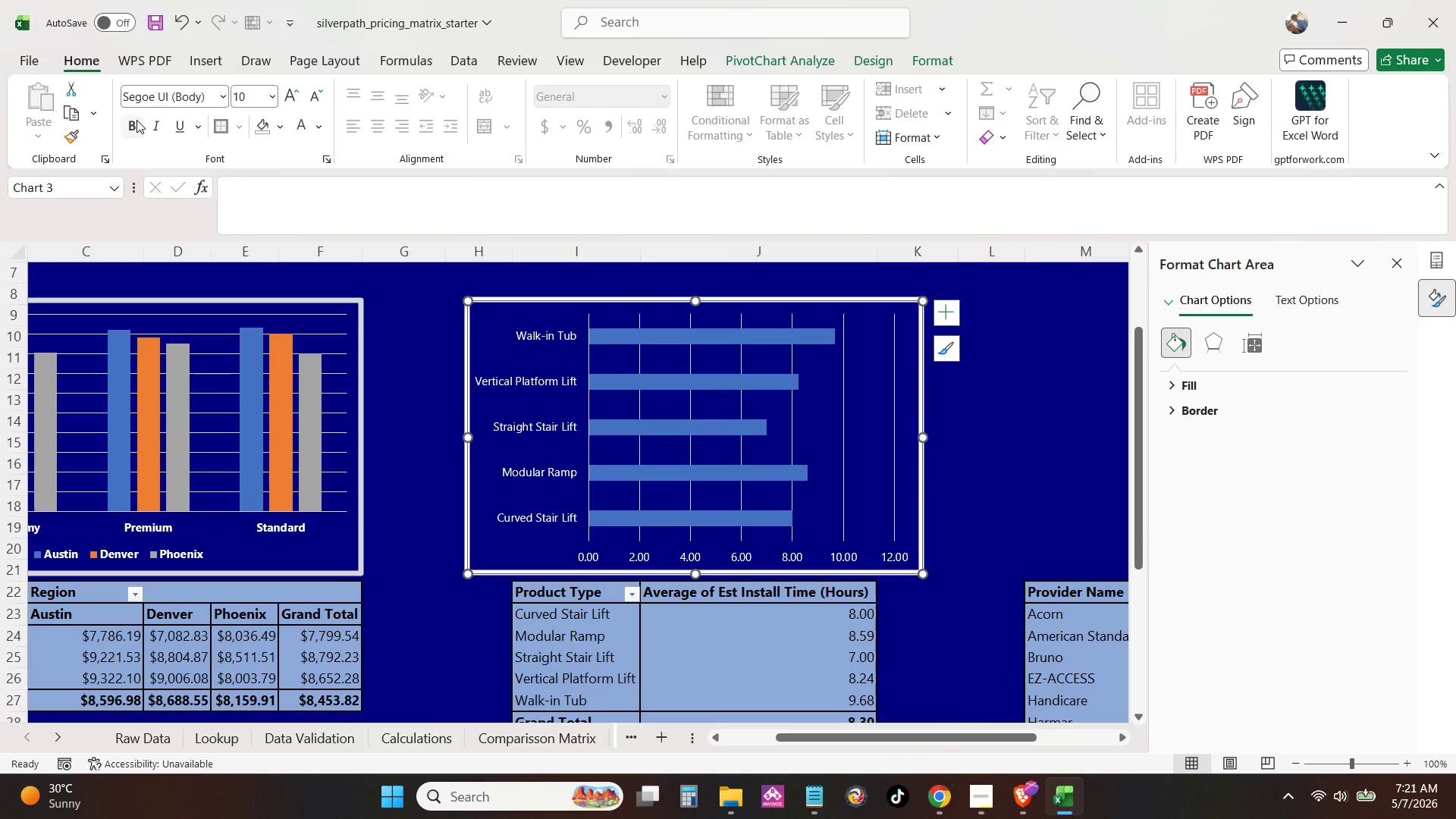 
left_click([135, 121])
 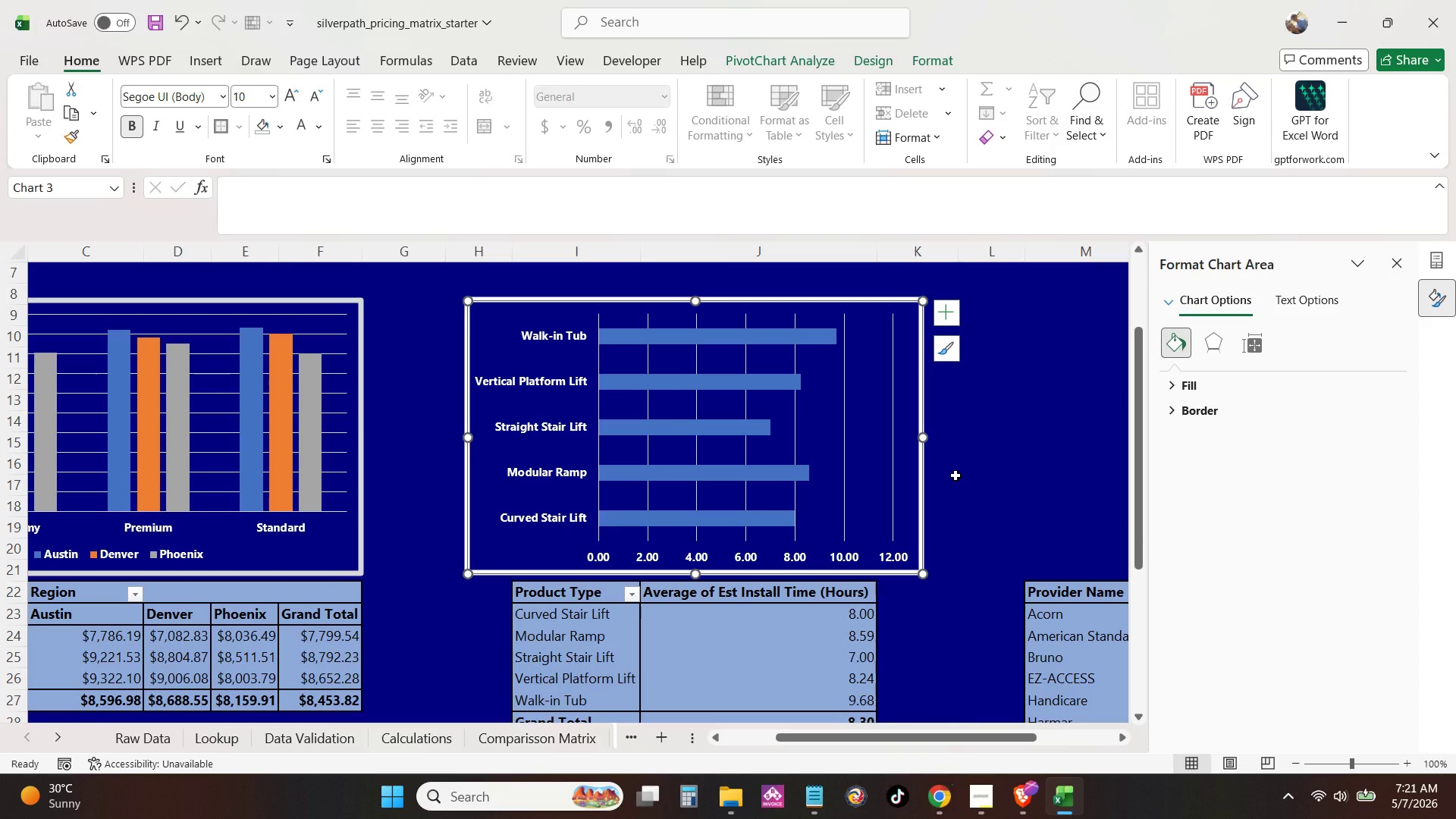 
left_click([963, 476])
 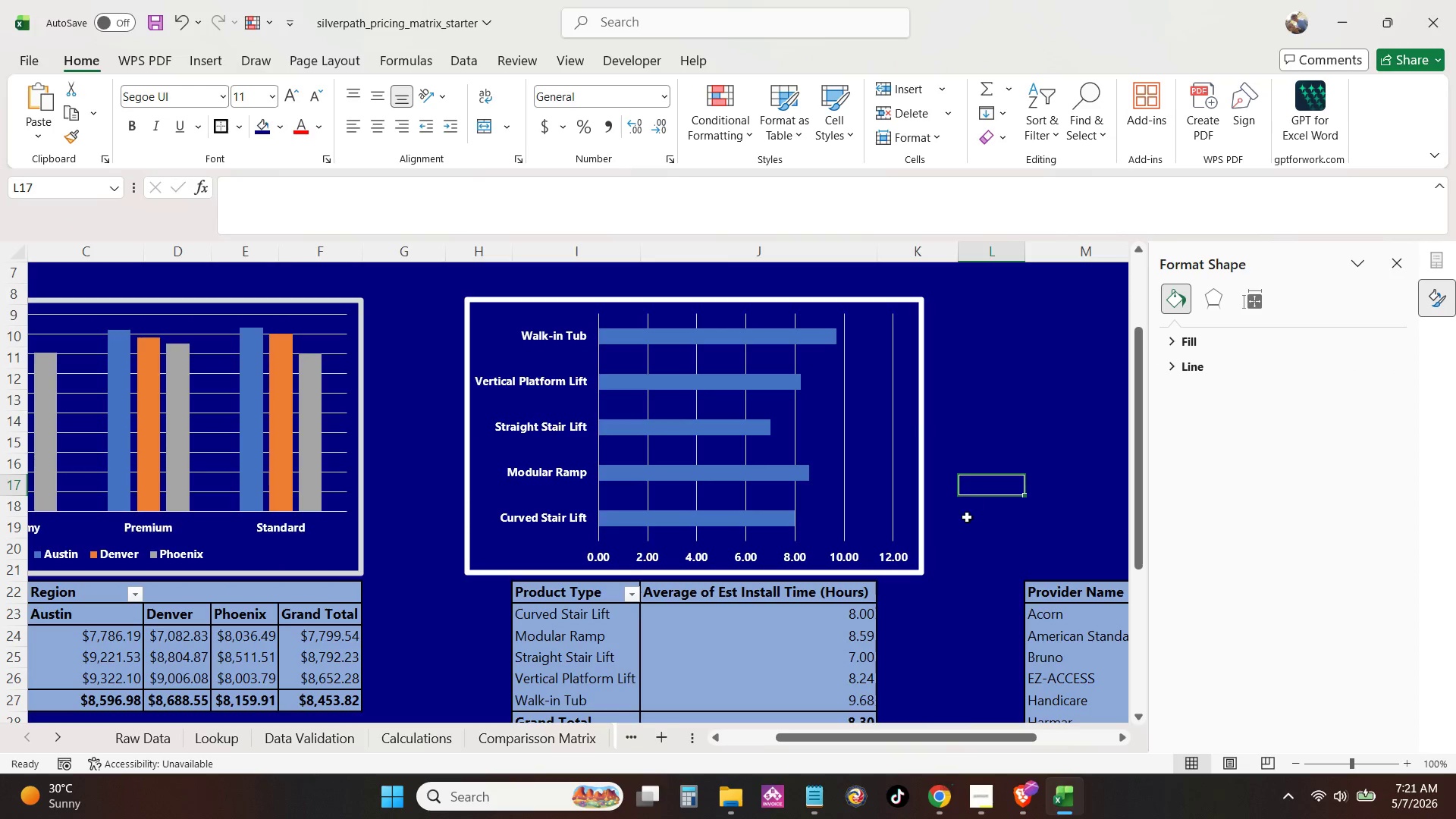 
scroll: coordinate [966, 518], scroll_direction: down, amount: 2.0
 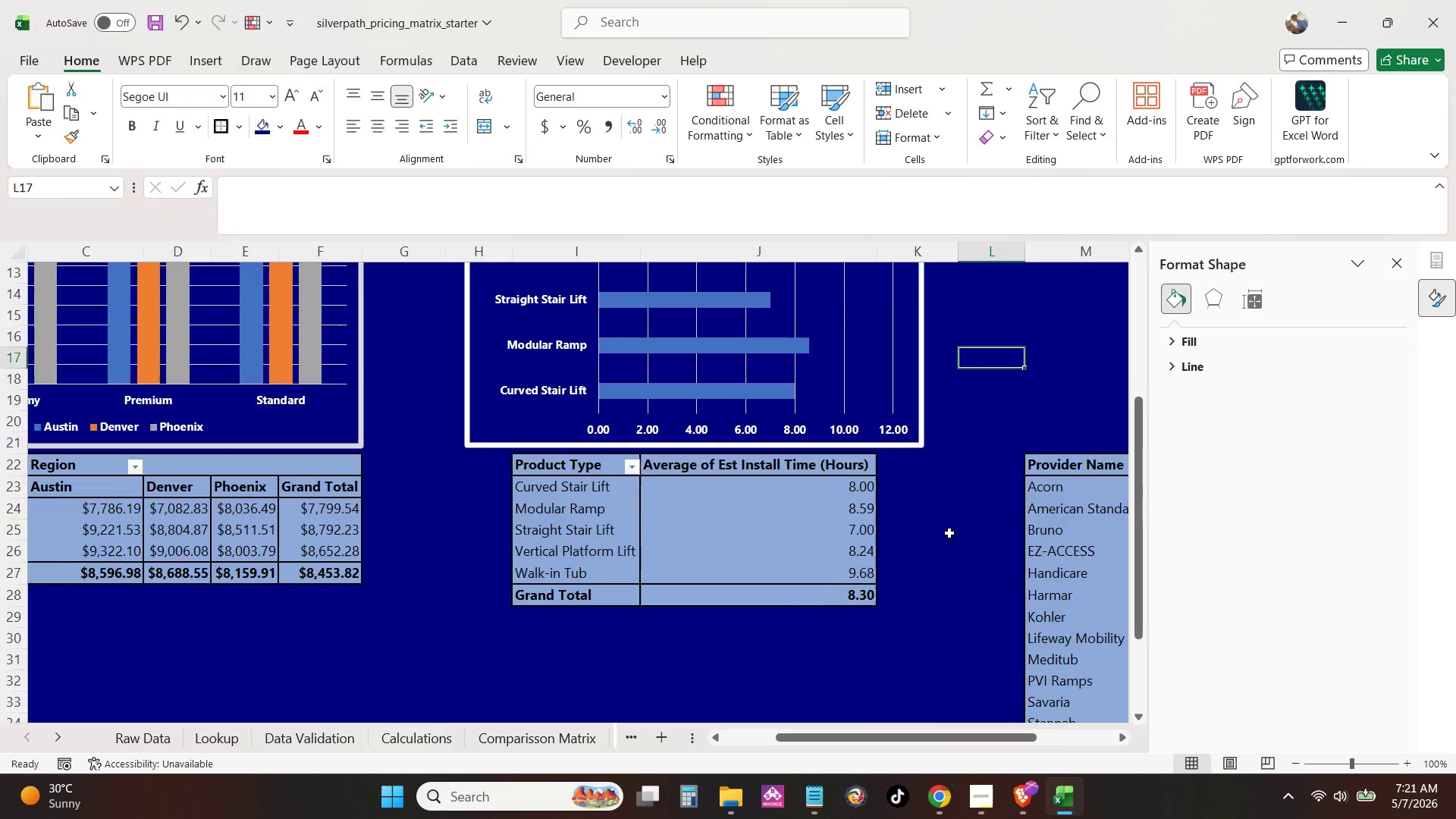 
scroll: coordinate [949, 533], scroll_direction: up, amount: 3.0
 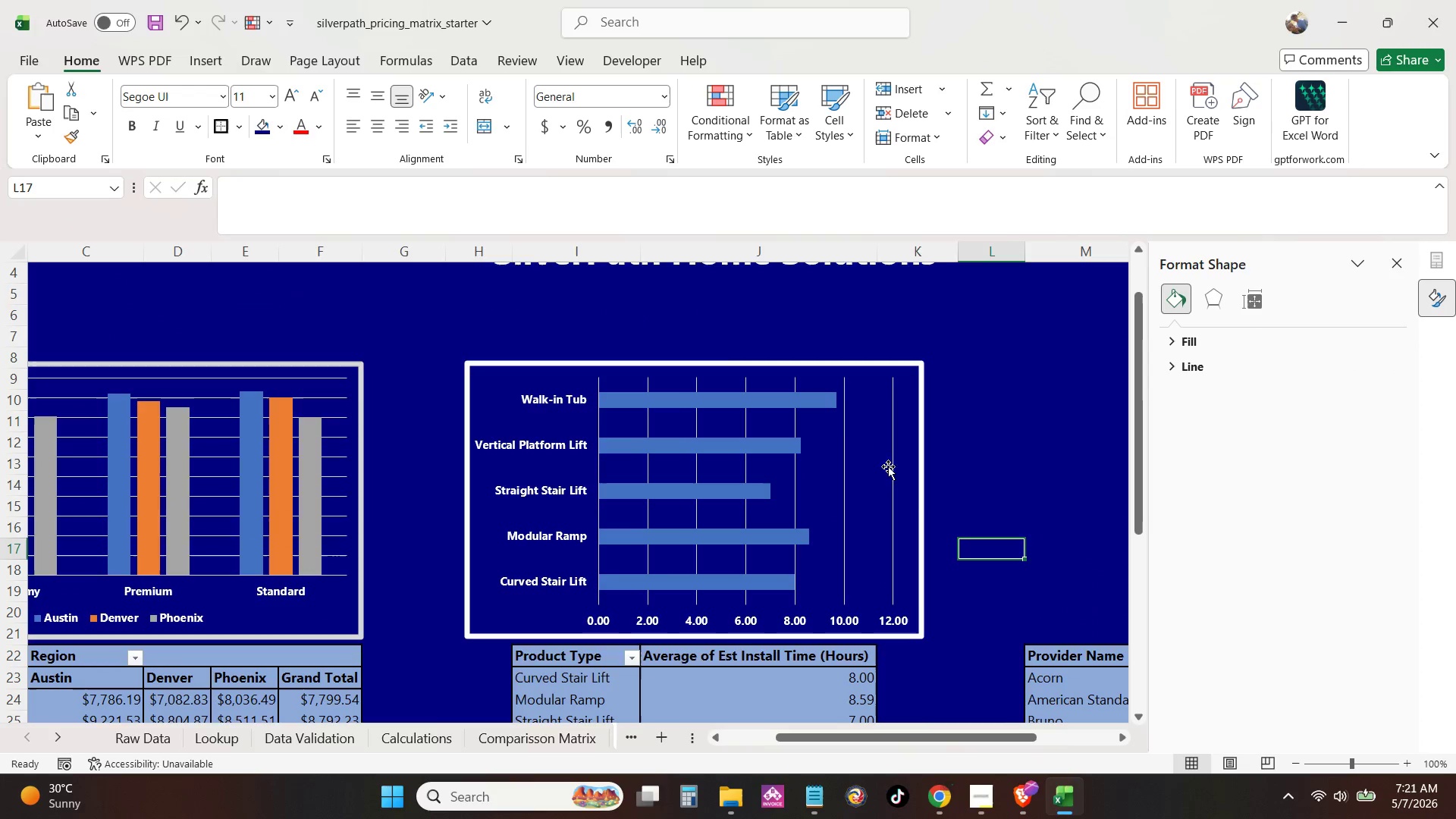 
left_click([841, 410])
 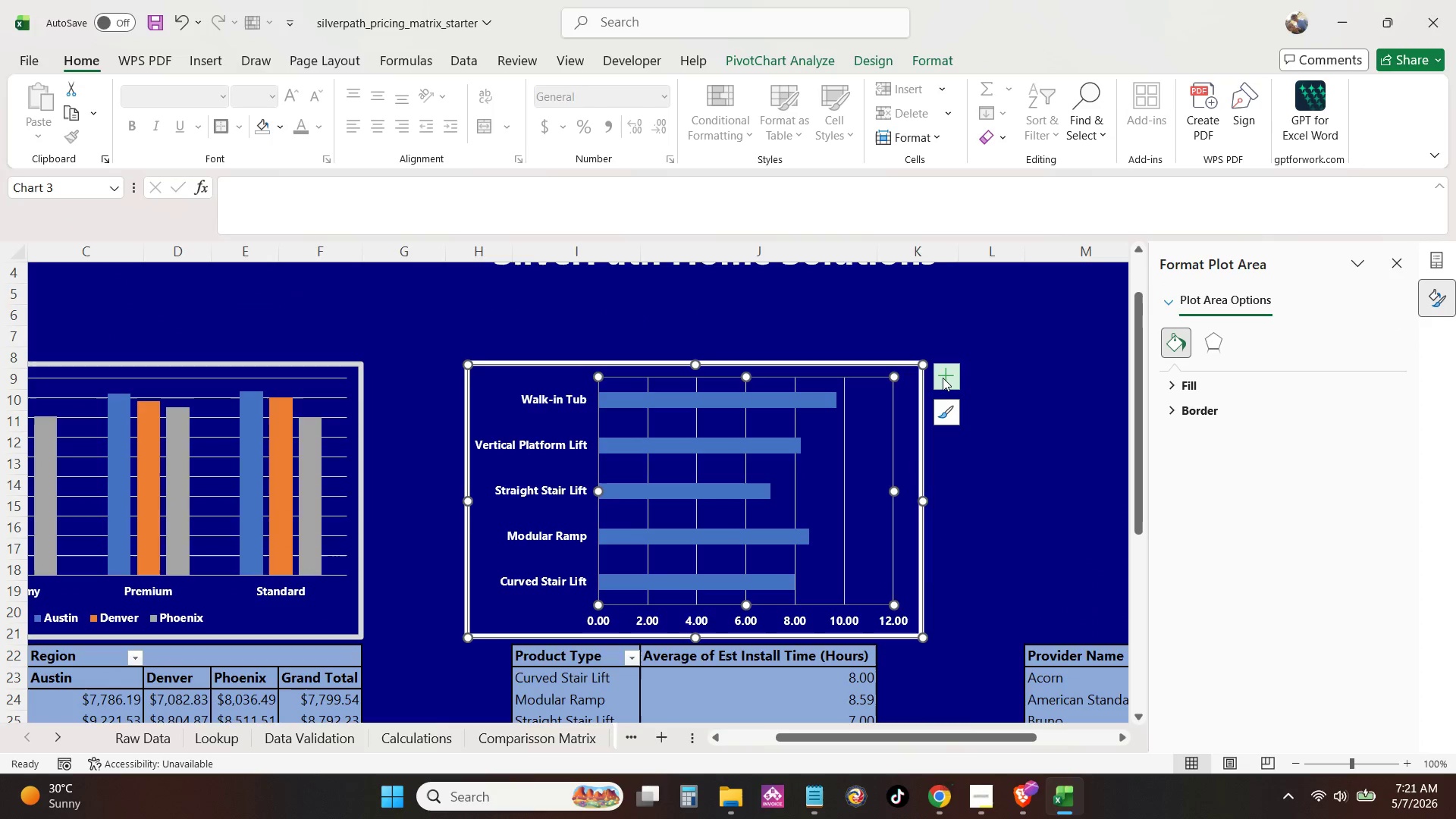 
left_click([943, 378])
 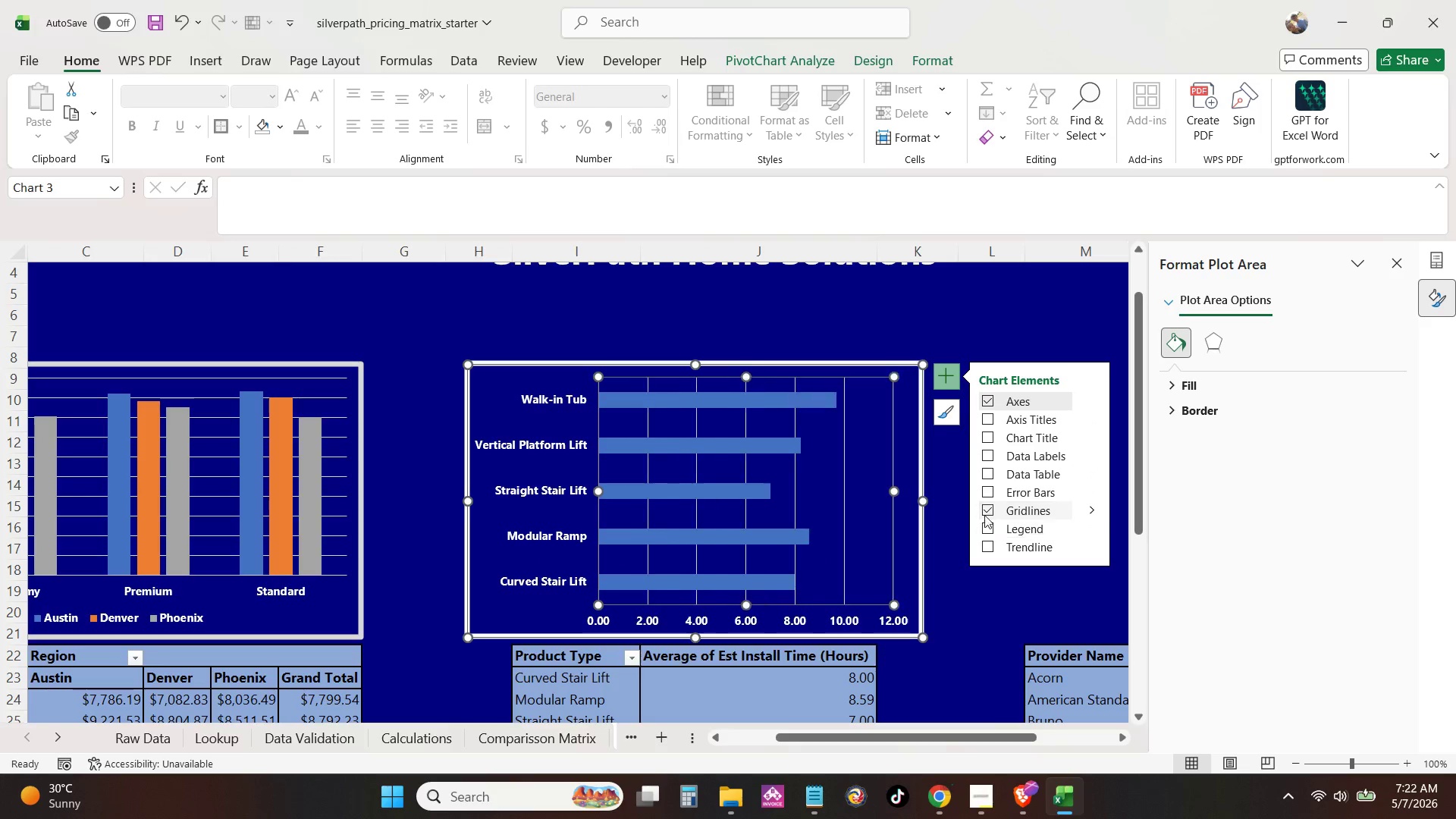 
wait(7.22)
 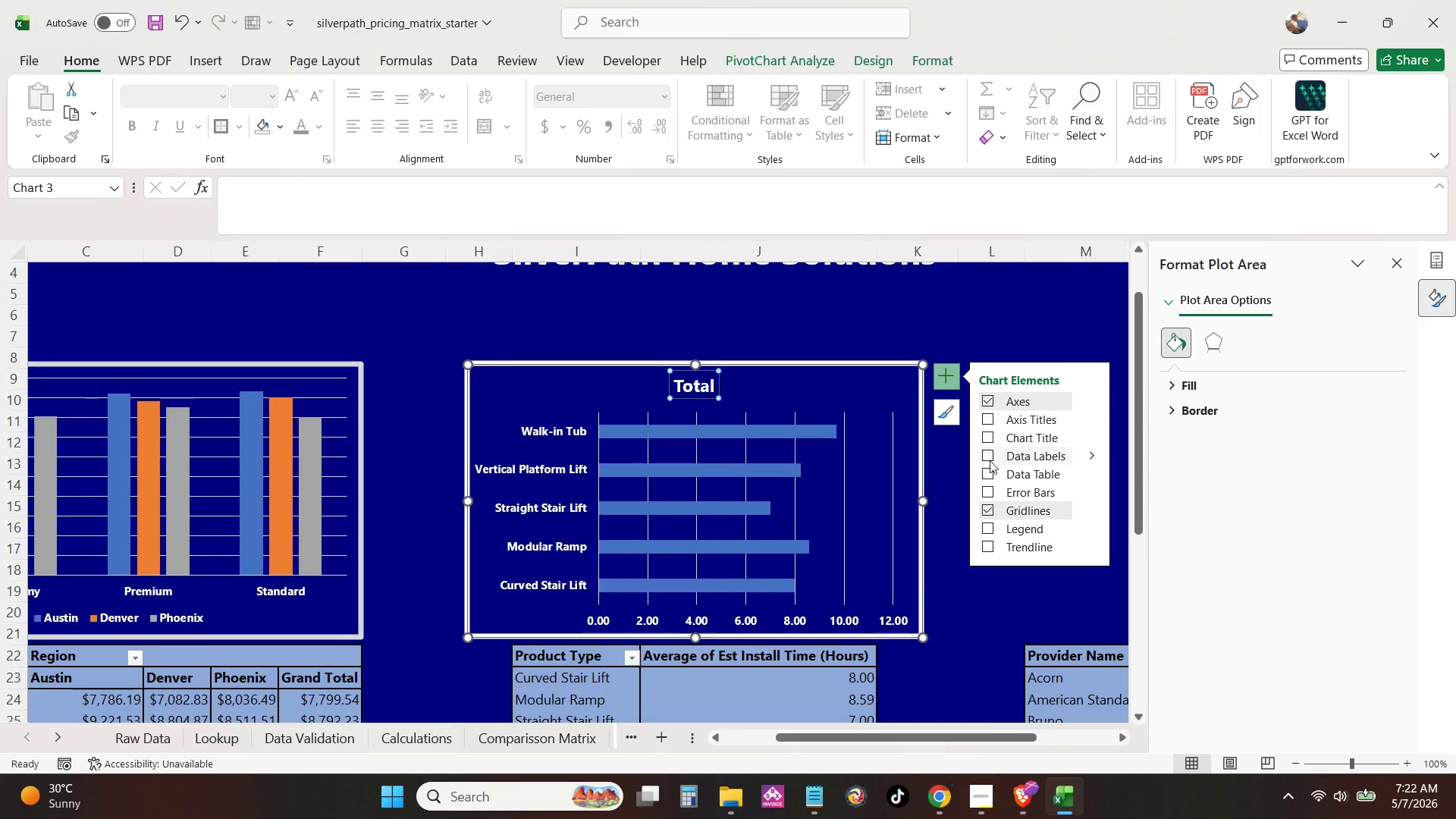 
left_click([989, 435])
 